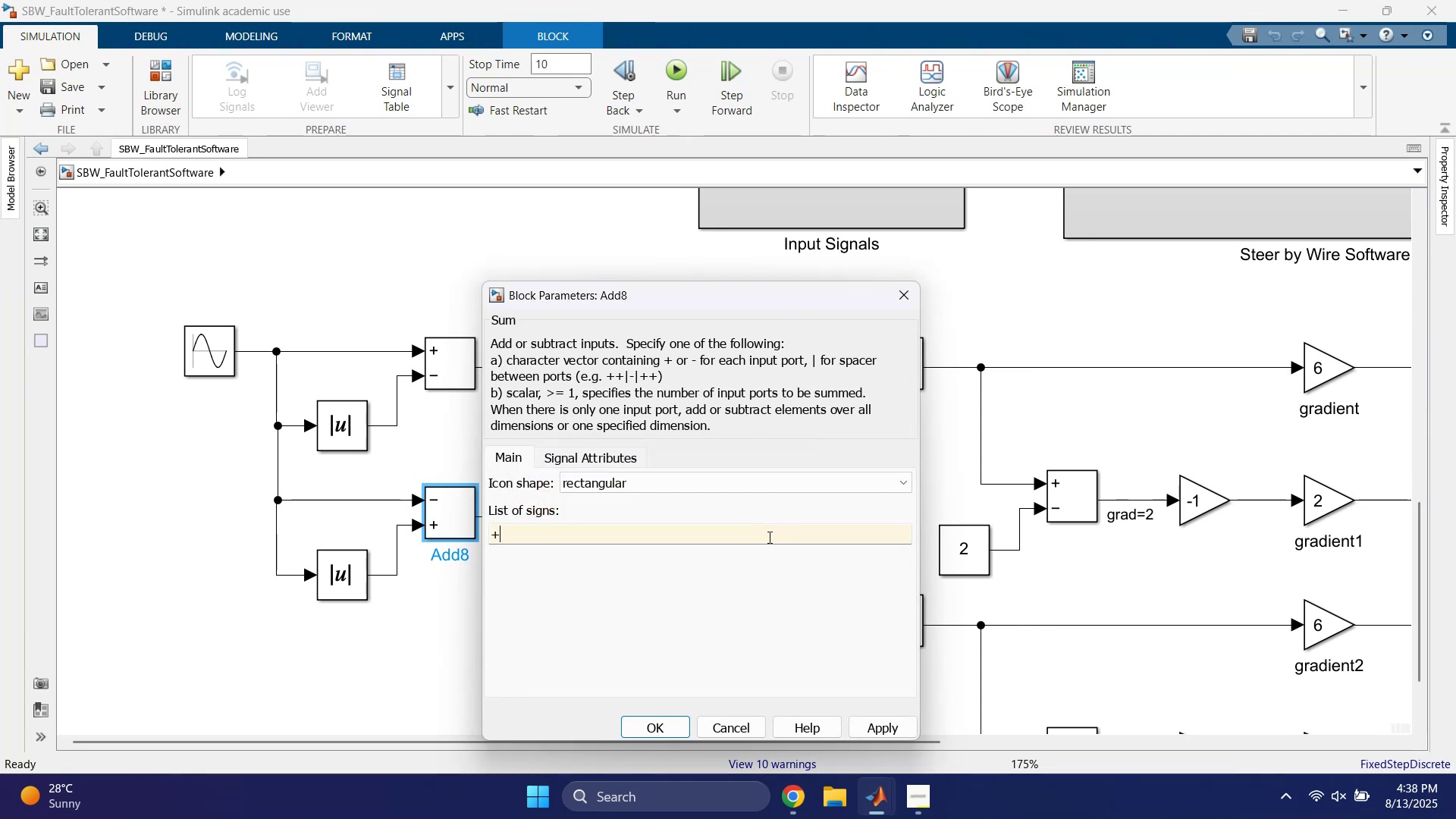 
key(Minus)
 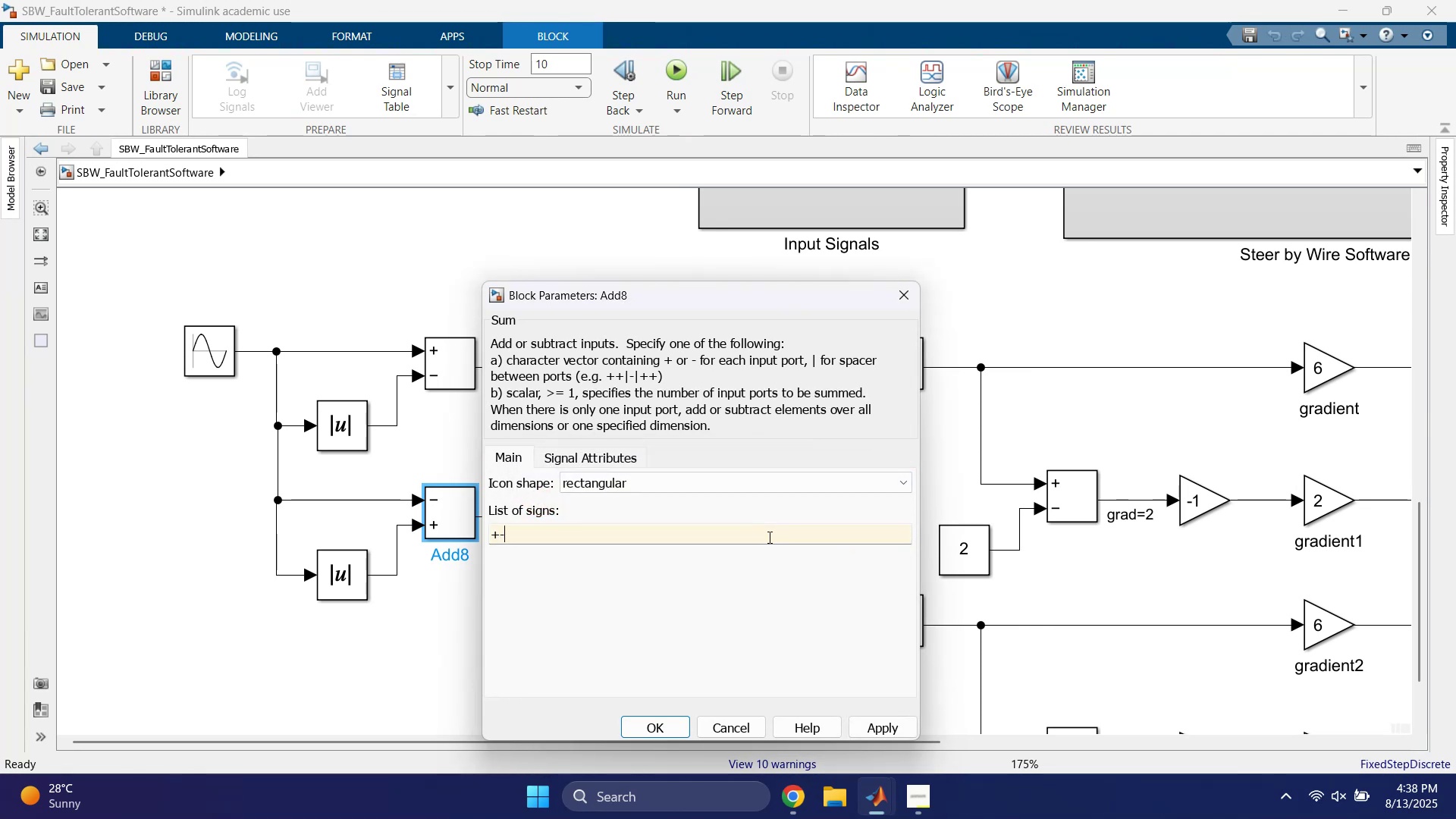 
key(Enter)
 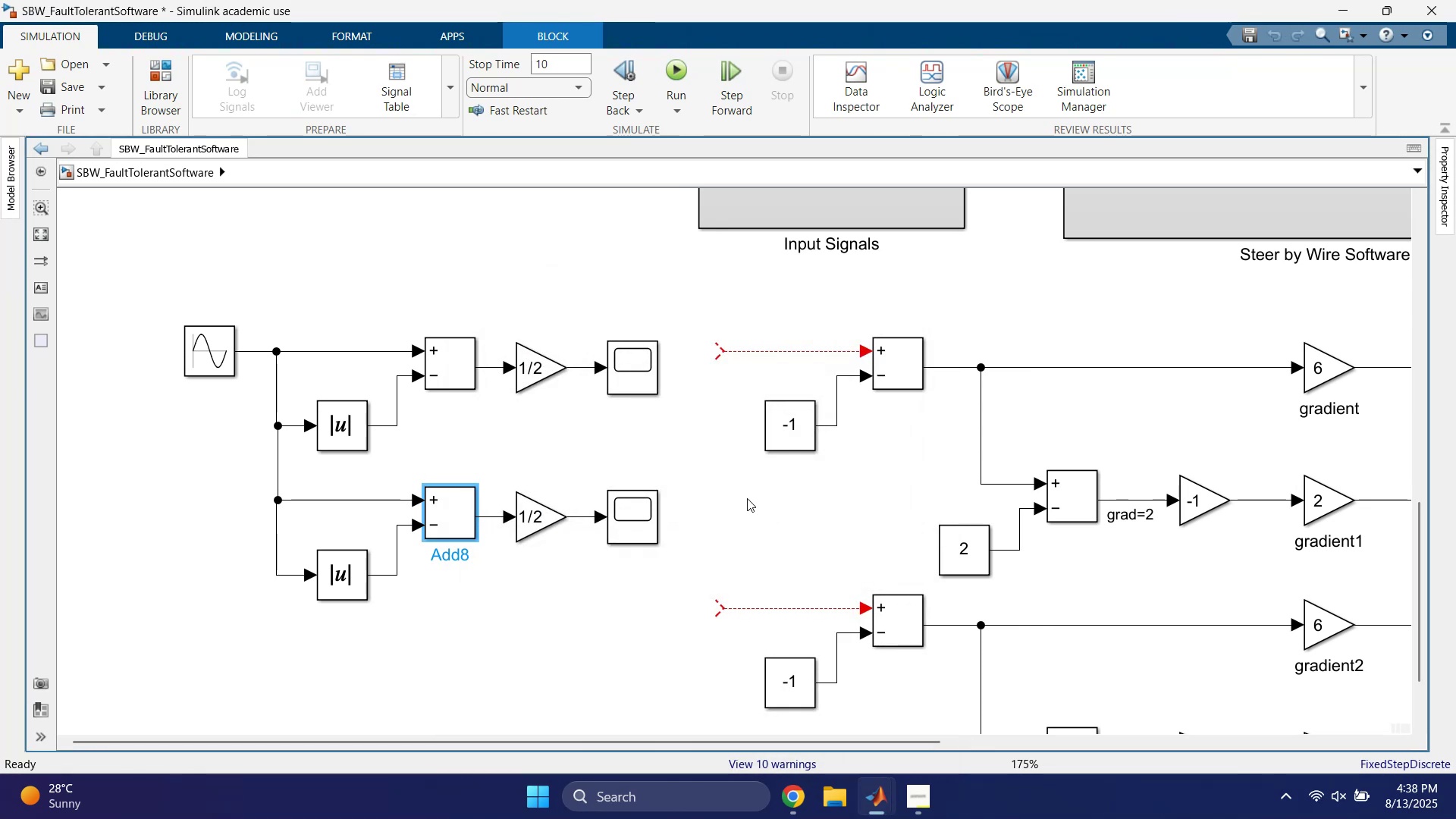 
left_click_drag(start_coordinate=[677, 463], to_coordinate=[650, 548])
 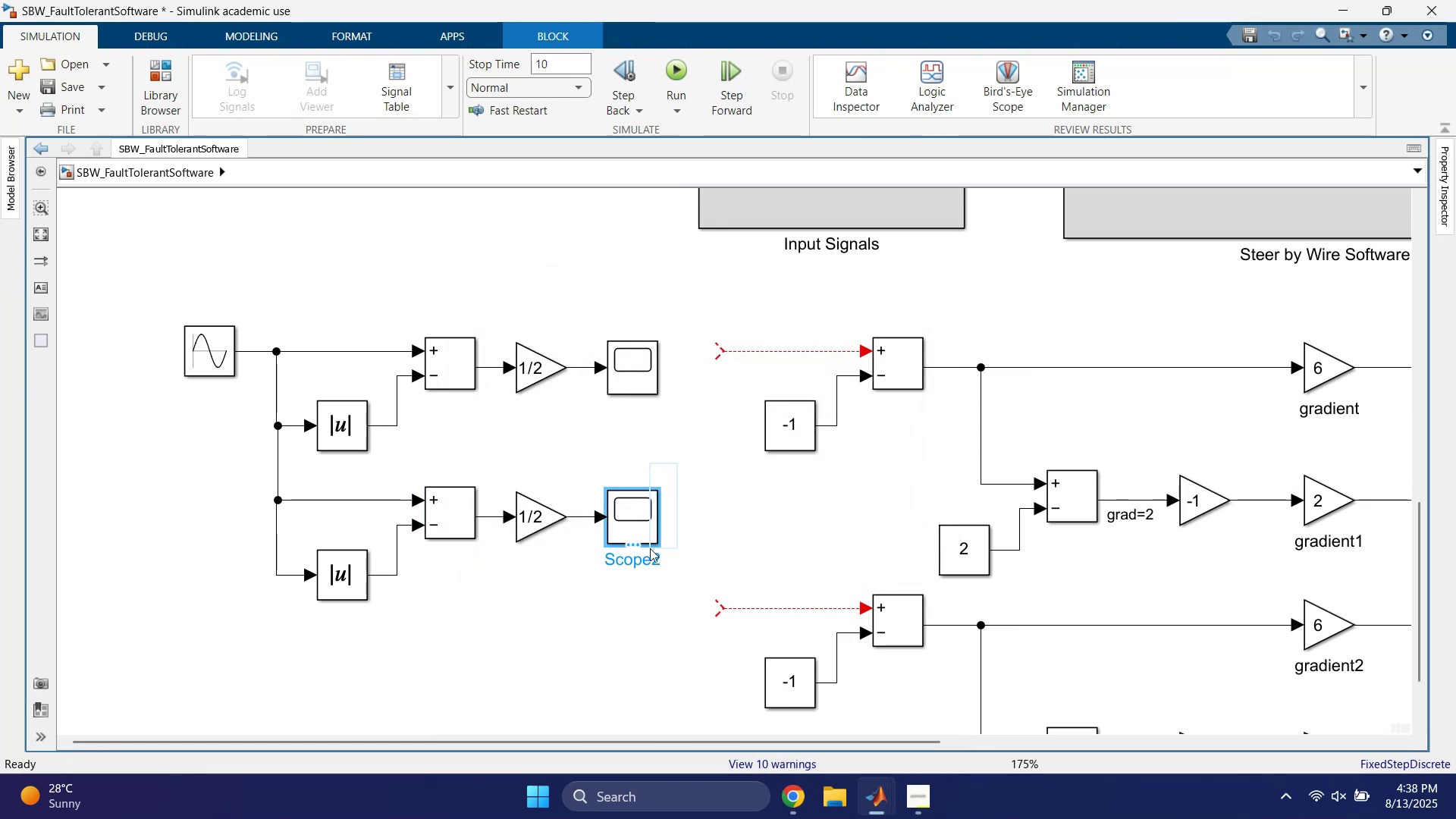 
key(Delete)
 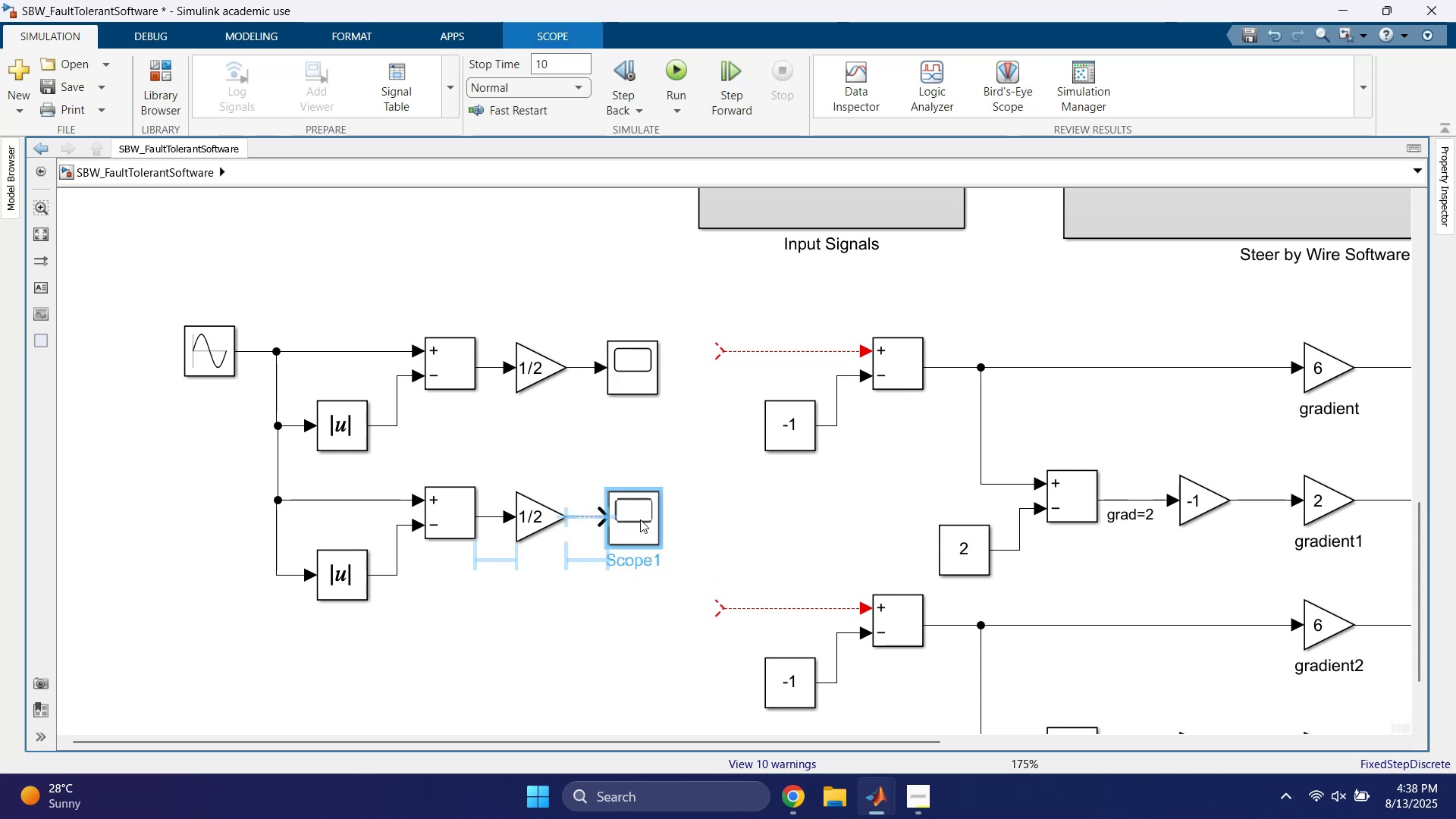 
left_click([541, 475])
 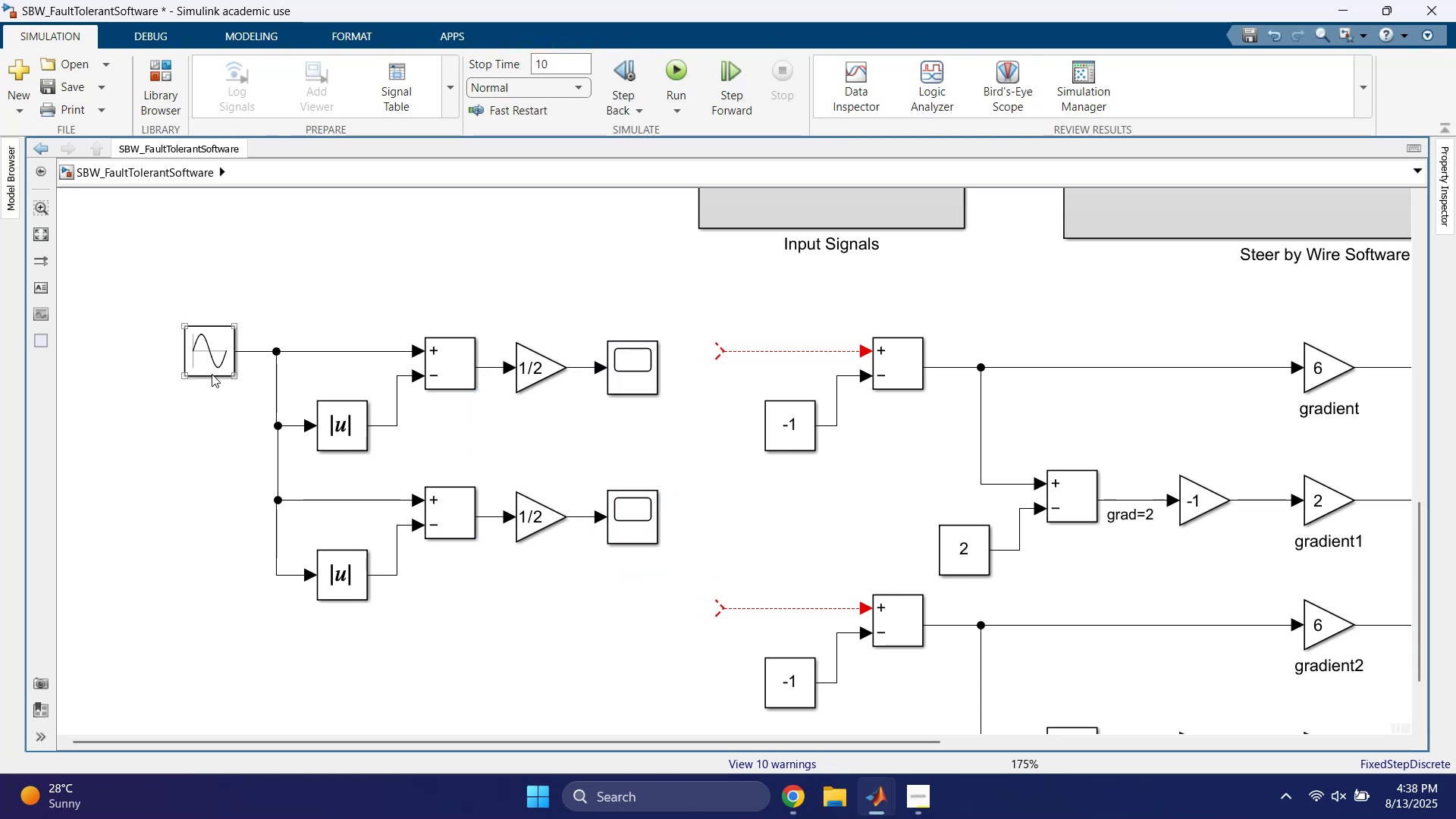 
left_click_drag(start_coordinate=[218, 365], to_coordinate=[142, 359])
 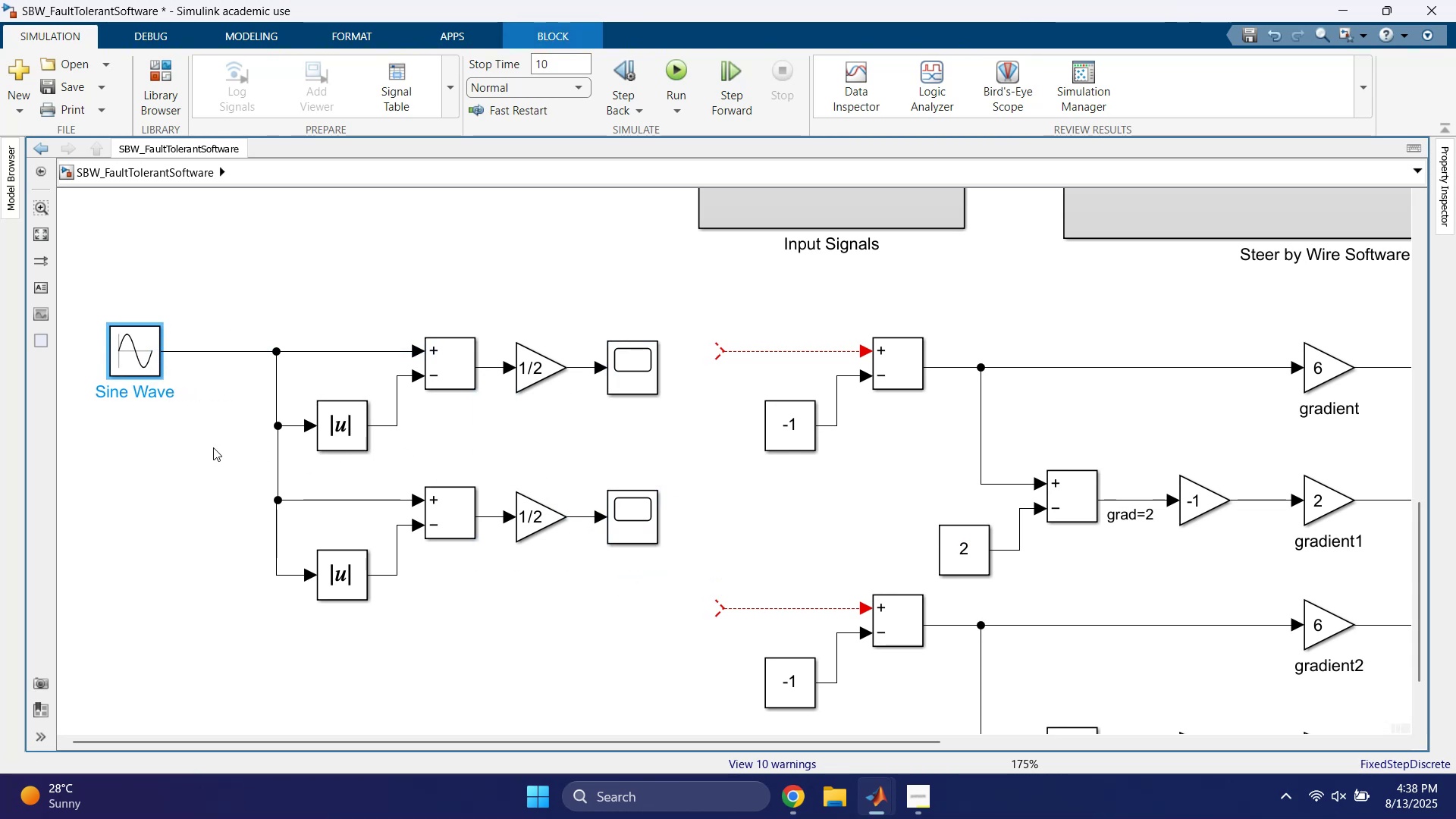 
double_click([213, 447])
 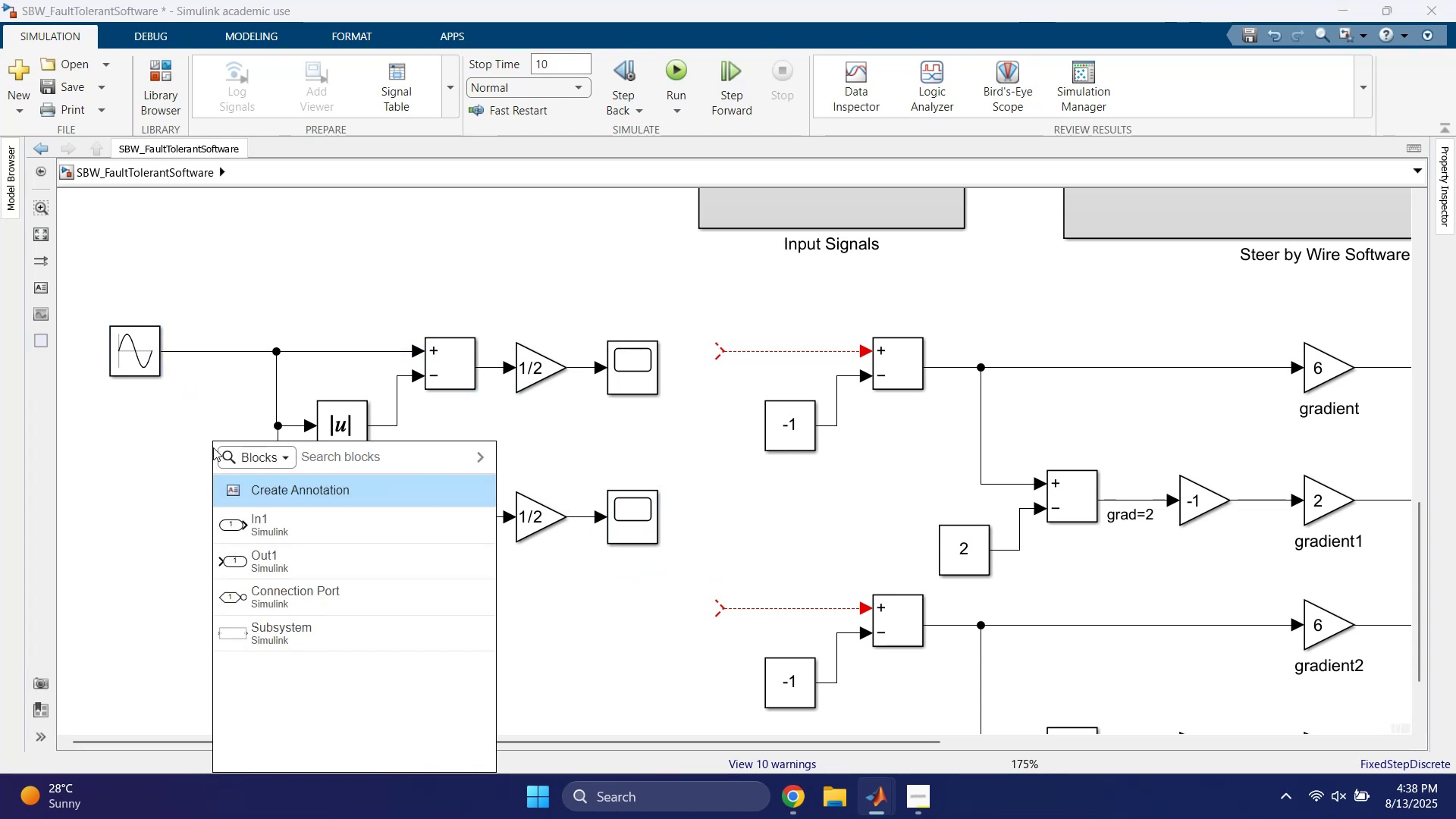 
type(gain)
 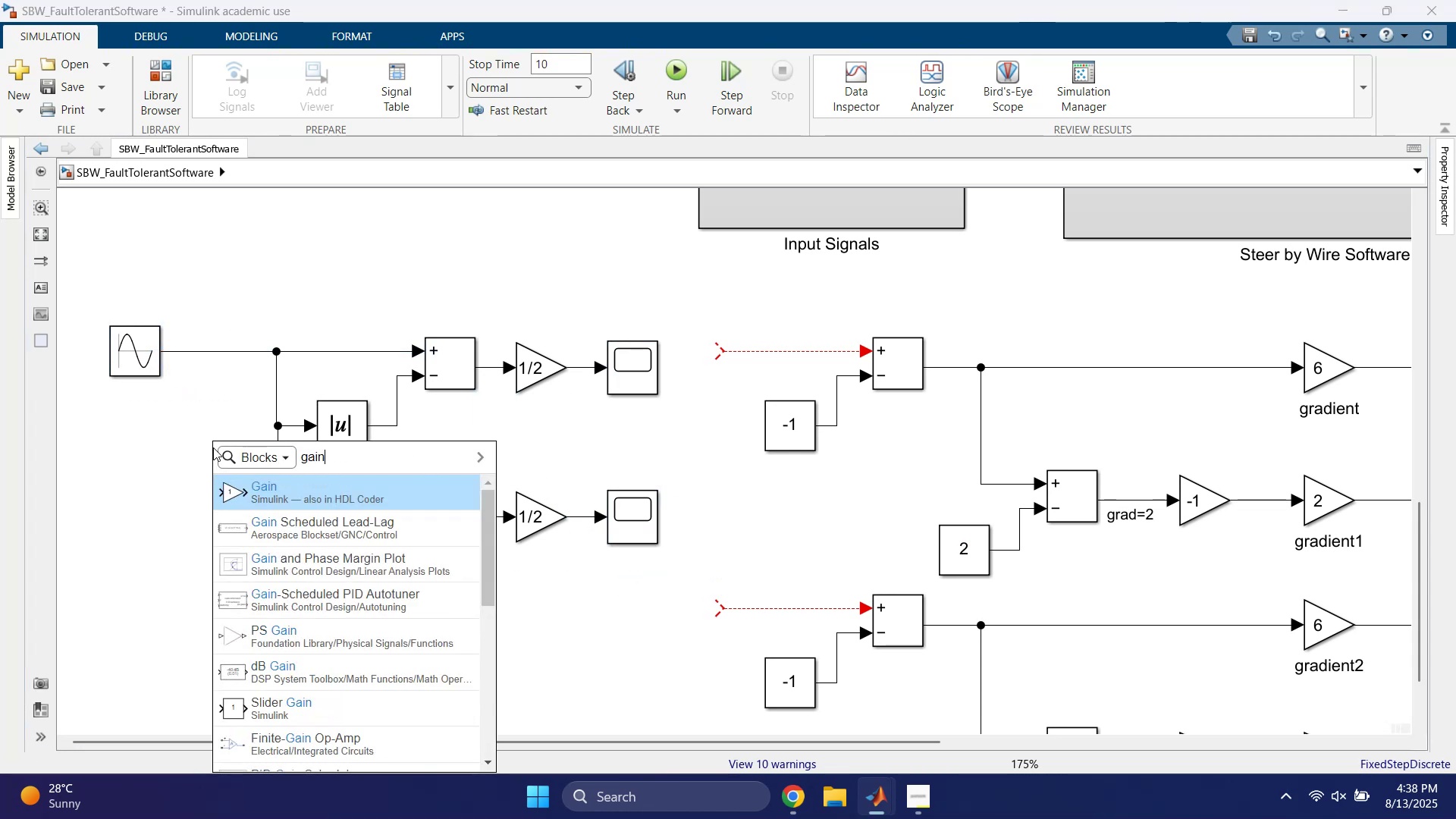 
key(Enter)
 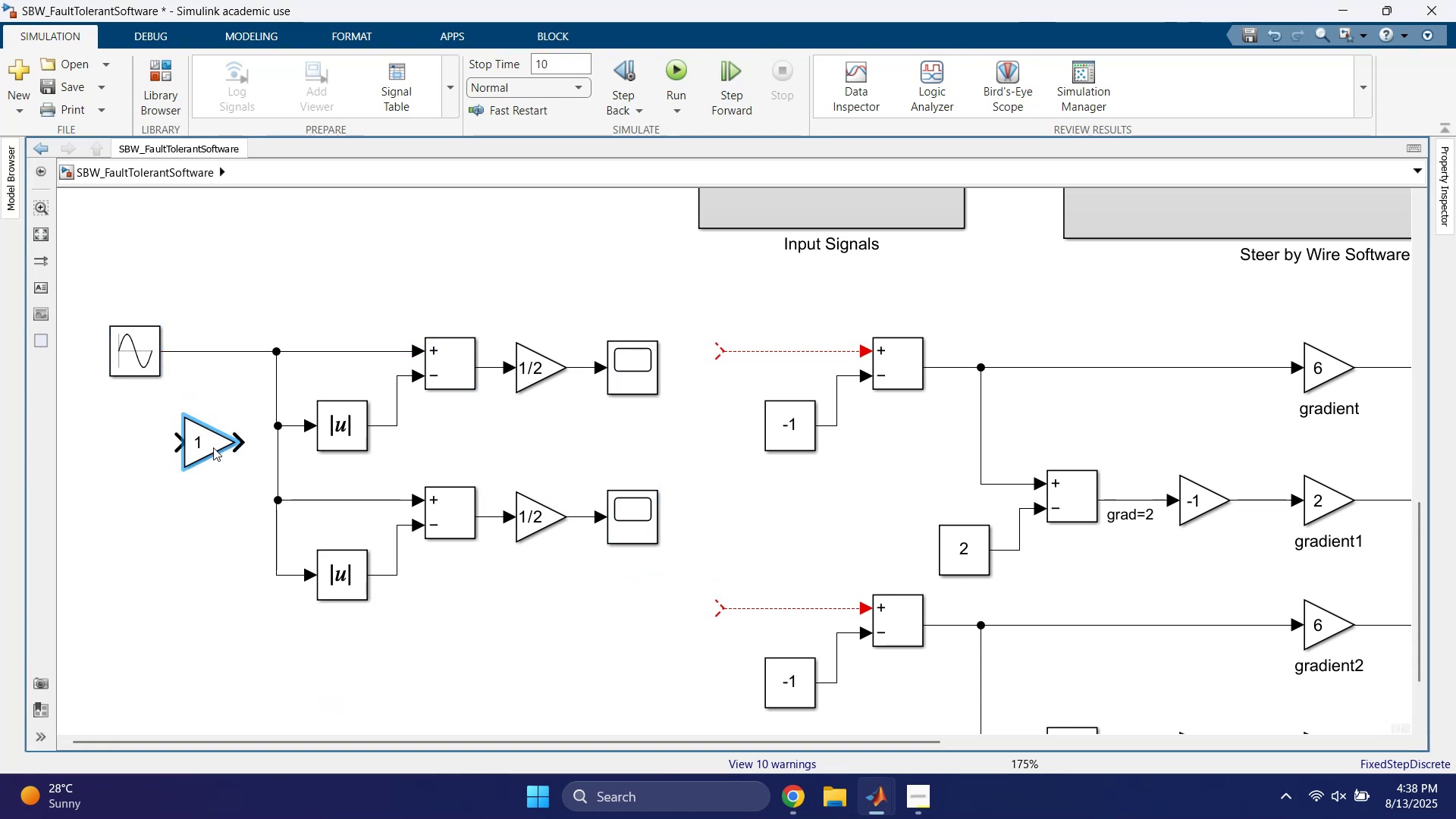 
double_click([213, 447])
 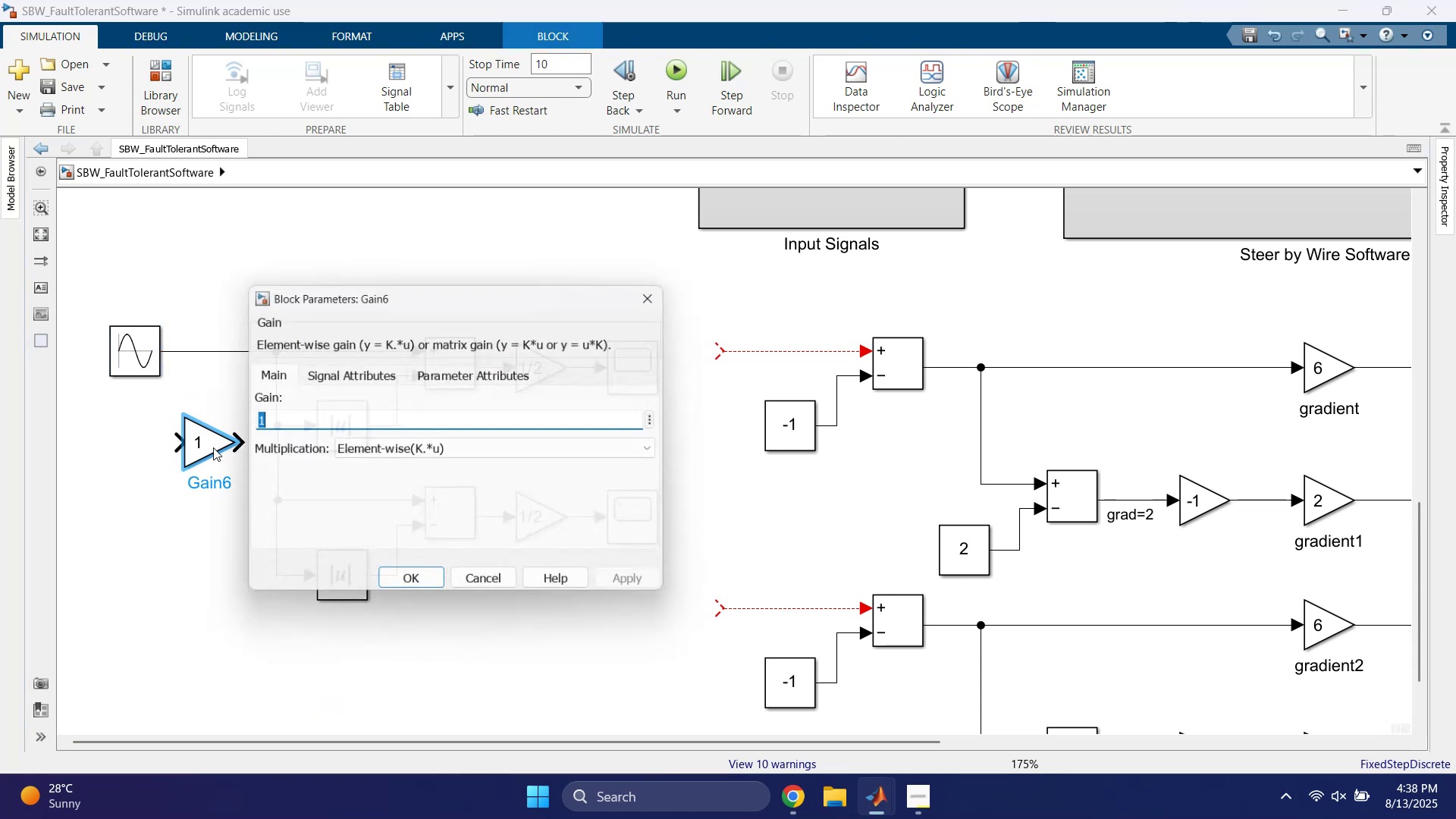 
key(Minus)
 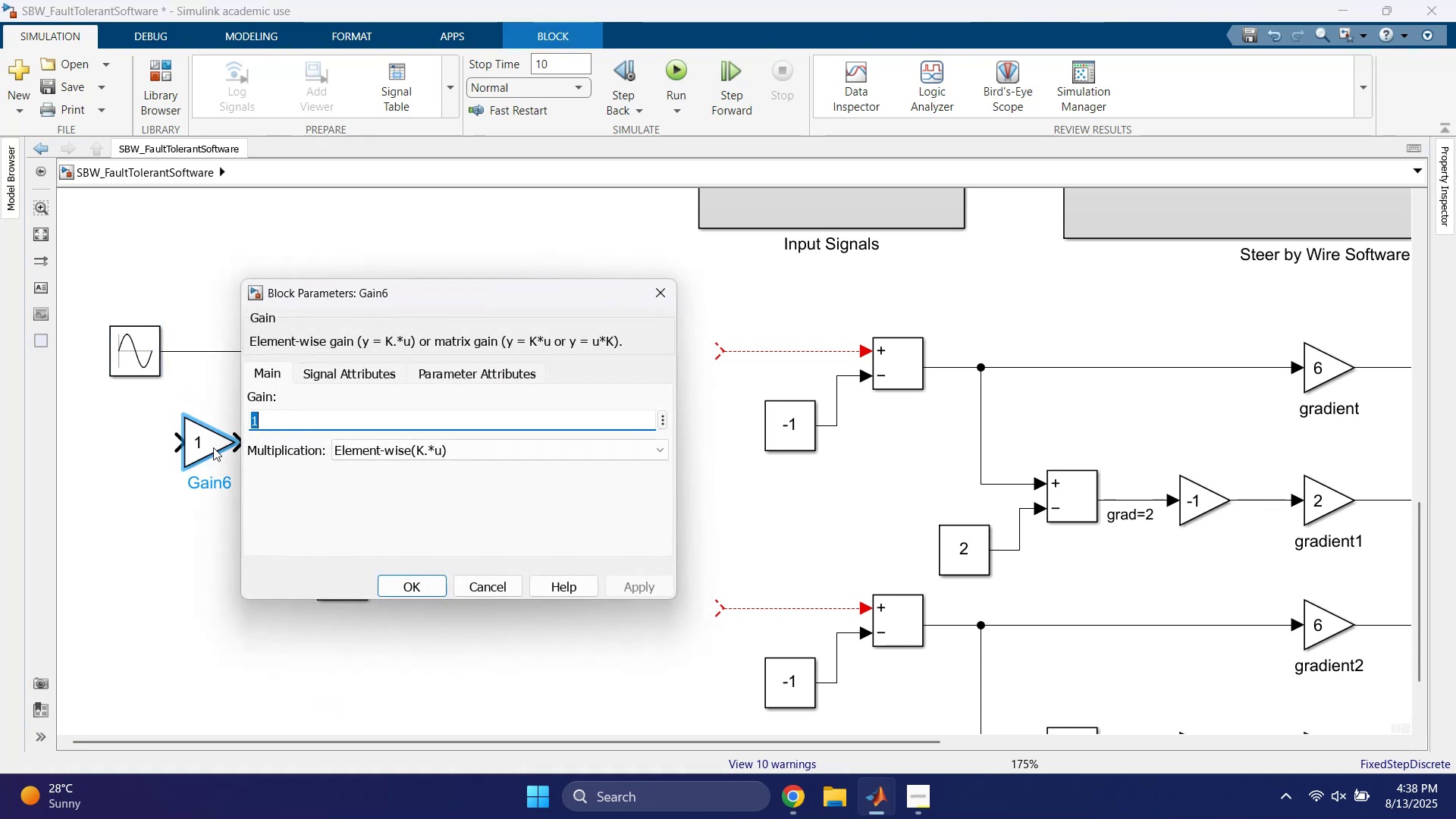 
key(1)
 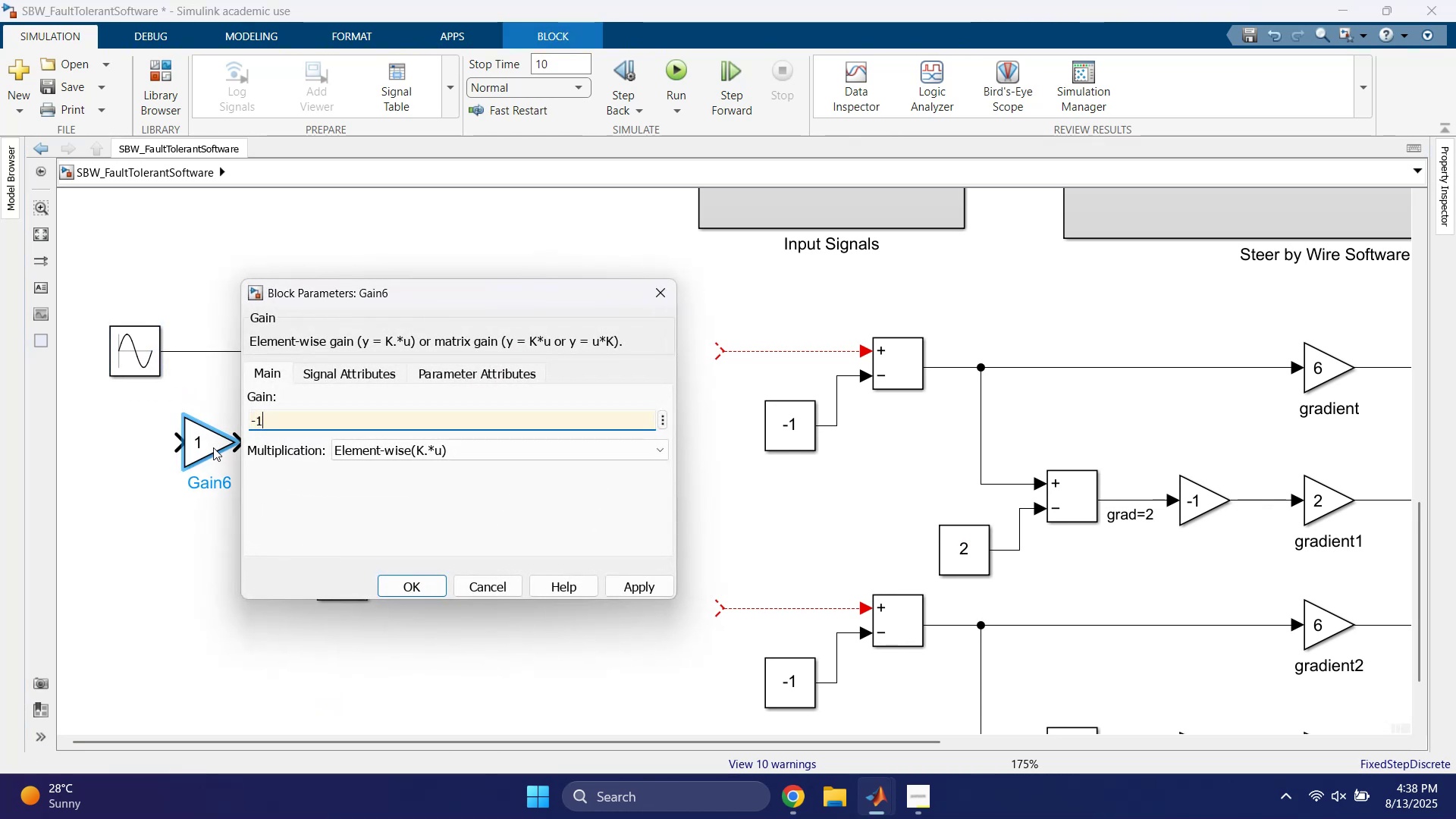 
key(Enter)
 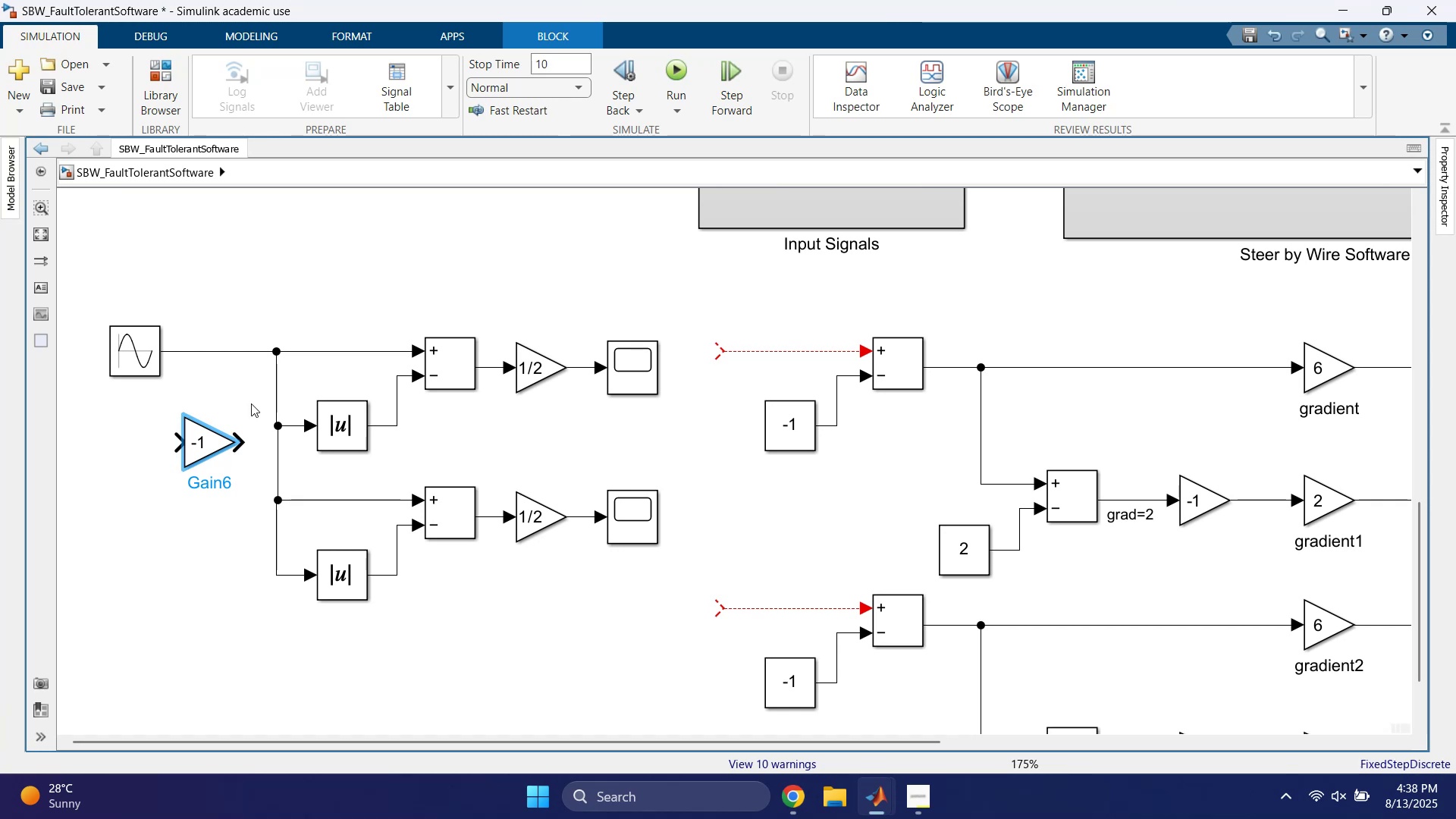 
left_click_drag(start_coordinate=[275, 380], to_coordinate=[190, 369])
 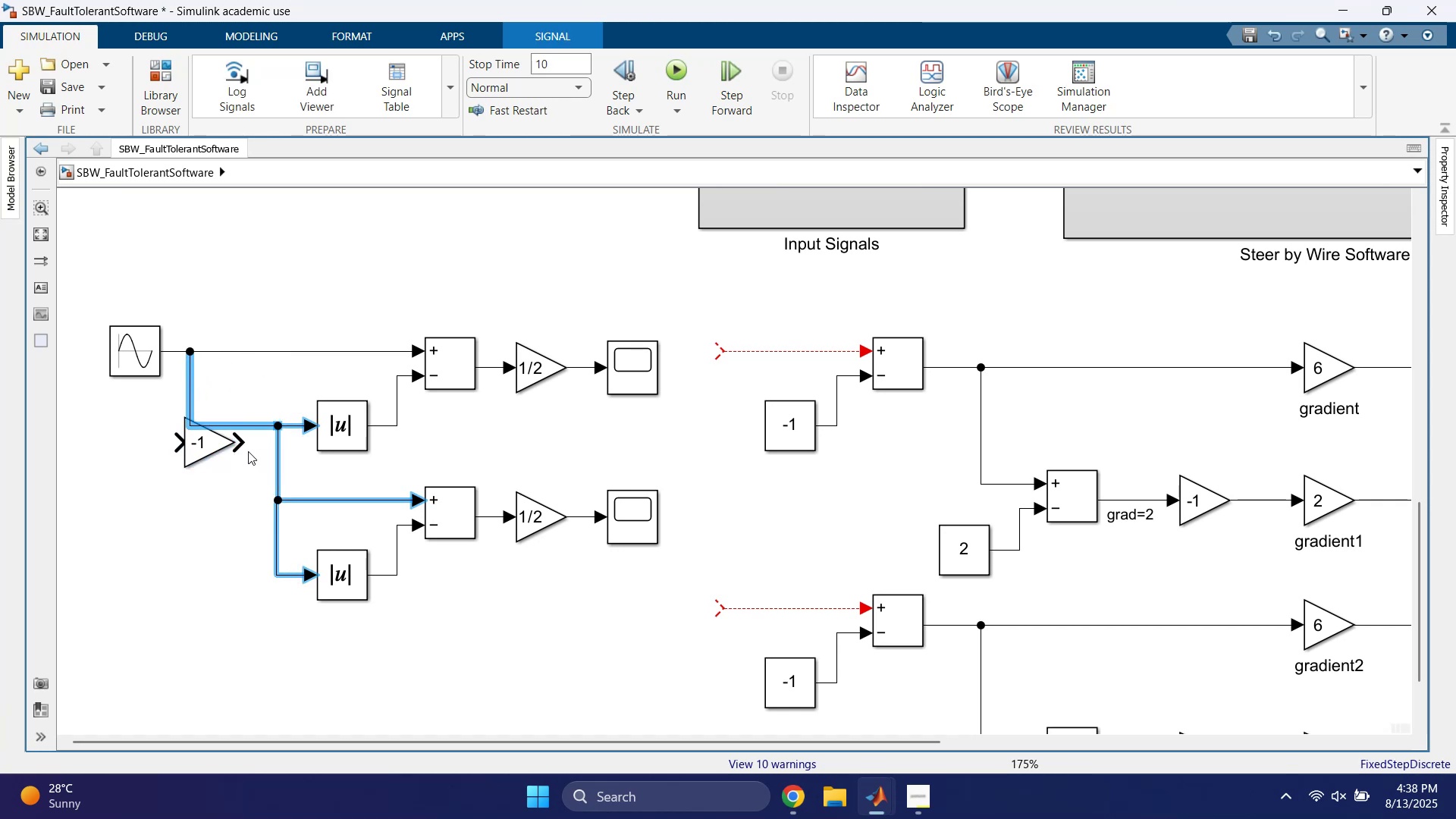 
left_click_drag(start_coordinate=[205, 442], to_coordinate=[247, 484])
 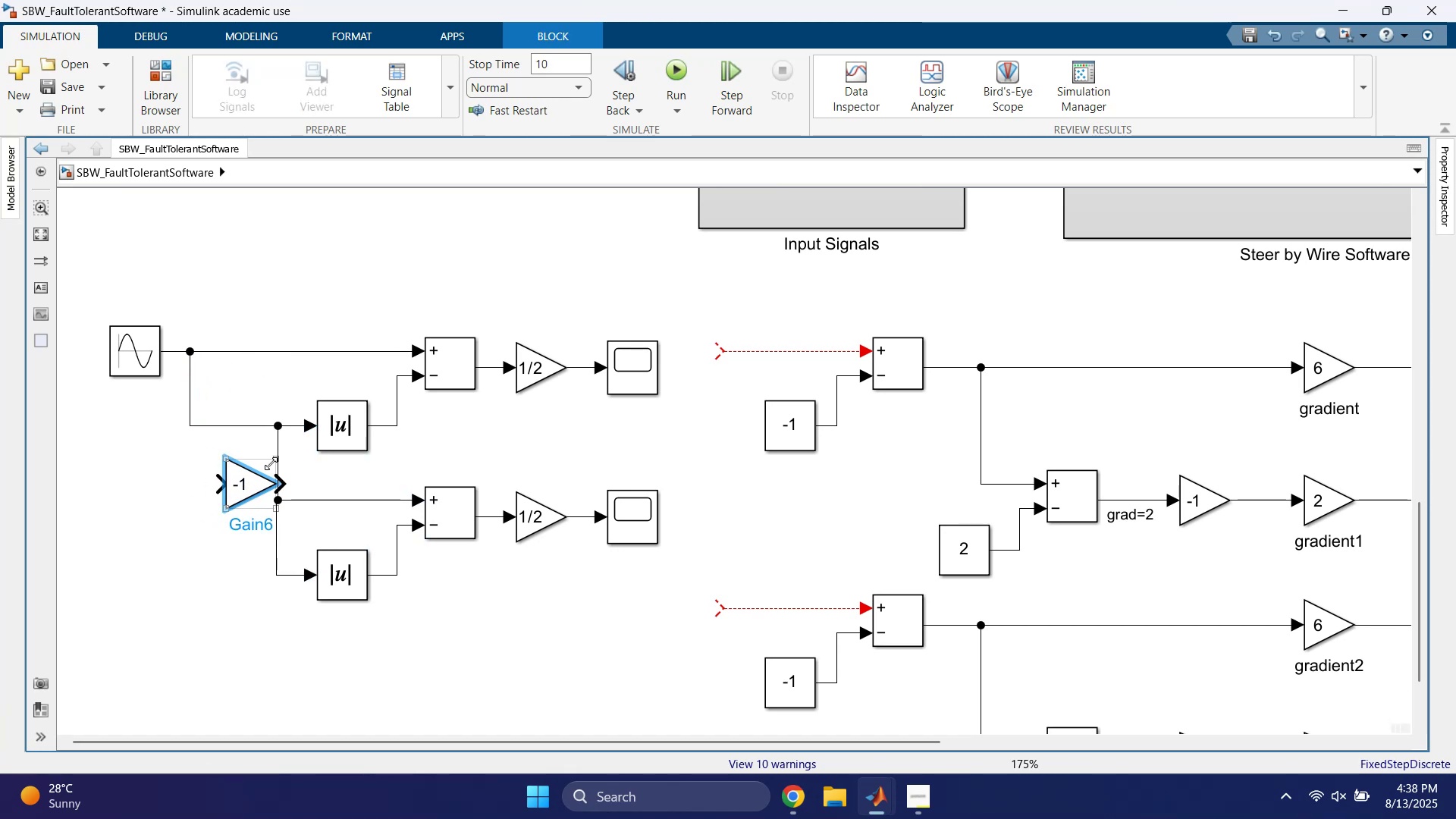 
left_click_drag(start_coordinate=[281, 448], to_coordinate=[189, 438])
 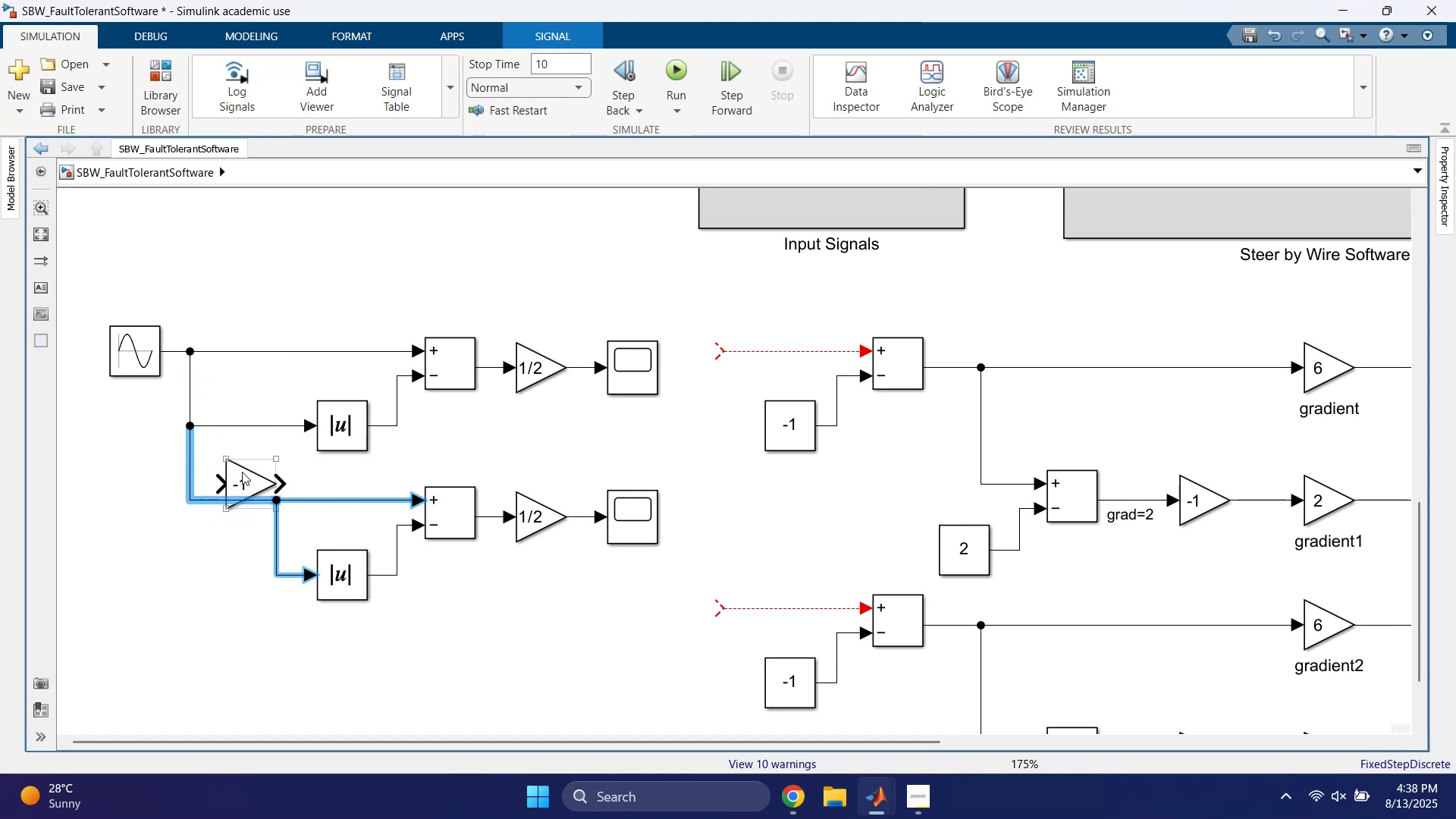 
left_click_drag(start_coordinate=[245, 474], to_coordinate=[231, 491])
 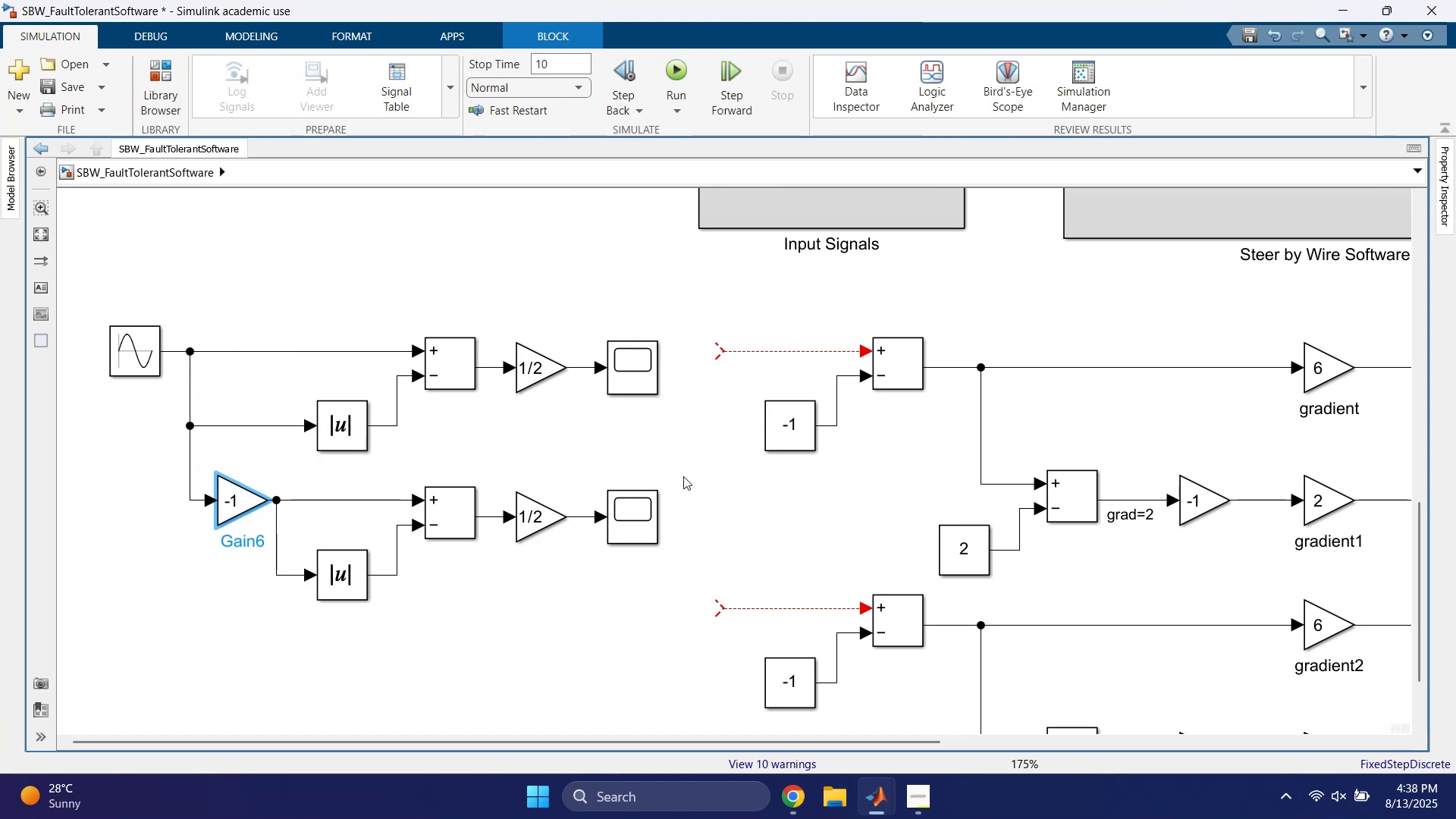 
double_click([642, 521])
 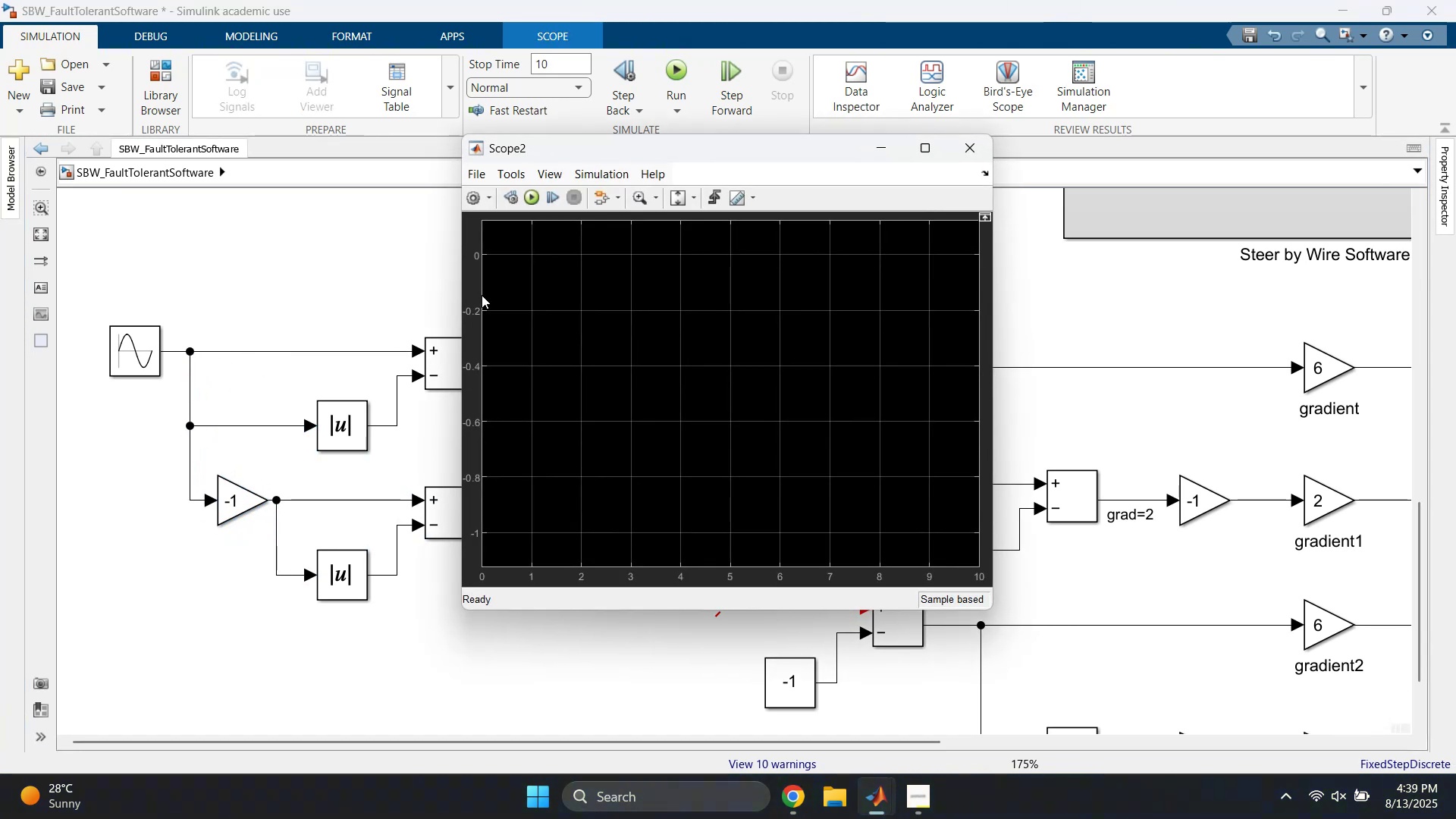 
left_click([526, 201])
 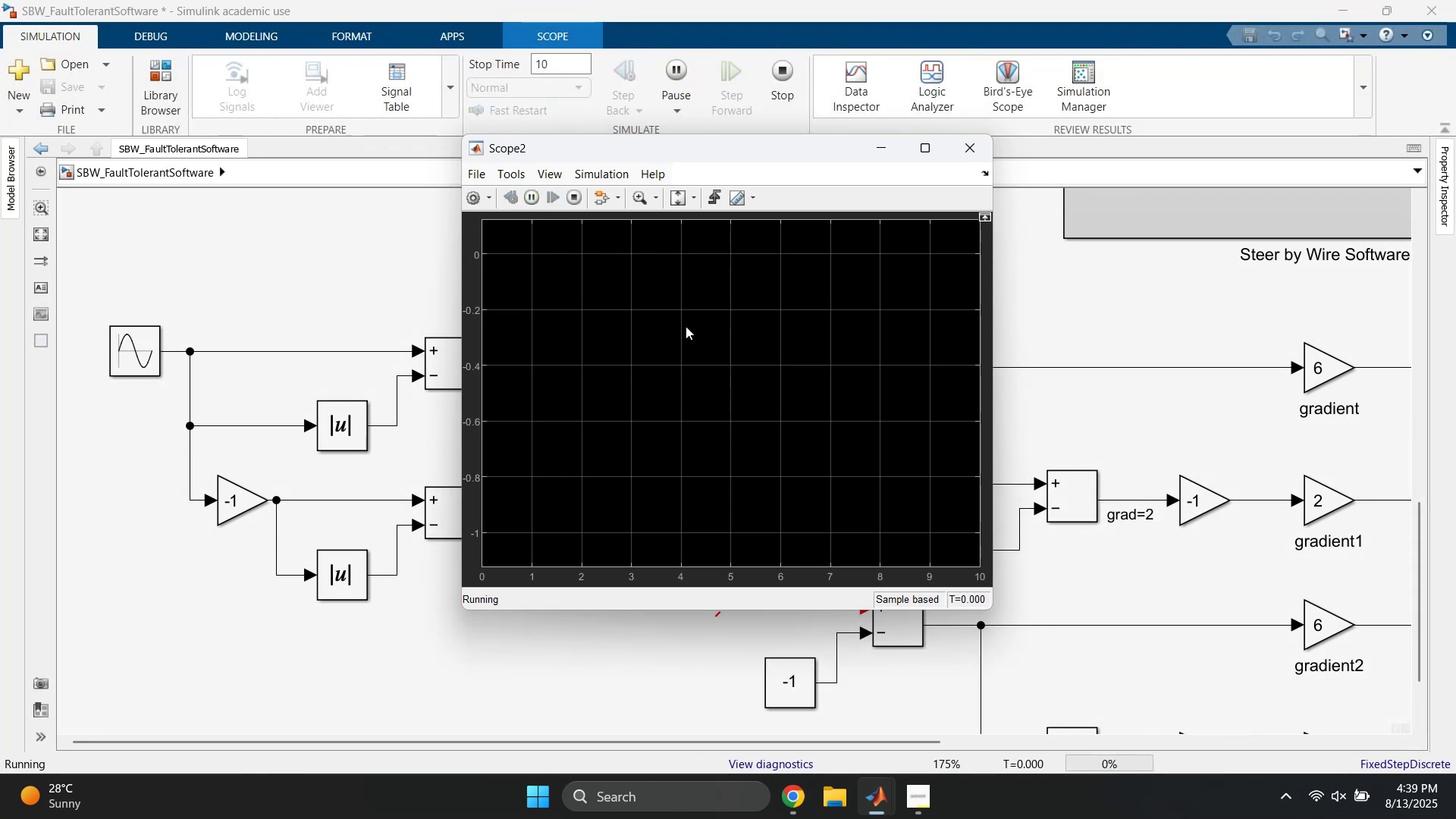 
left_click([676, 201])
 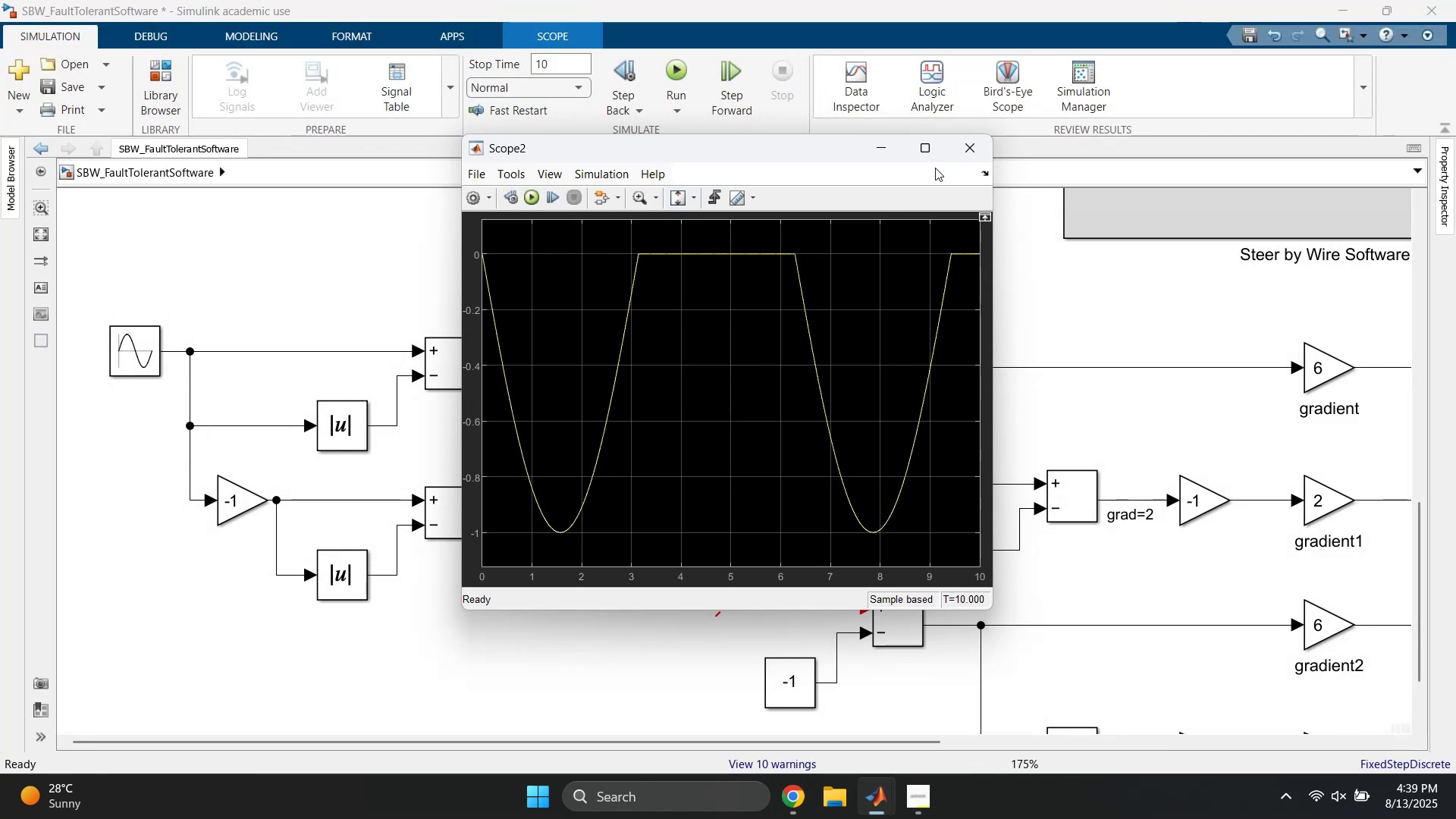 
left_click([969, 154])
 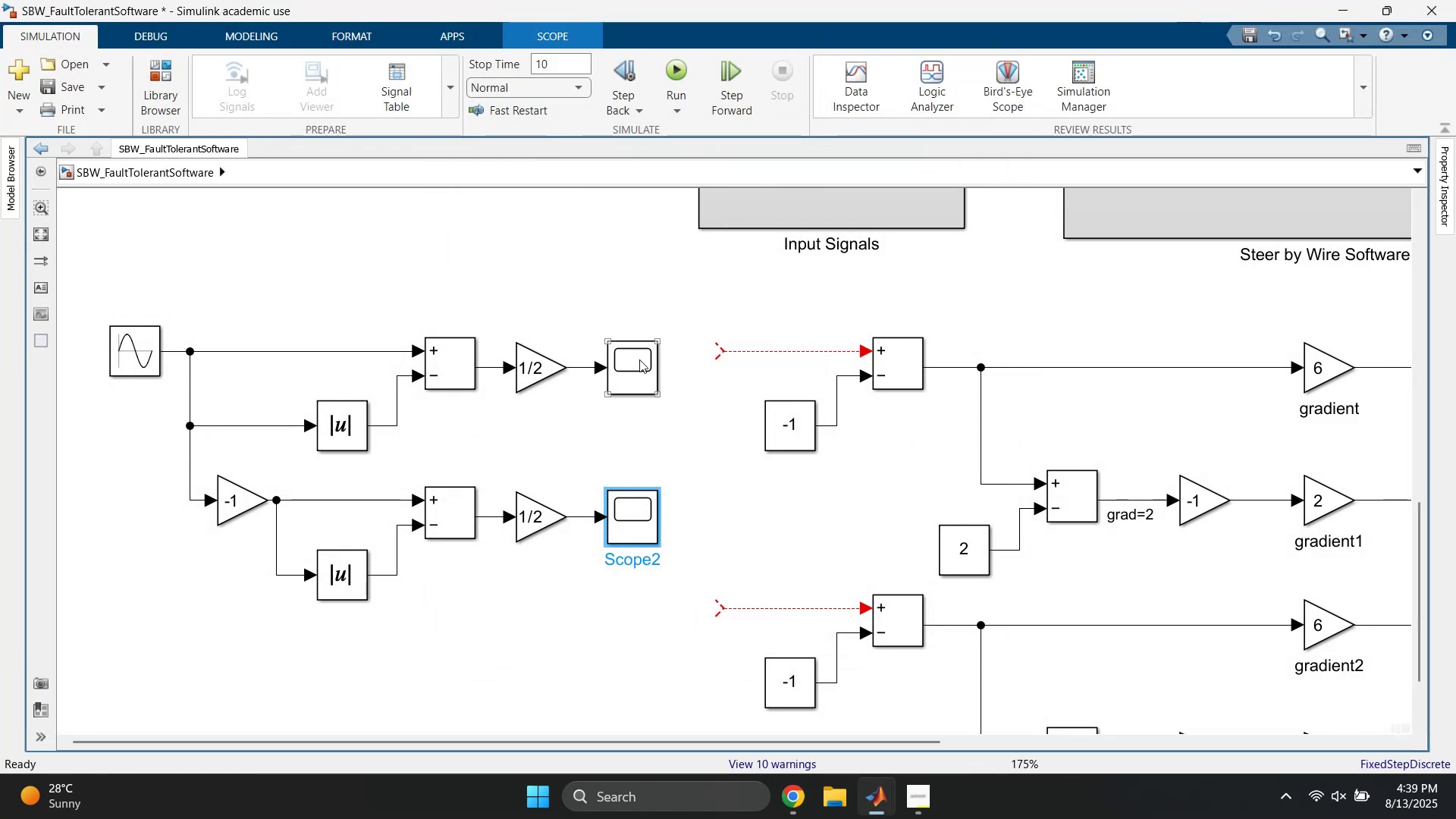 
double_click([644, 364])
 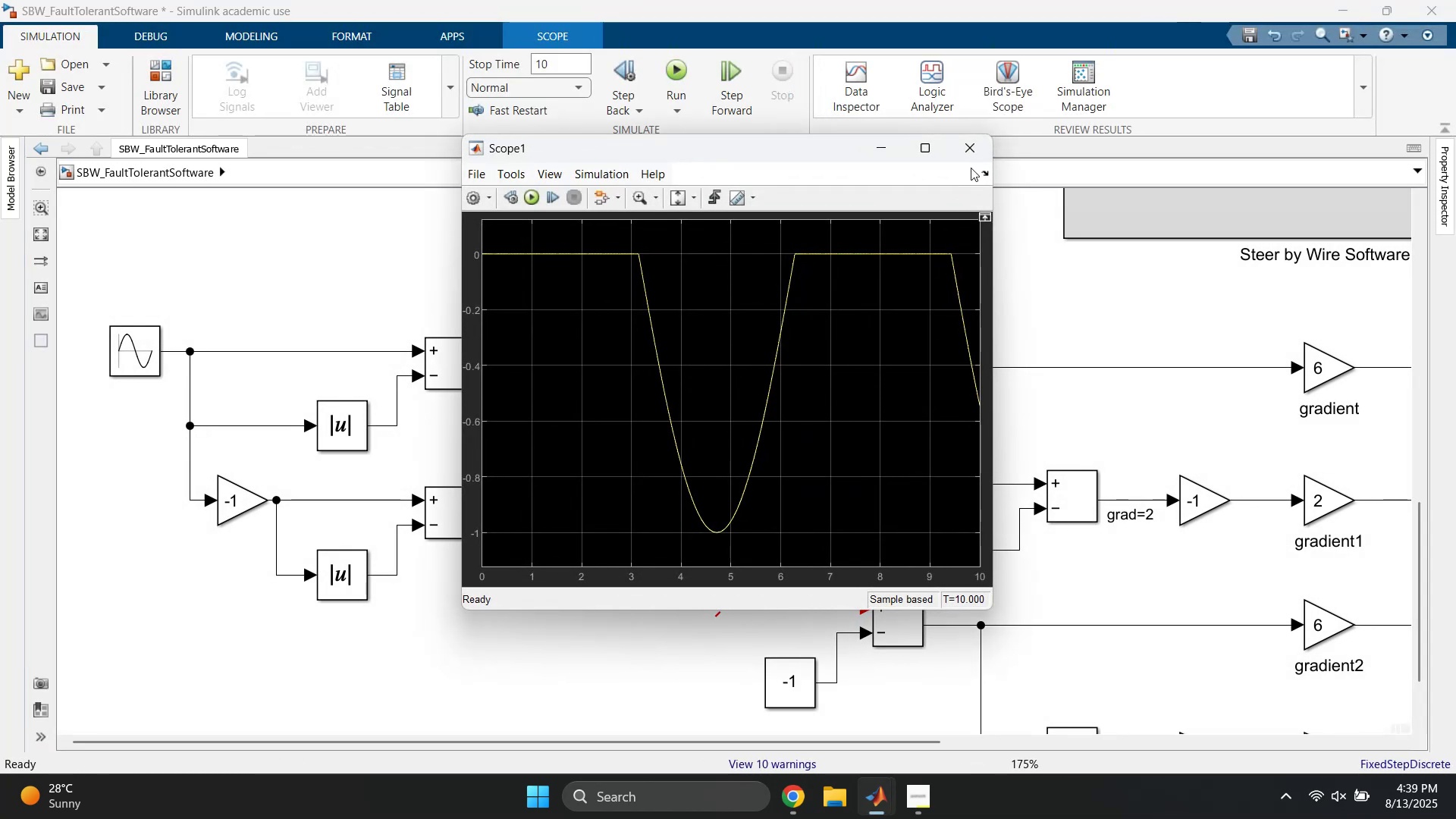 
left_click([977, 154])
 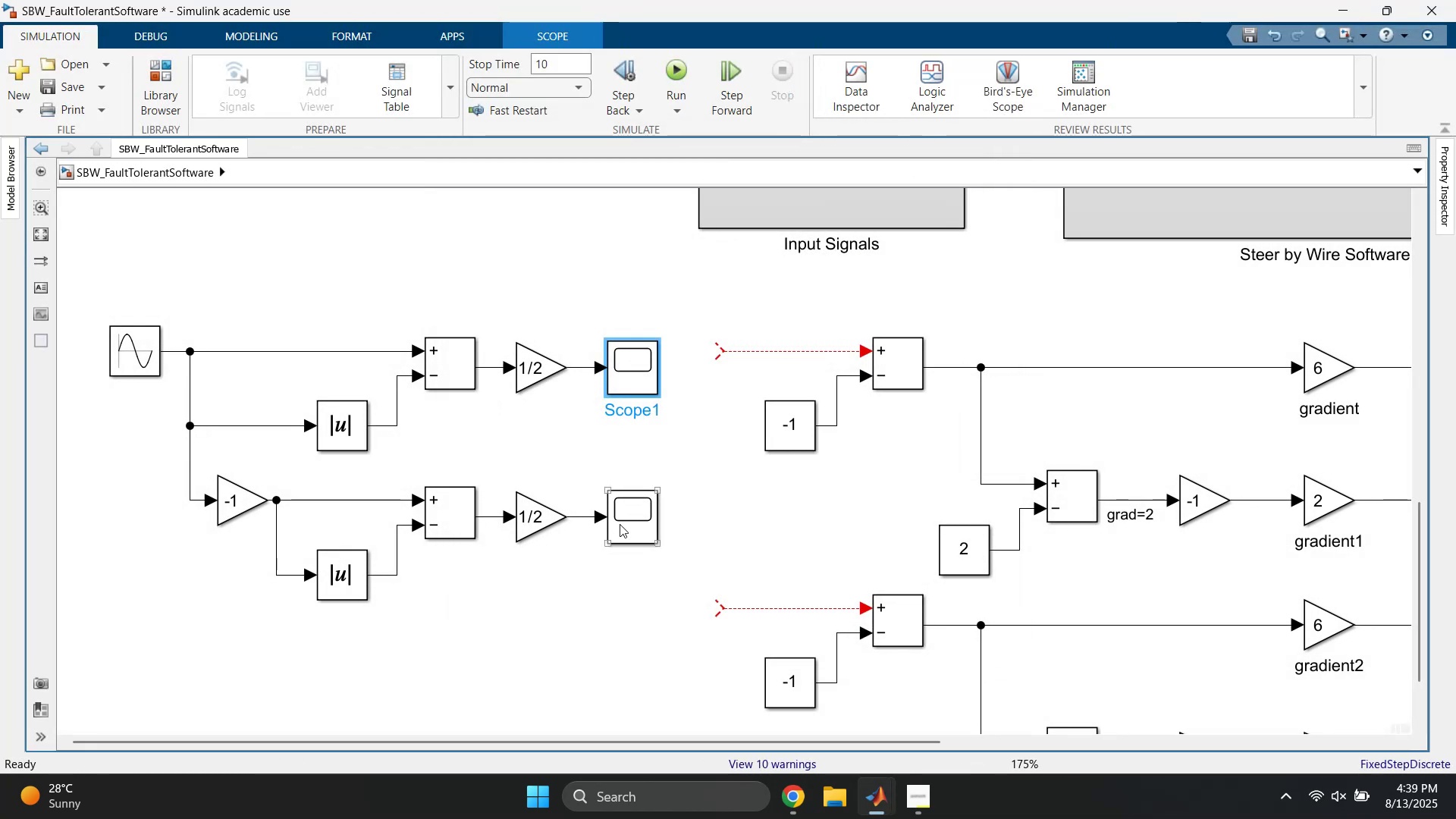 
double_click([621, 524])
 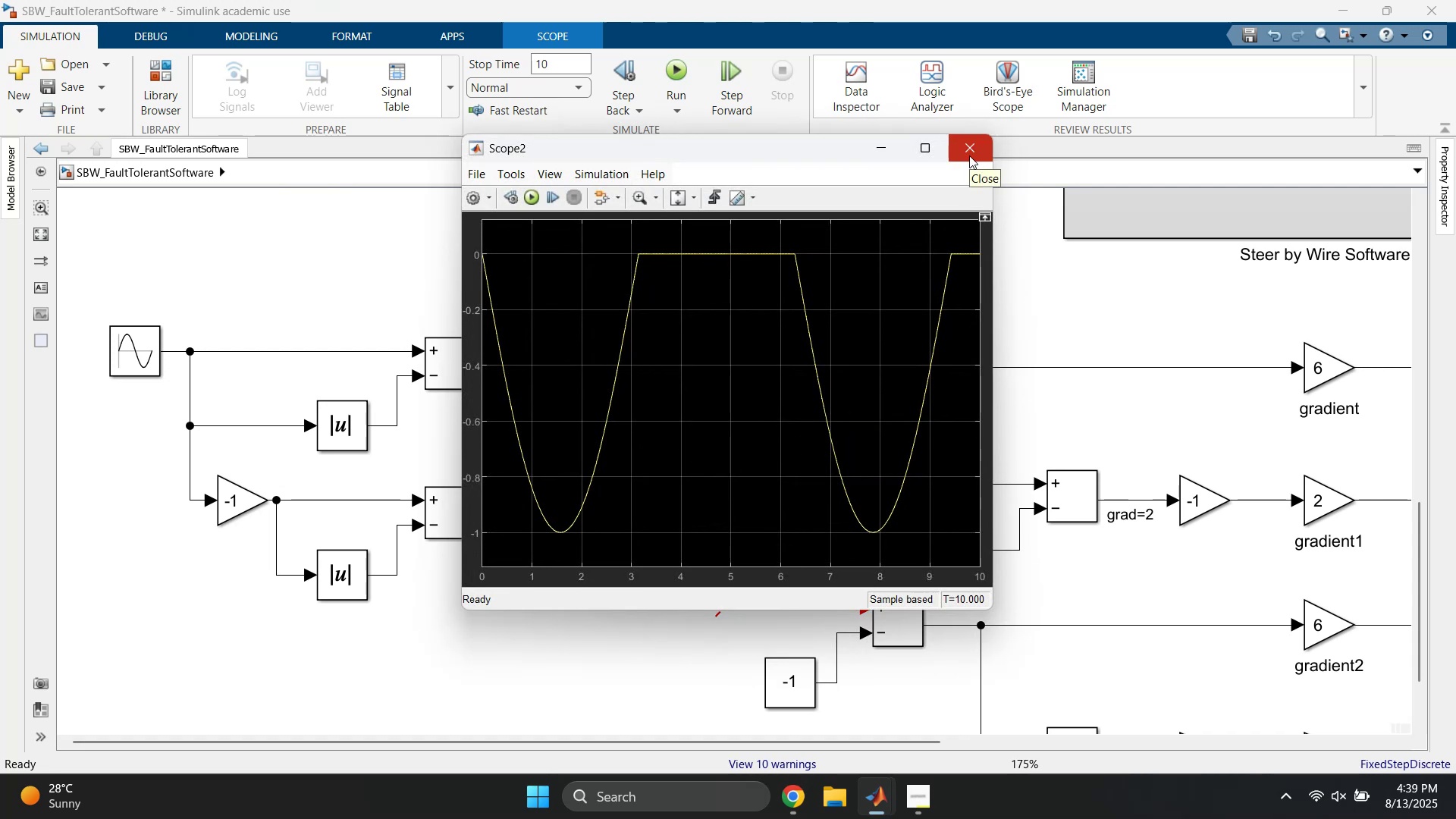 
wait(5.23)
 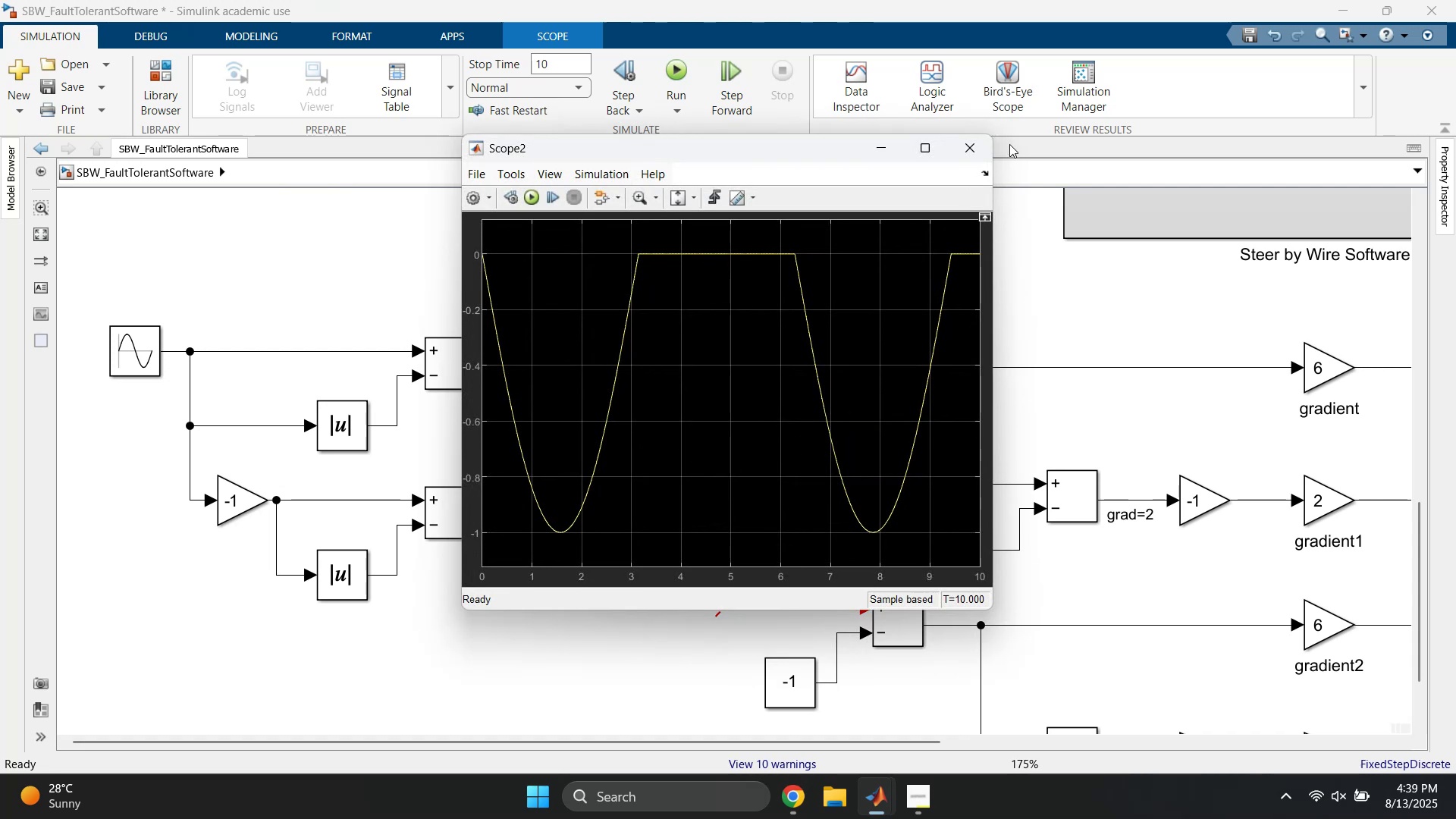 
left_click([969, 155])
 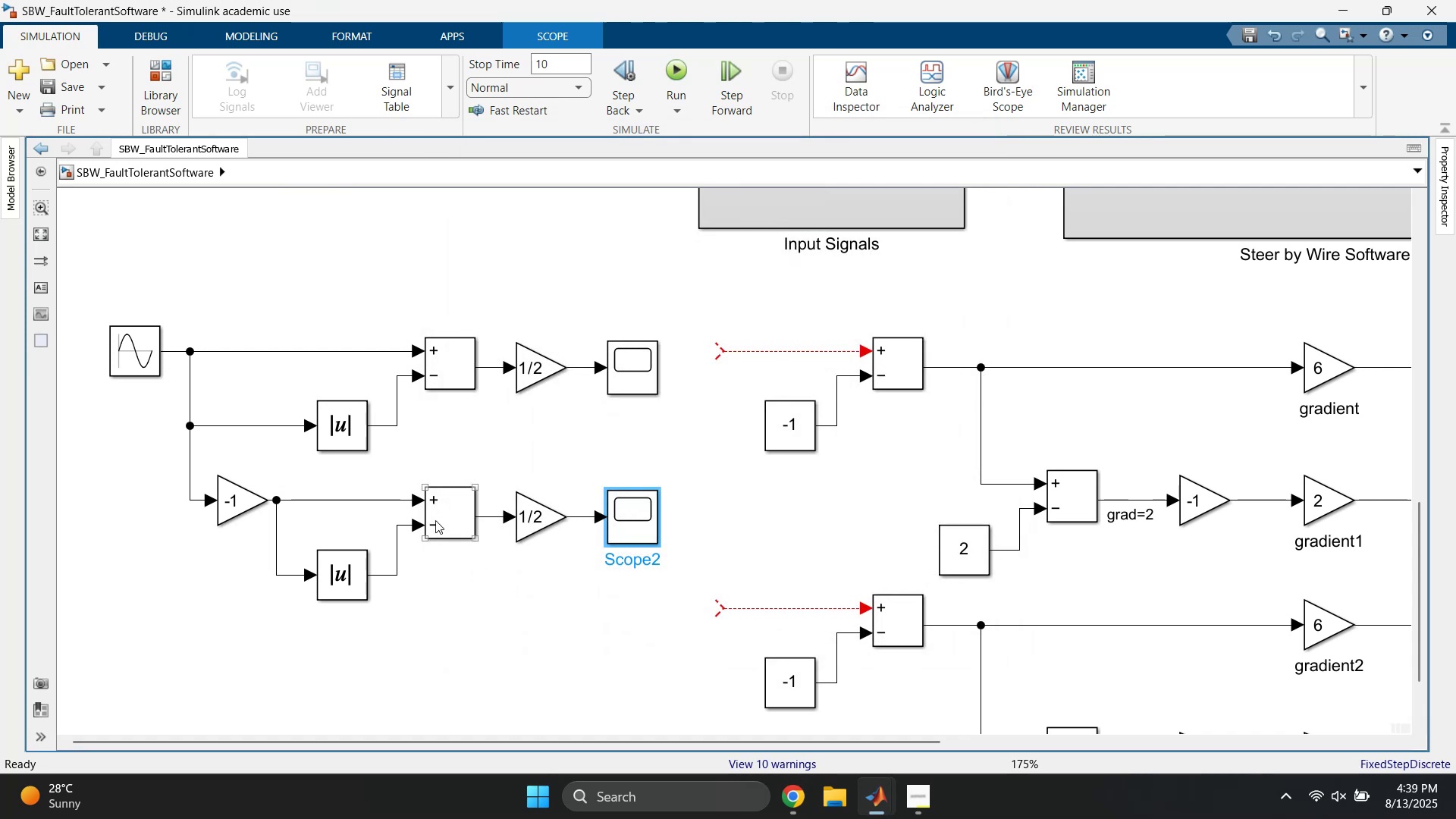 
double_click([445, 500])
 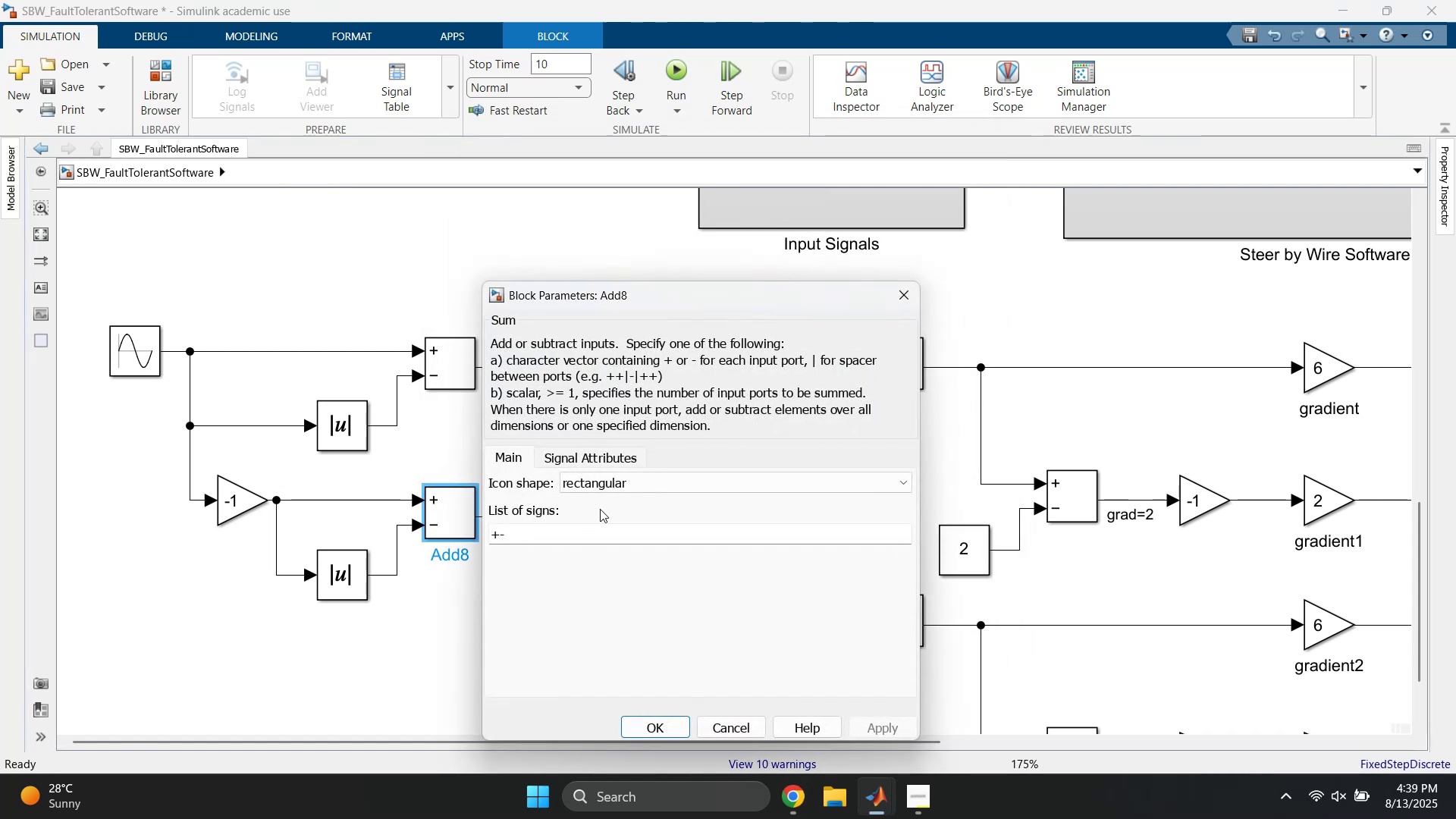 
left_click([578, 540])
 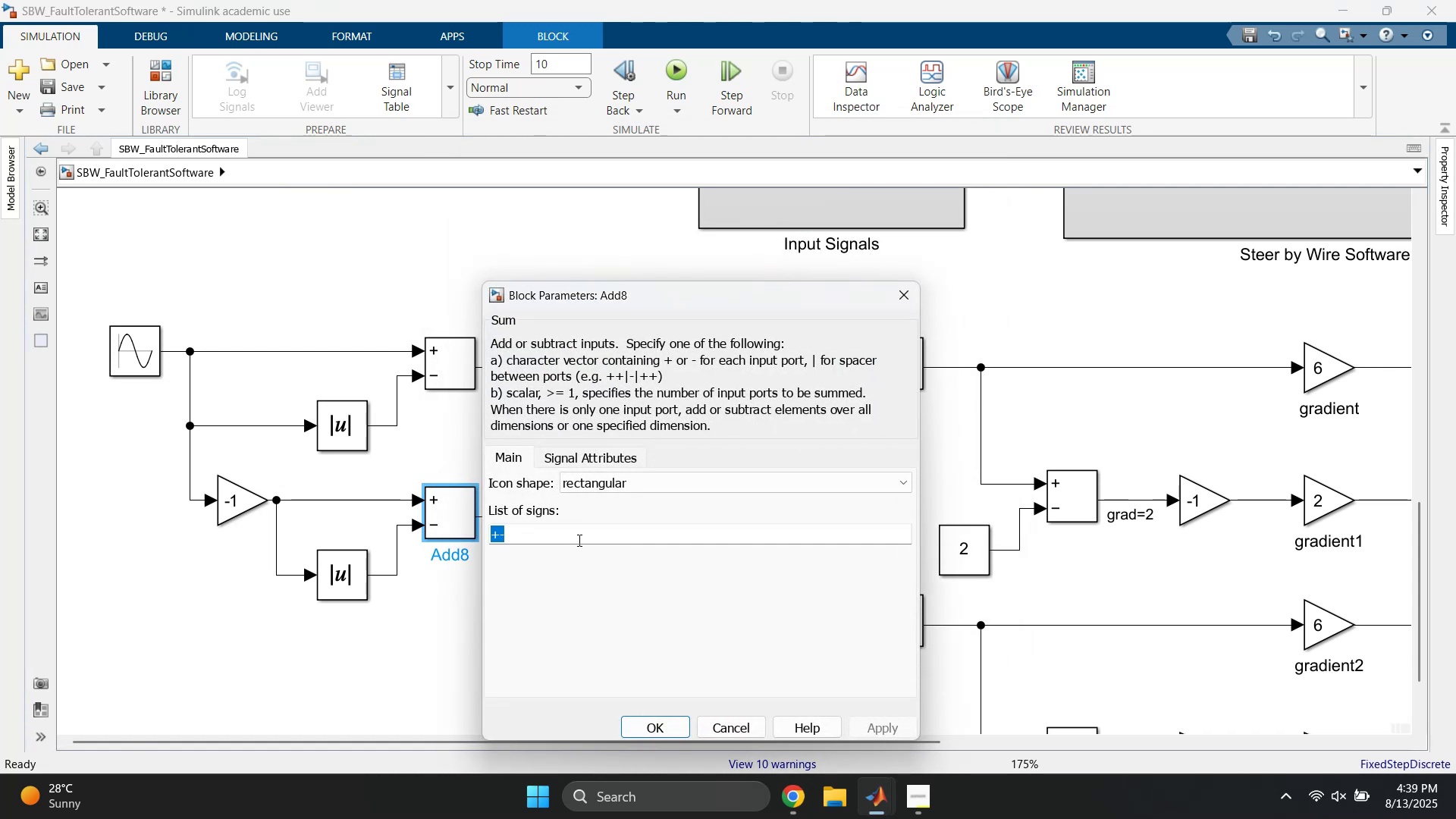 
key(Minus)
 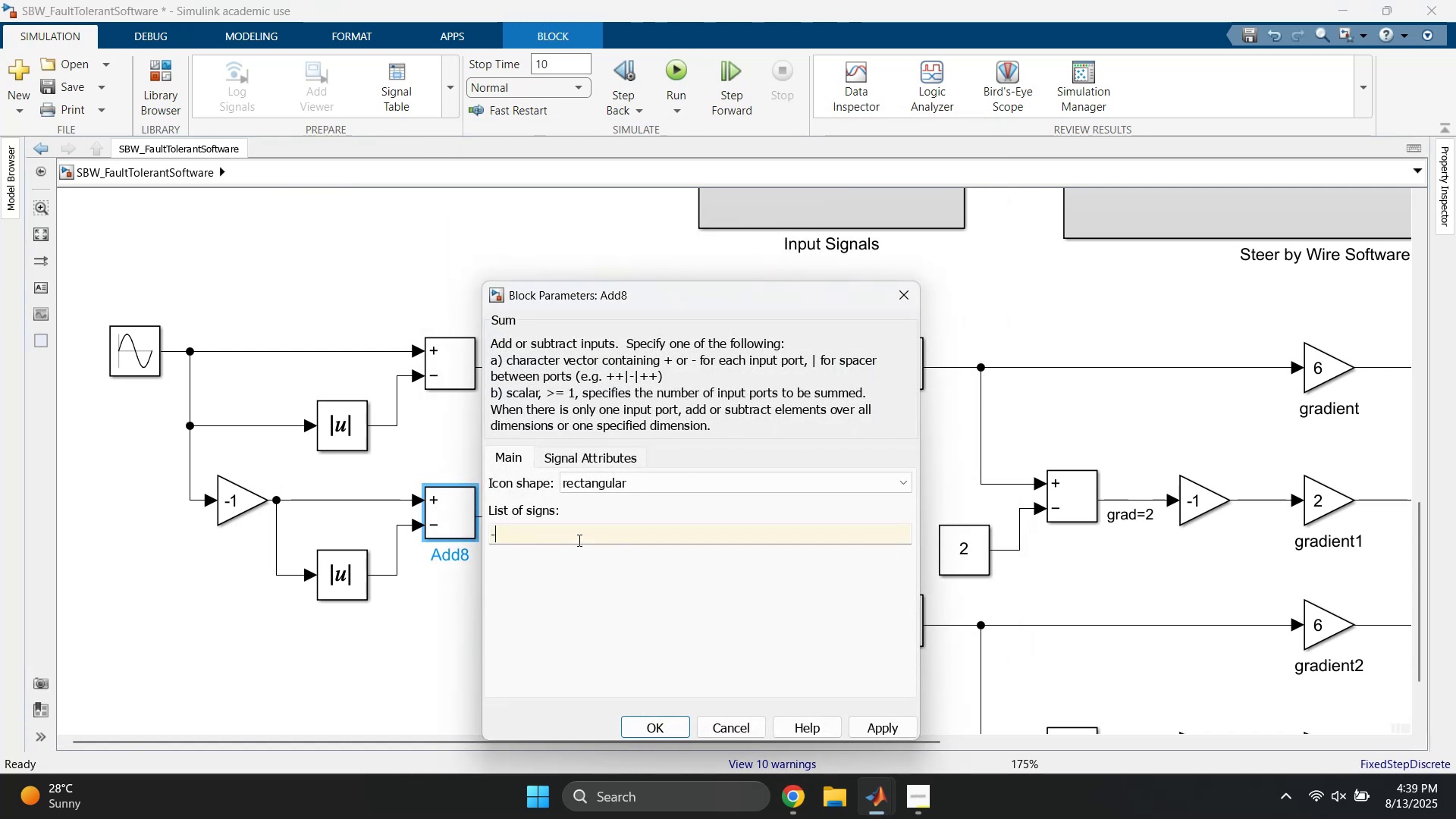 
key(Shift+ShiftLeft)
 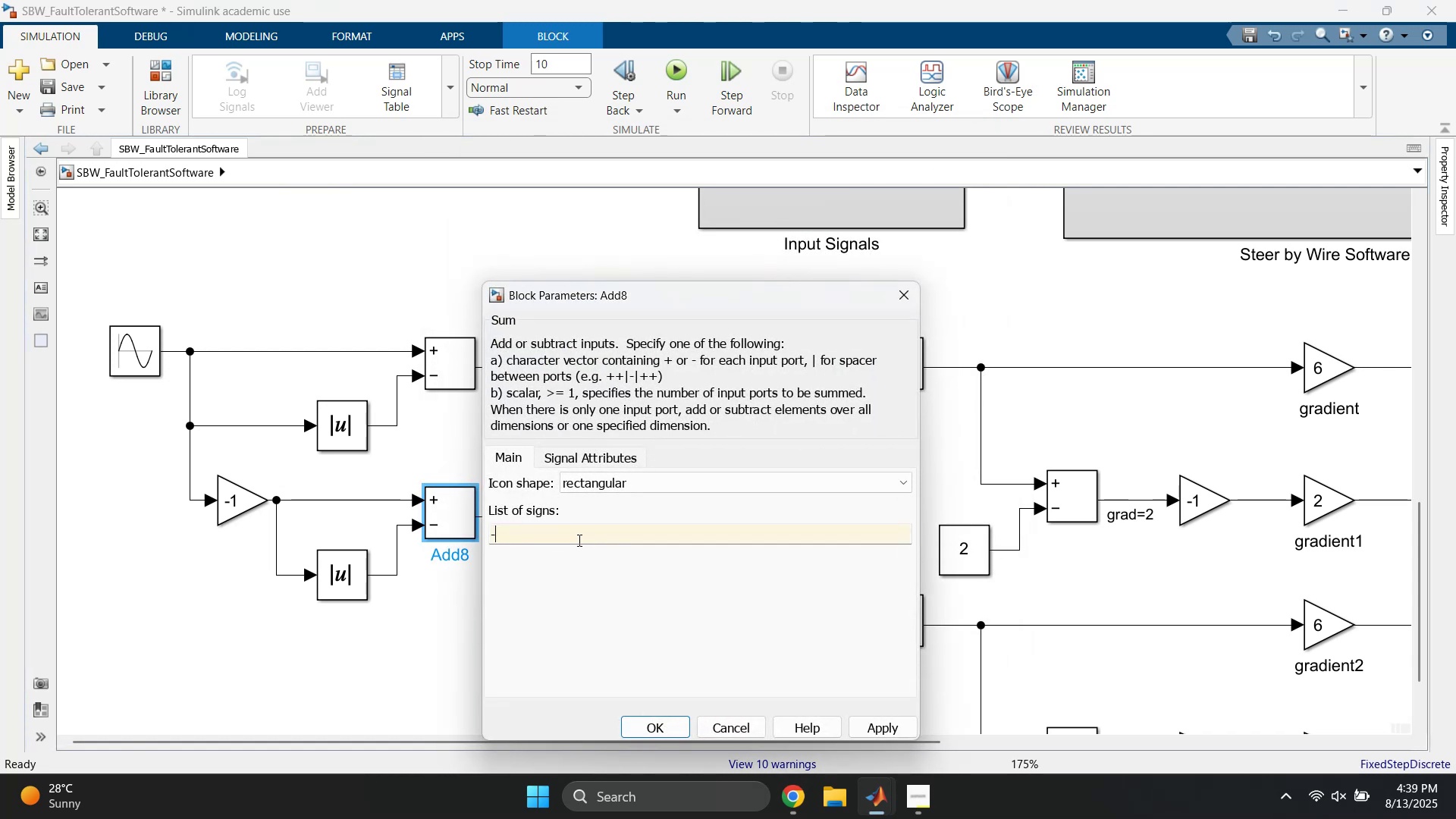 
key(Shift+Equal)
 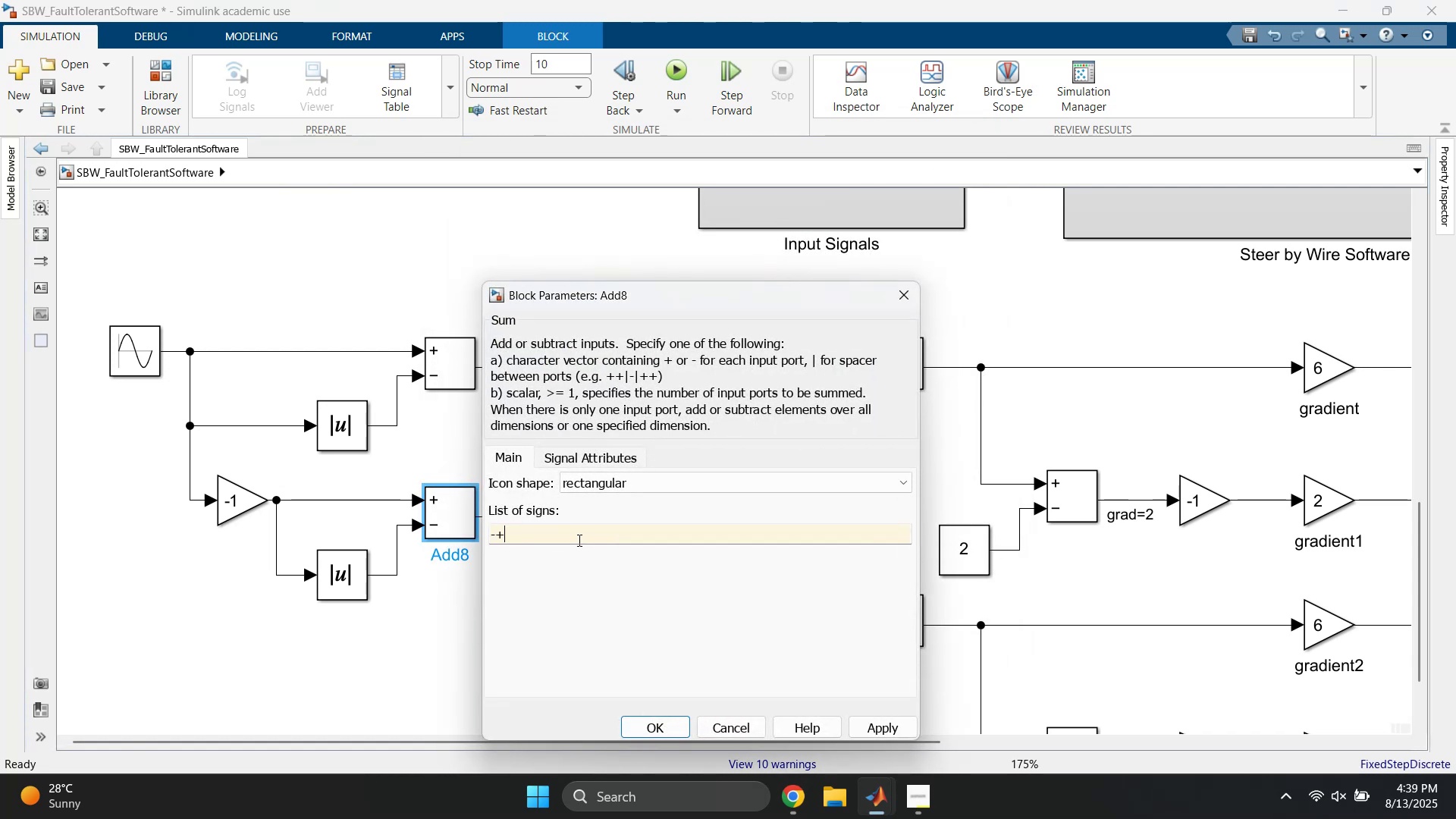 
key(Enter)
 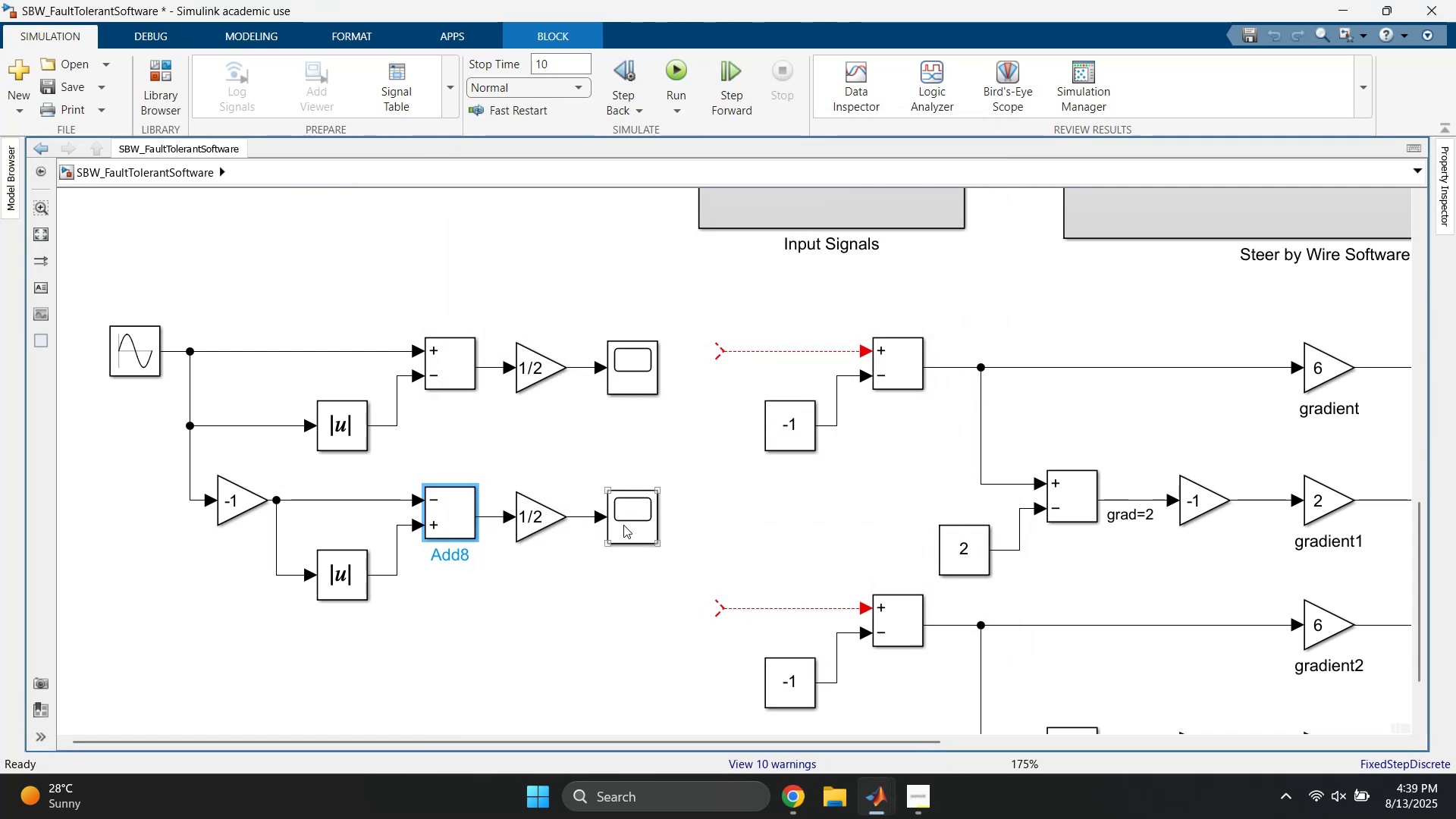 
double_click([639, 515])
 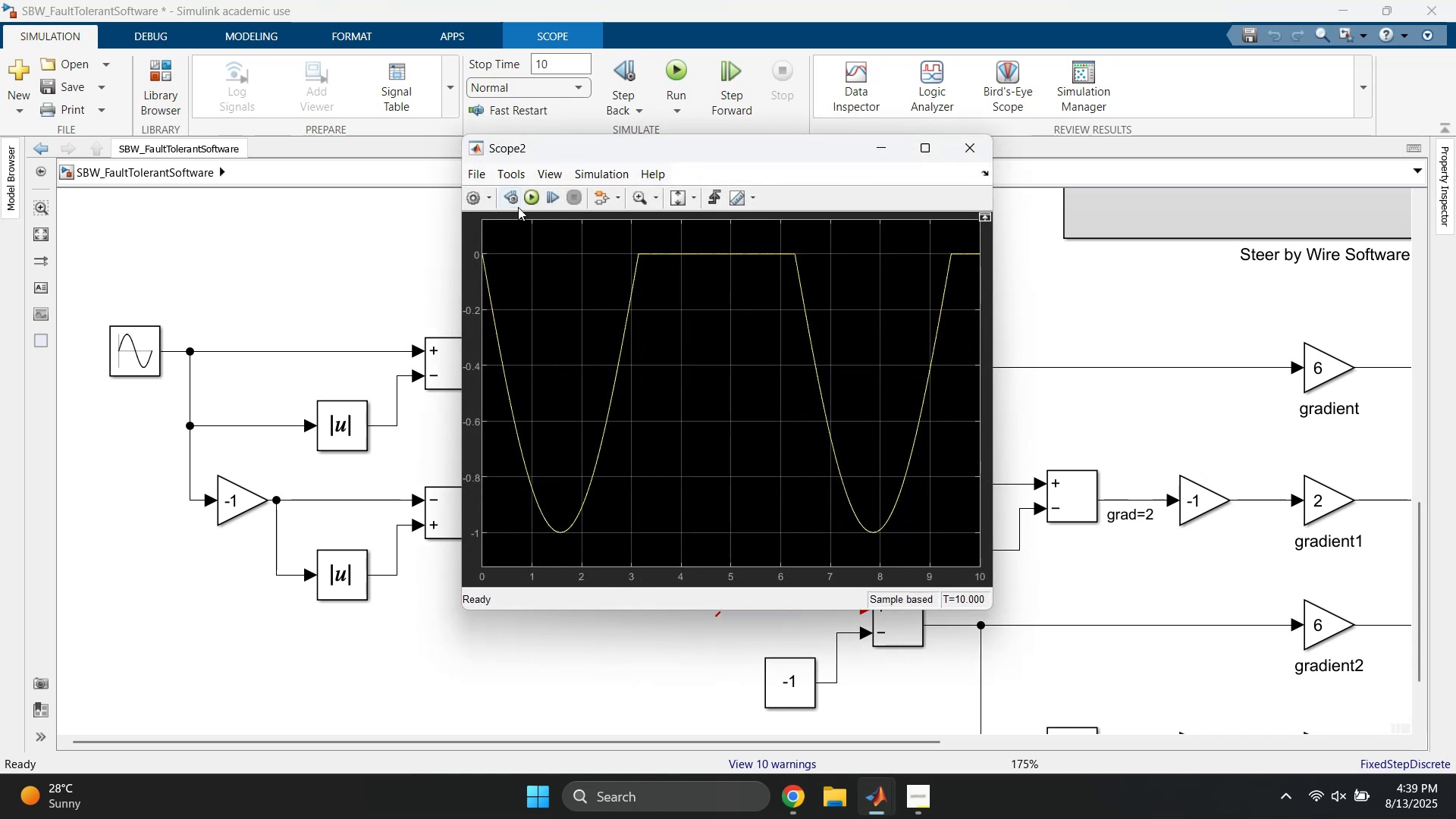 
left_click([532, 199])
 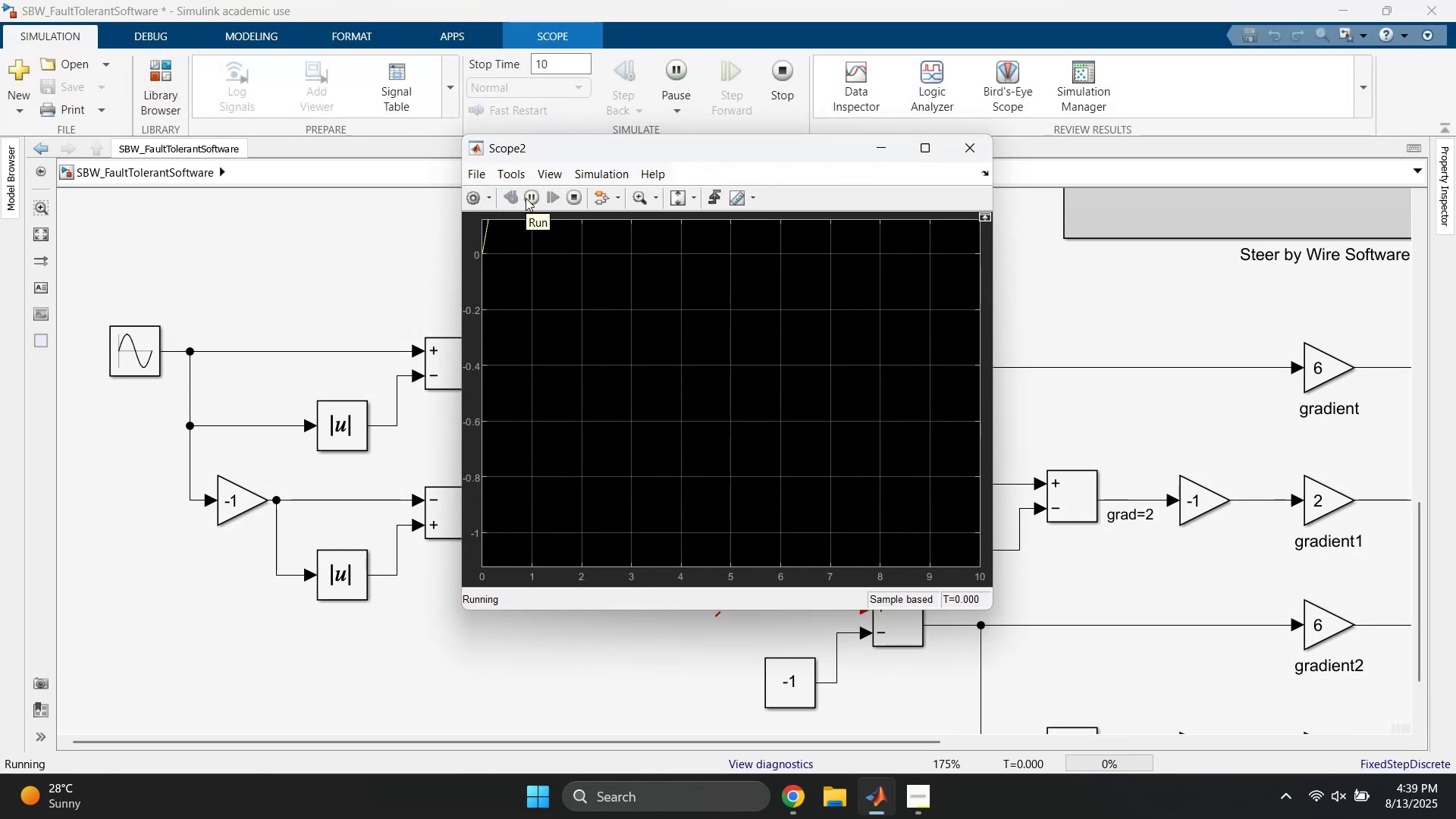 
left_click([674, 191])
 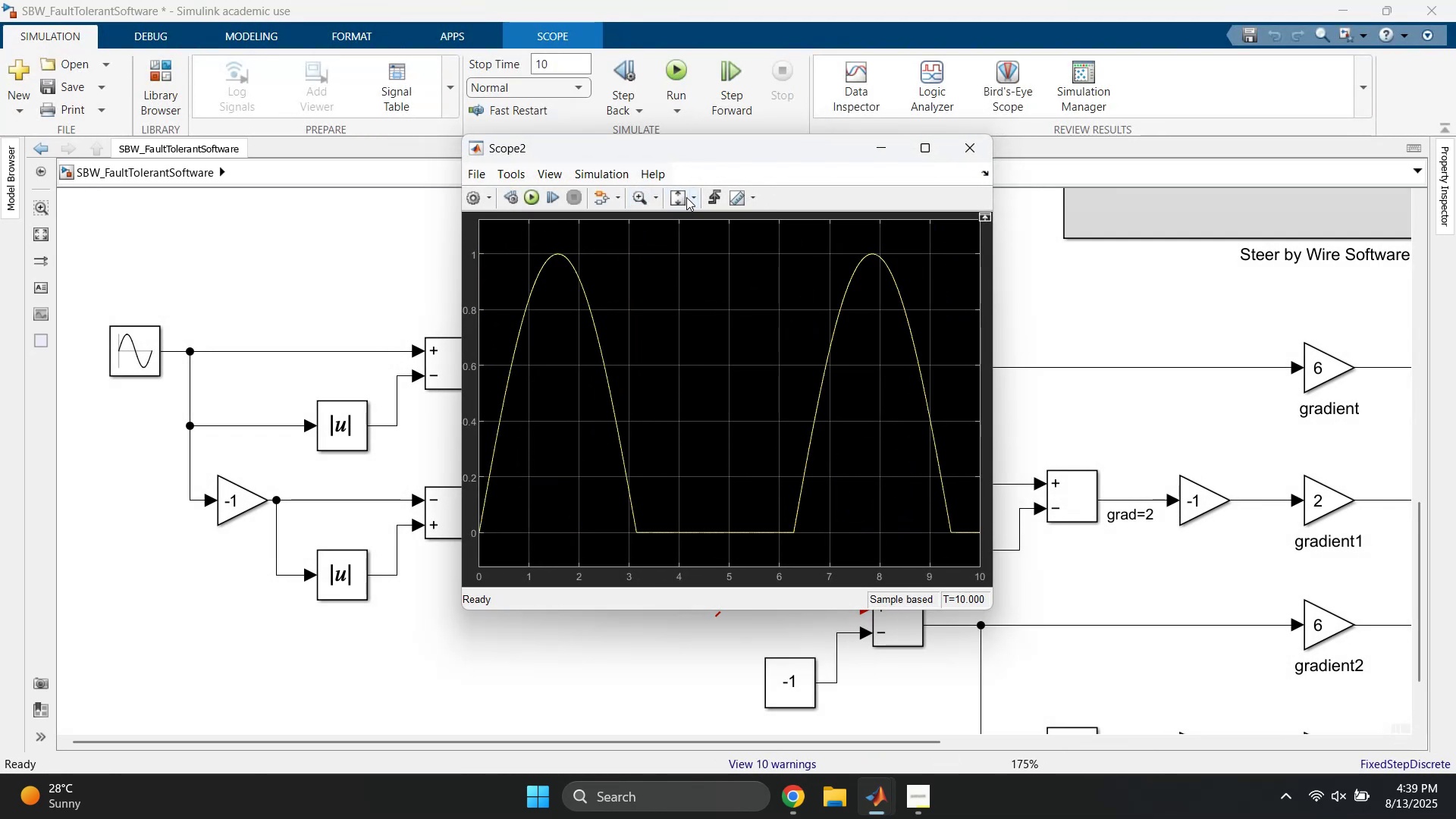 
left_click([993, 140])
 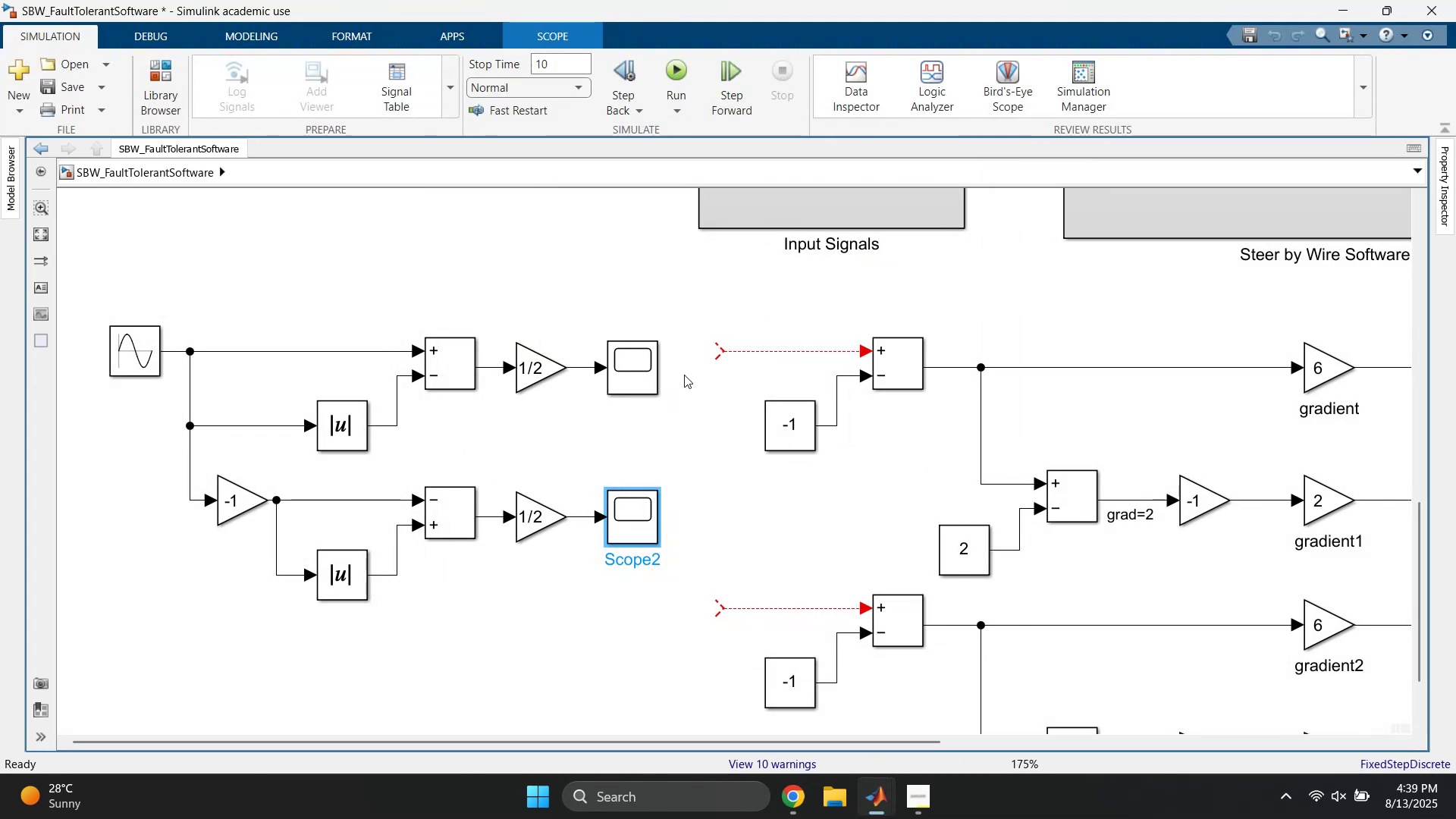 
left_click_drag(start_coordinate=[643, 275], to_coordinate=[598, 557])
 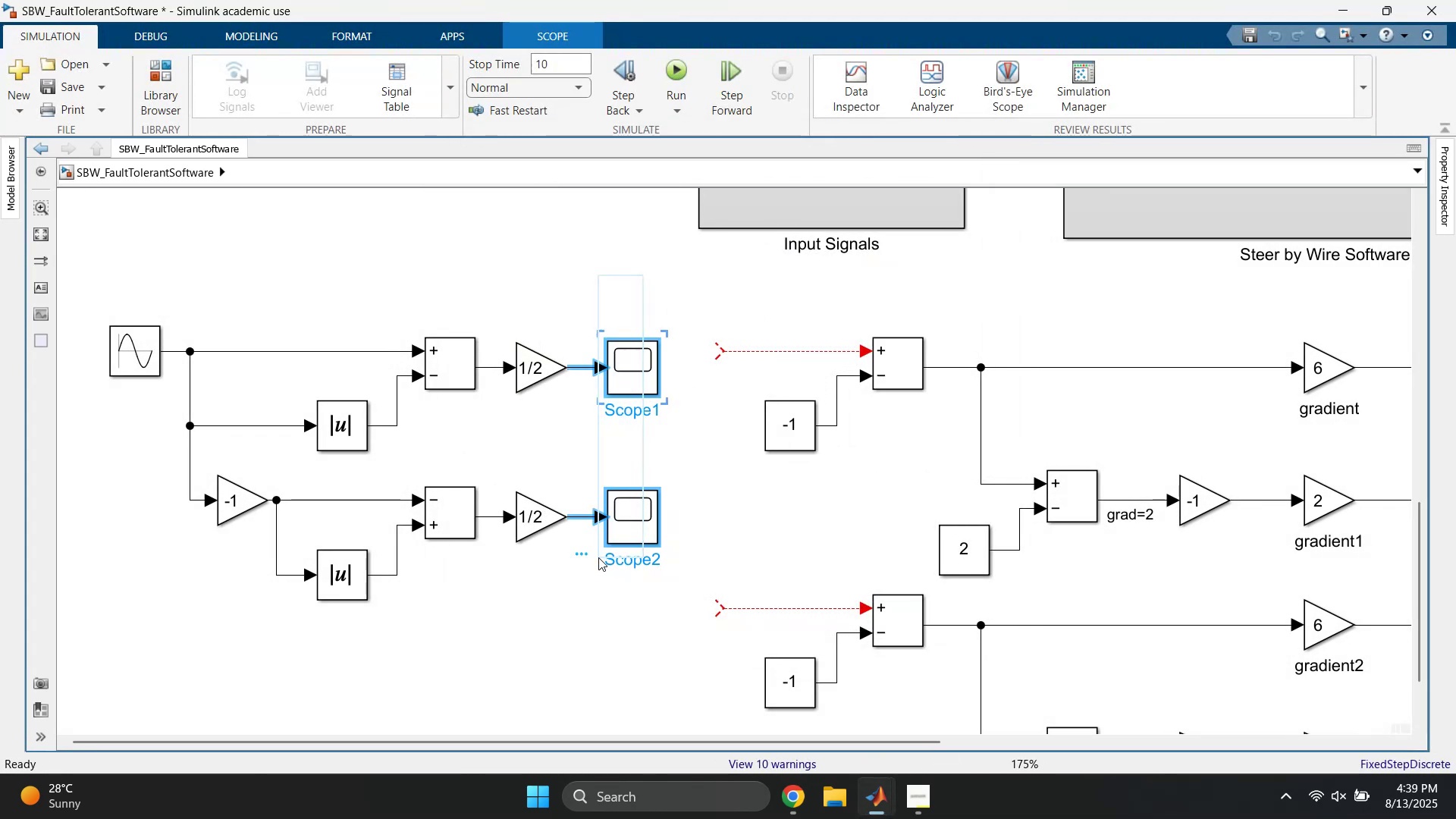 
key(Delete)
 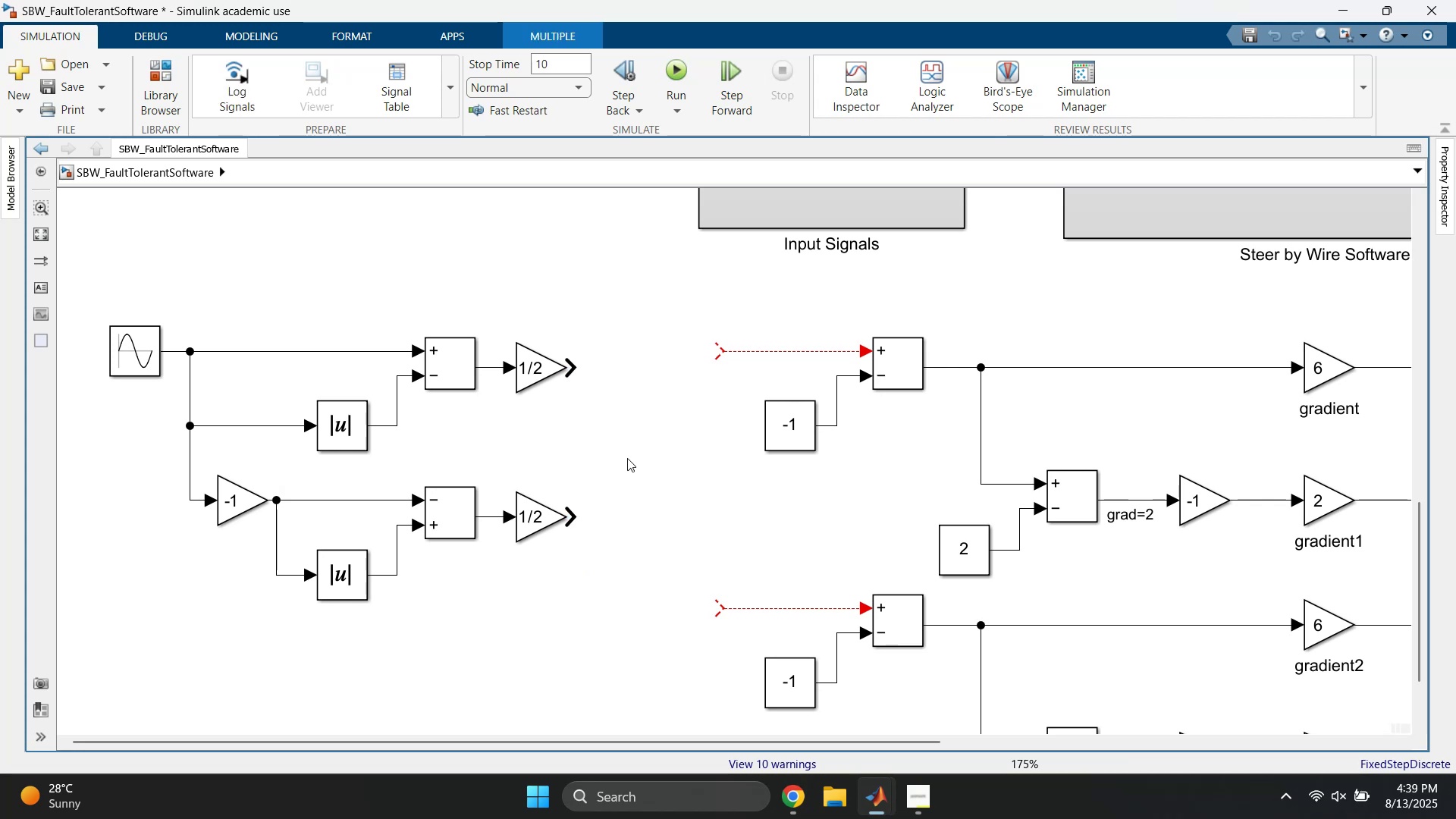 
double_click([627, 457])
 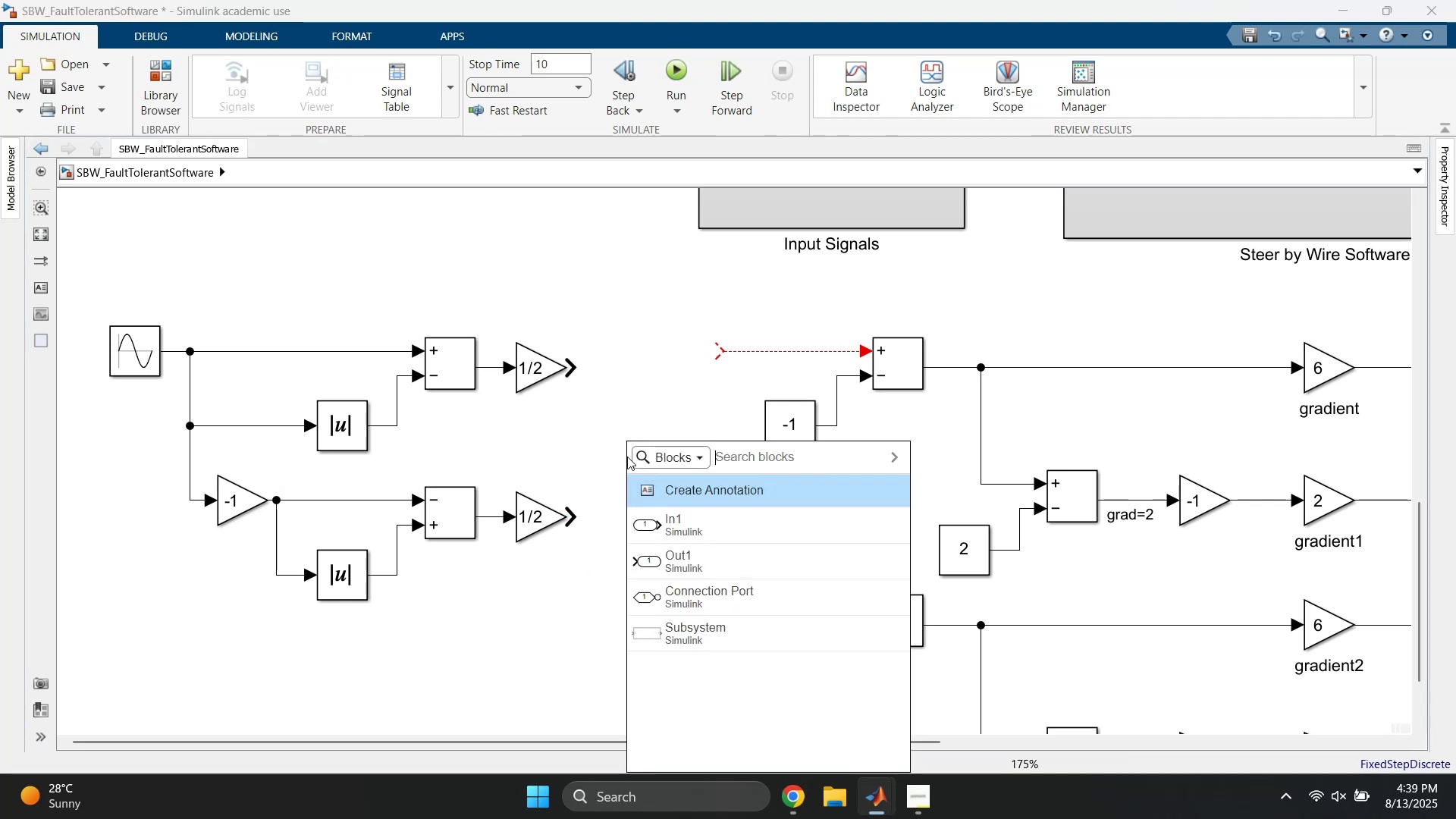 
type(add)
 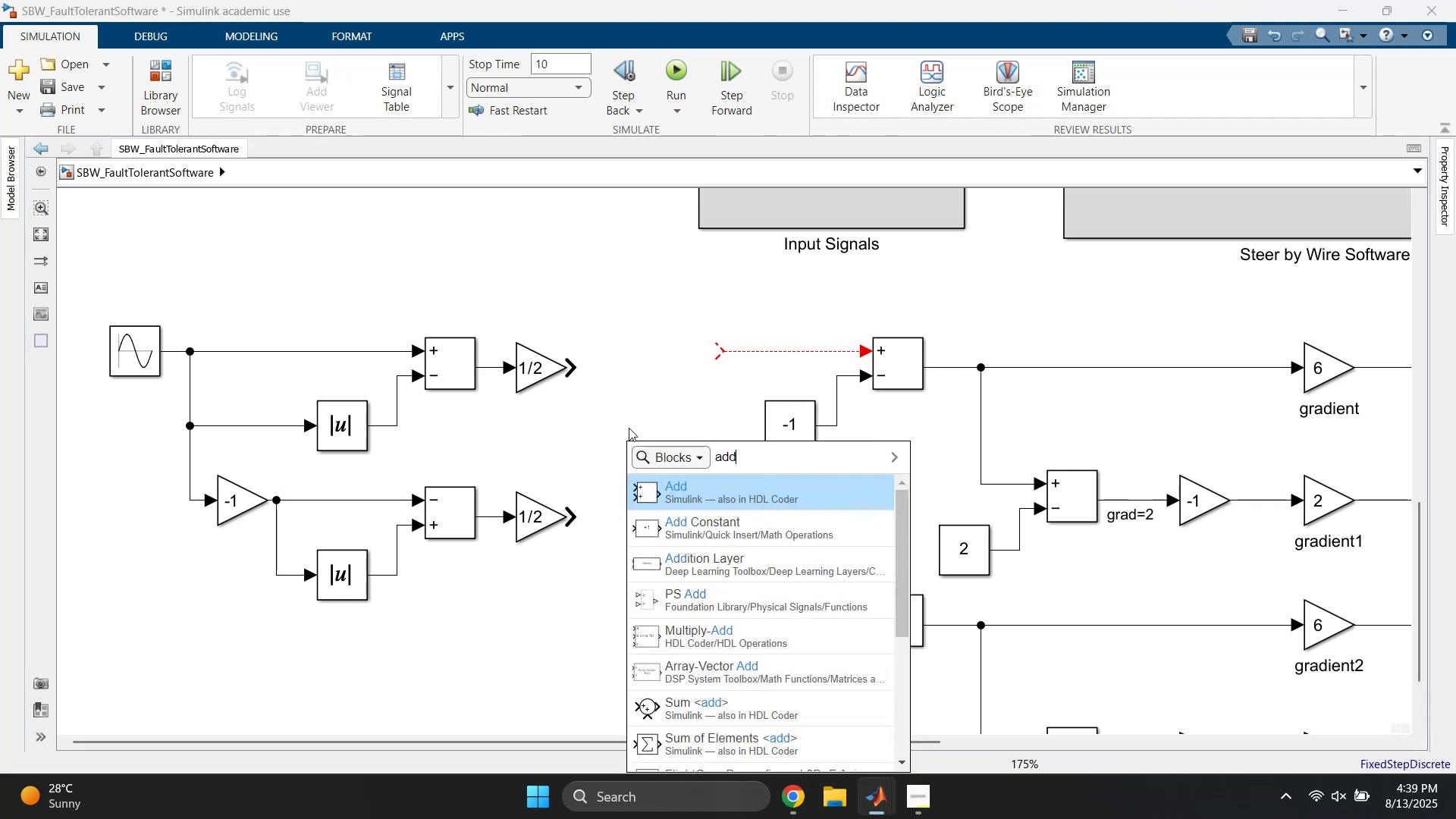 
key(Enter)
 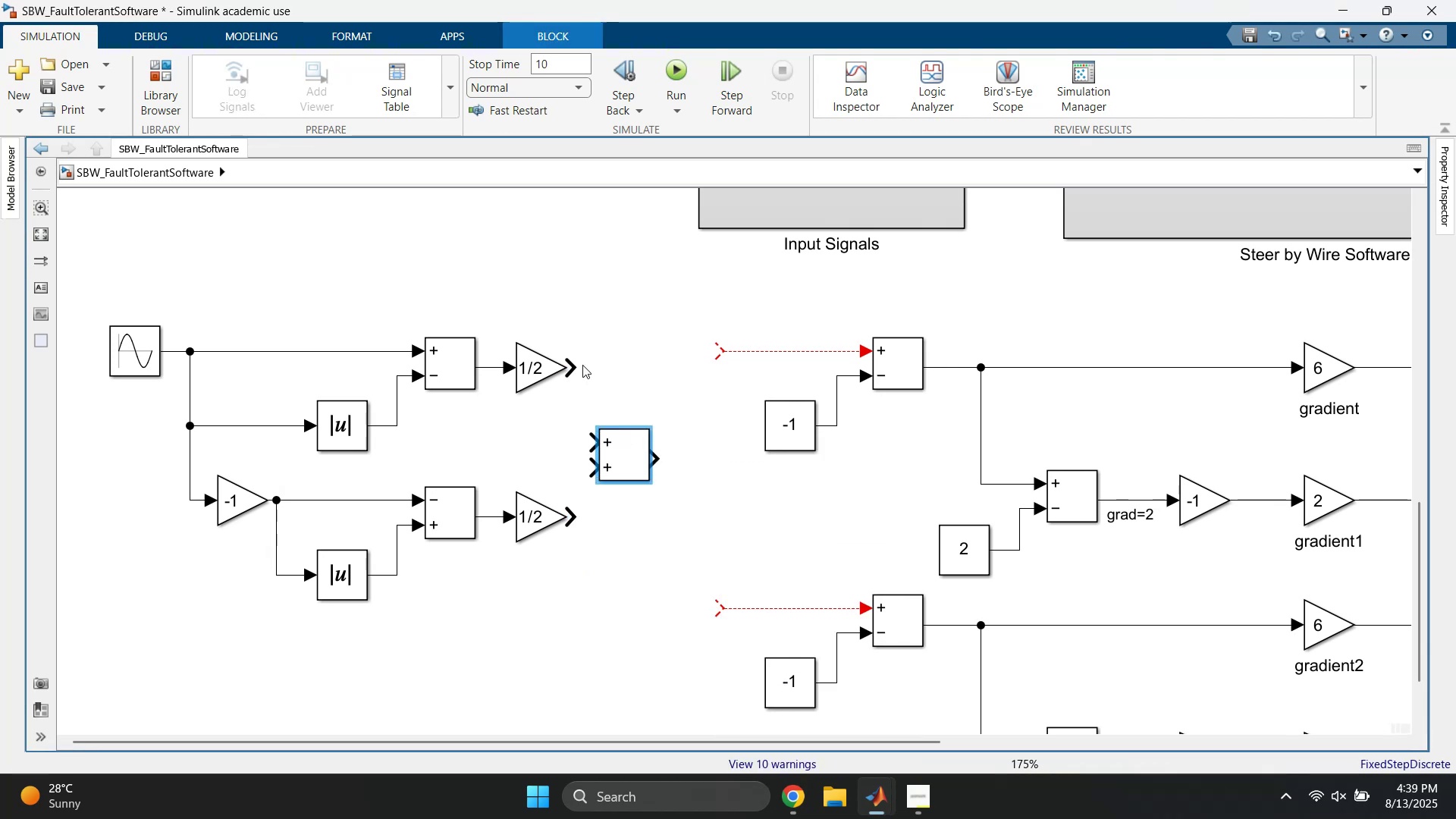 
left_click_drag(start_coordinate=[573, 366], to_coordinate=[598, 452])
 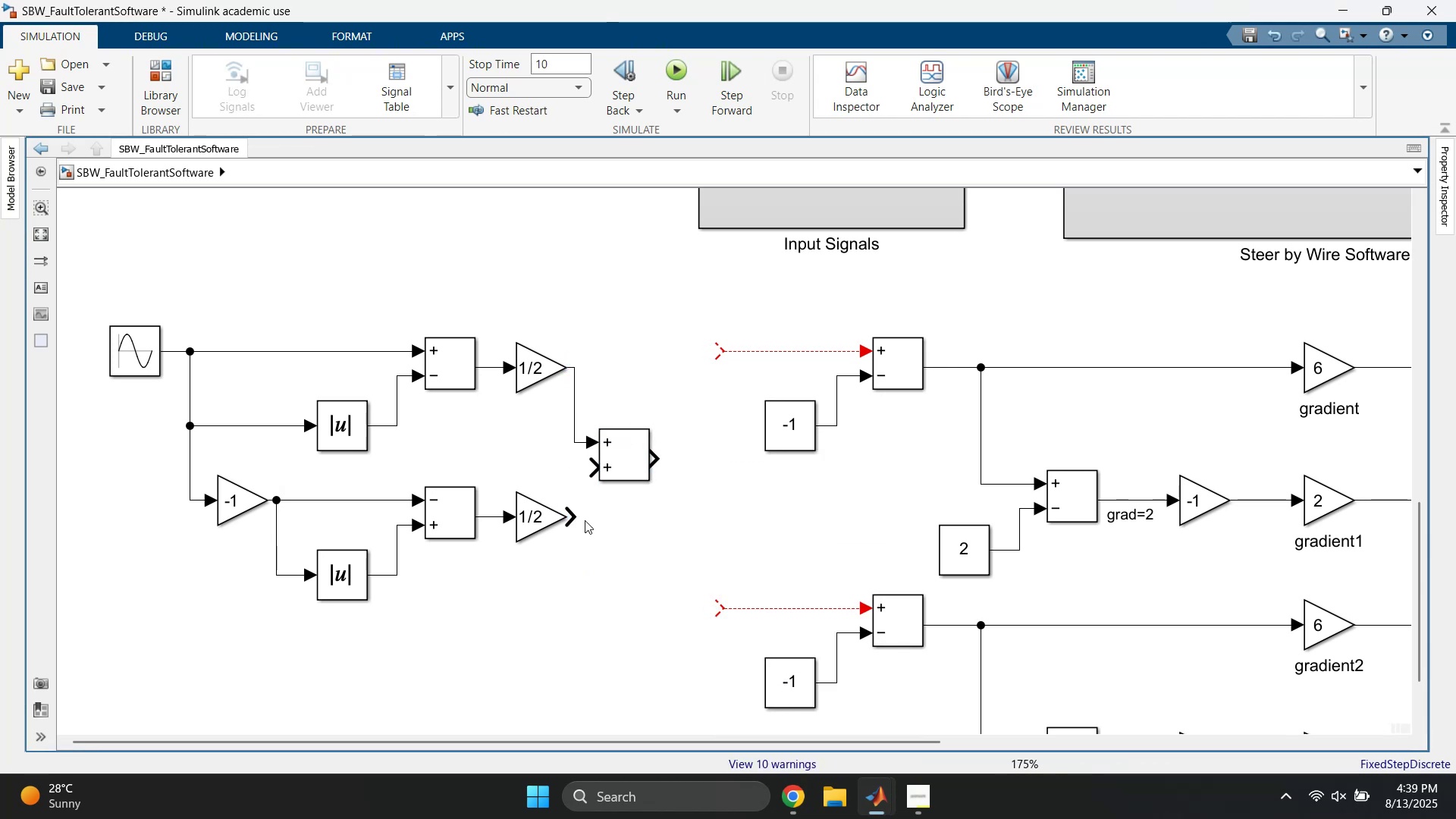 
left_click_drag(start_coordinate=[570, 521], to_coordinate=[605, 459])
 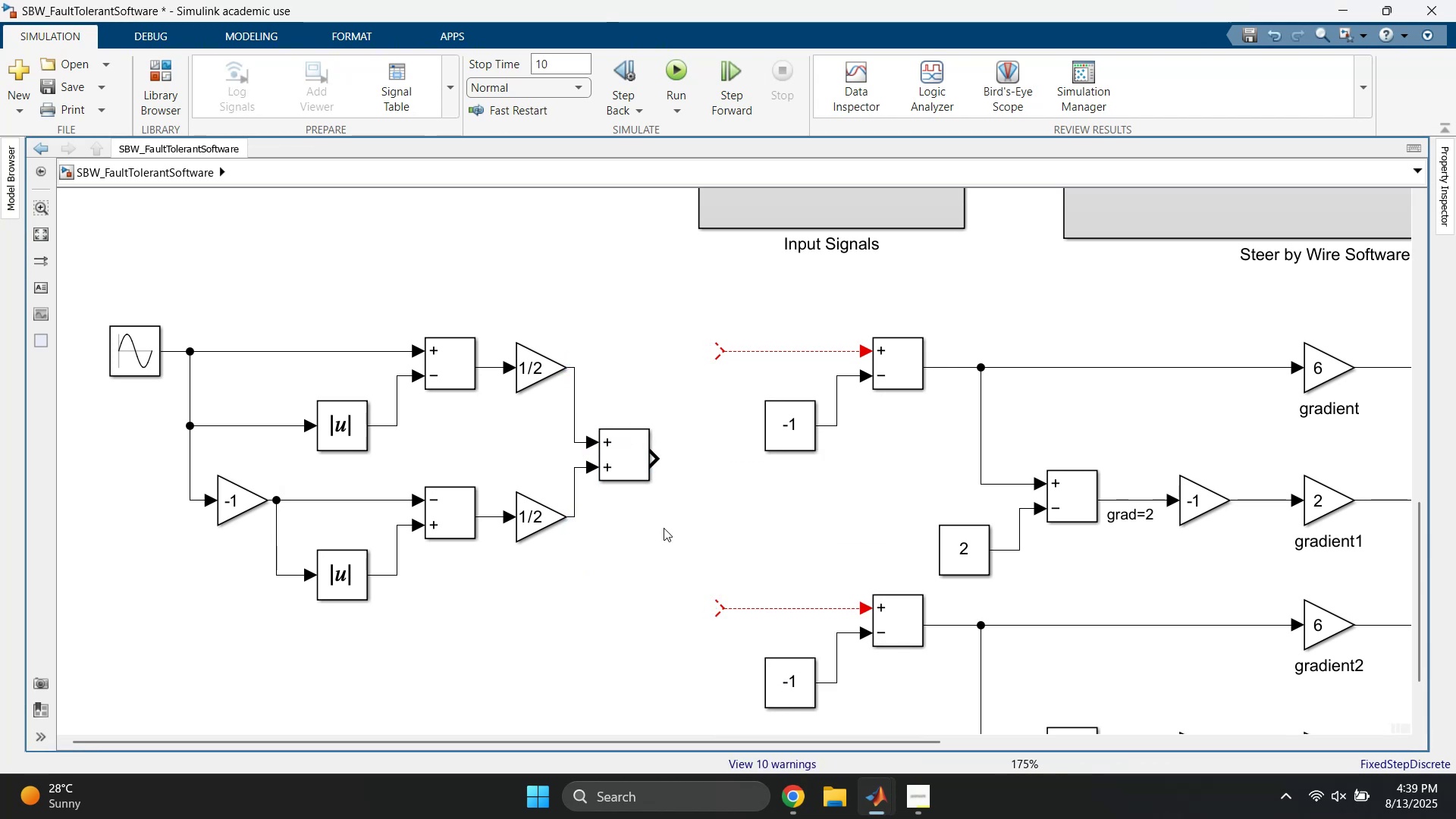 
double_click([665, 530])
 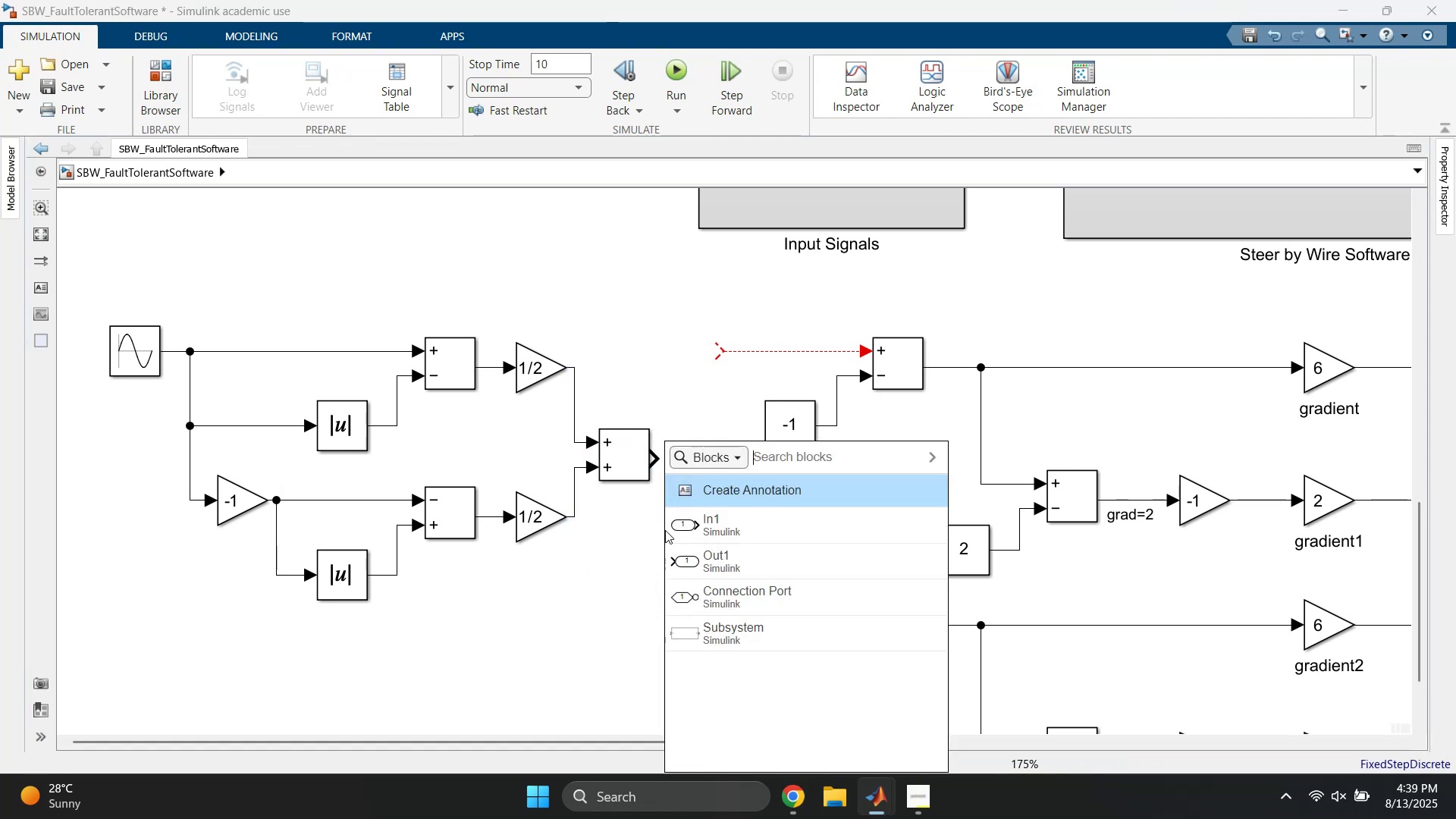 
type(scope)
 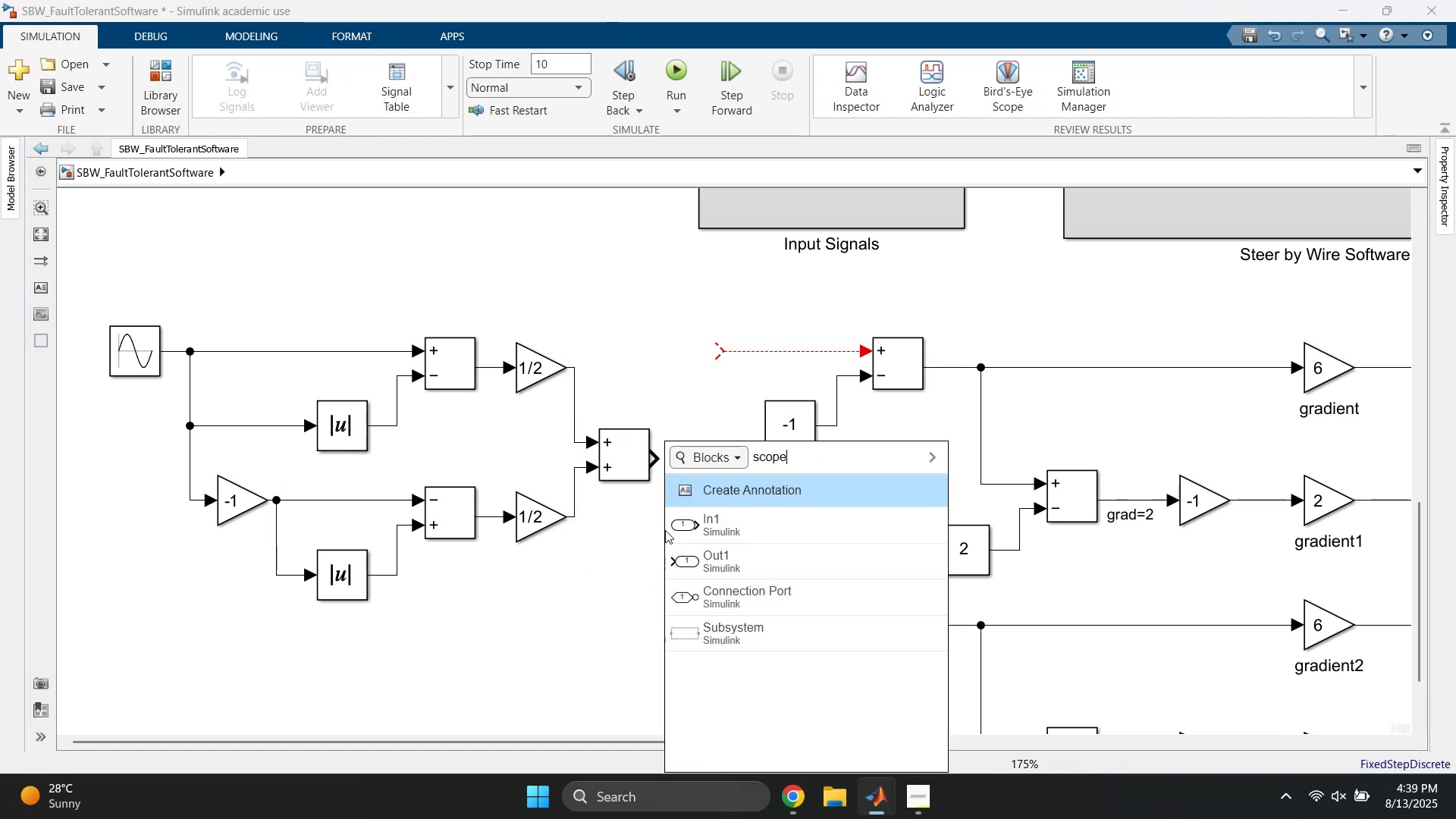 
key(Enter)
 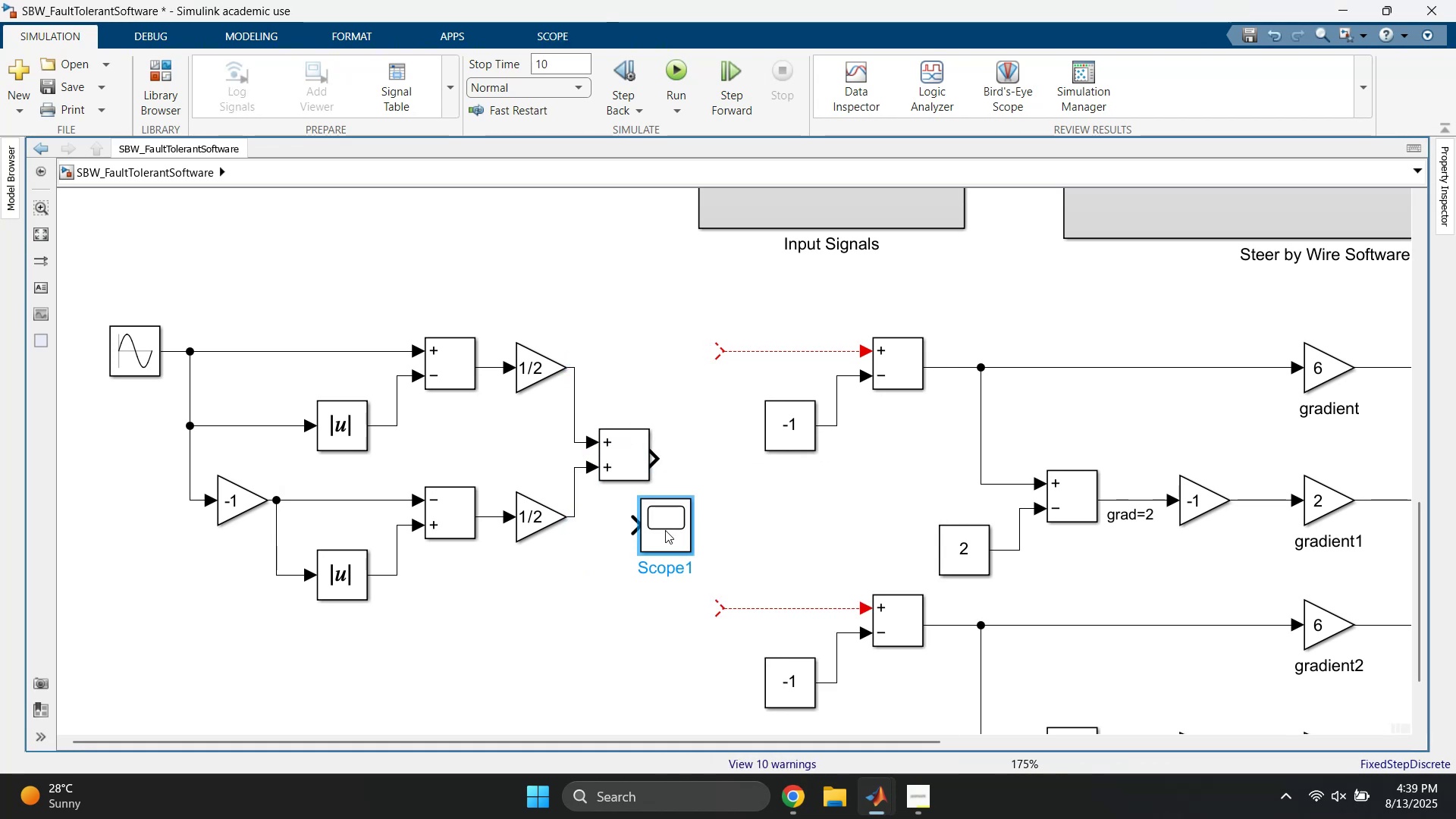 
left_click_drag(start_coordinate=[665, 530], to_coordinate=[717, 465])
 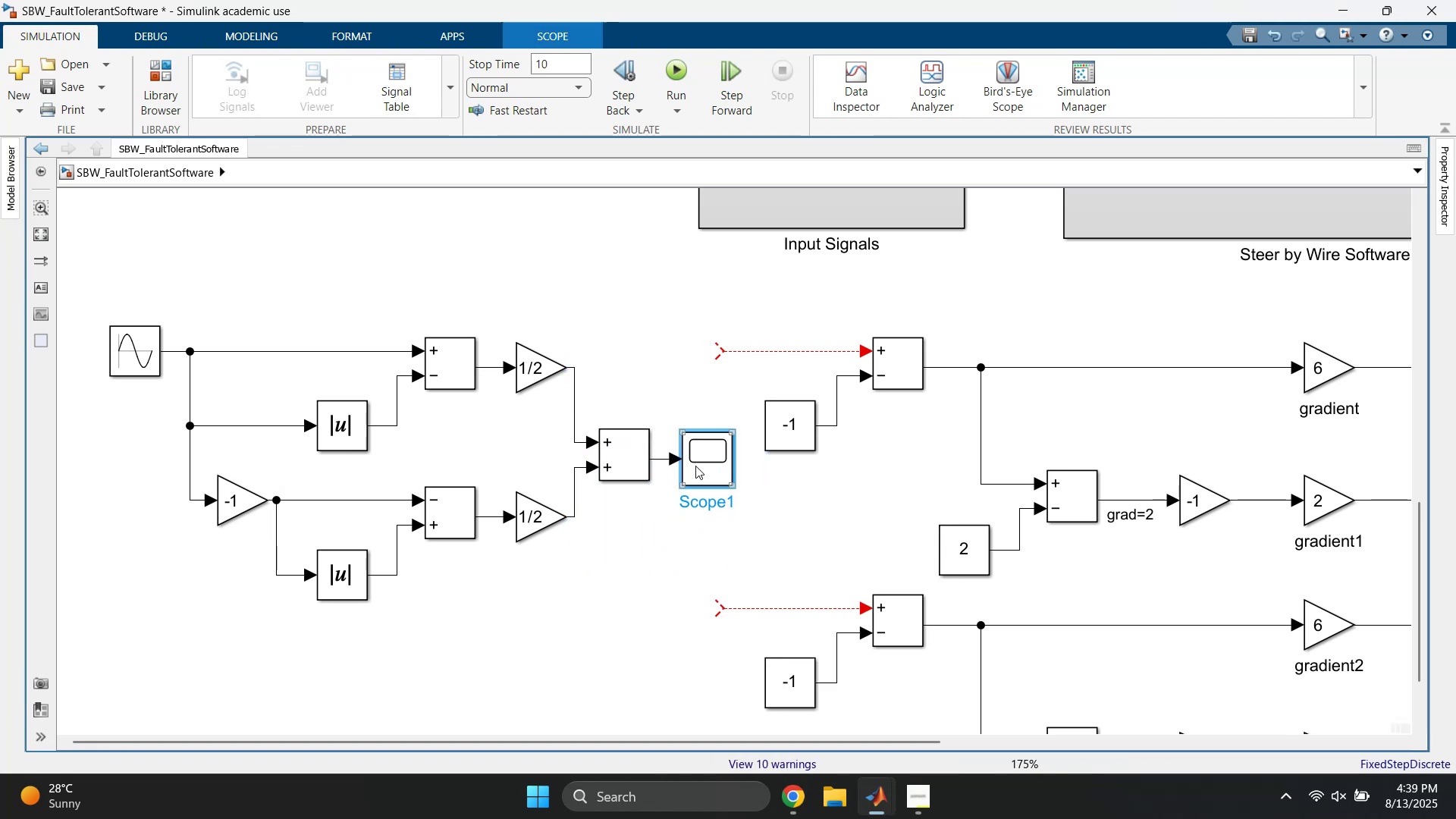 
double_click([698, 464])
 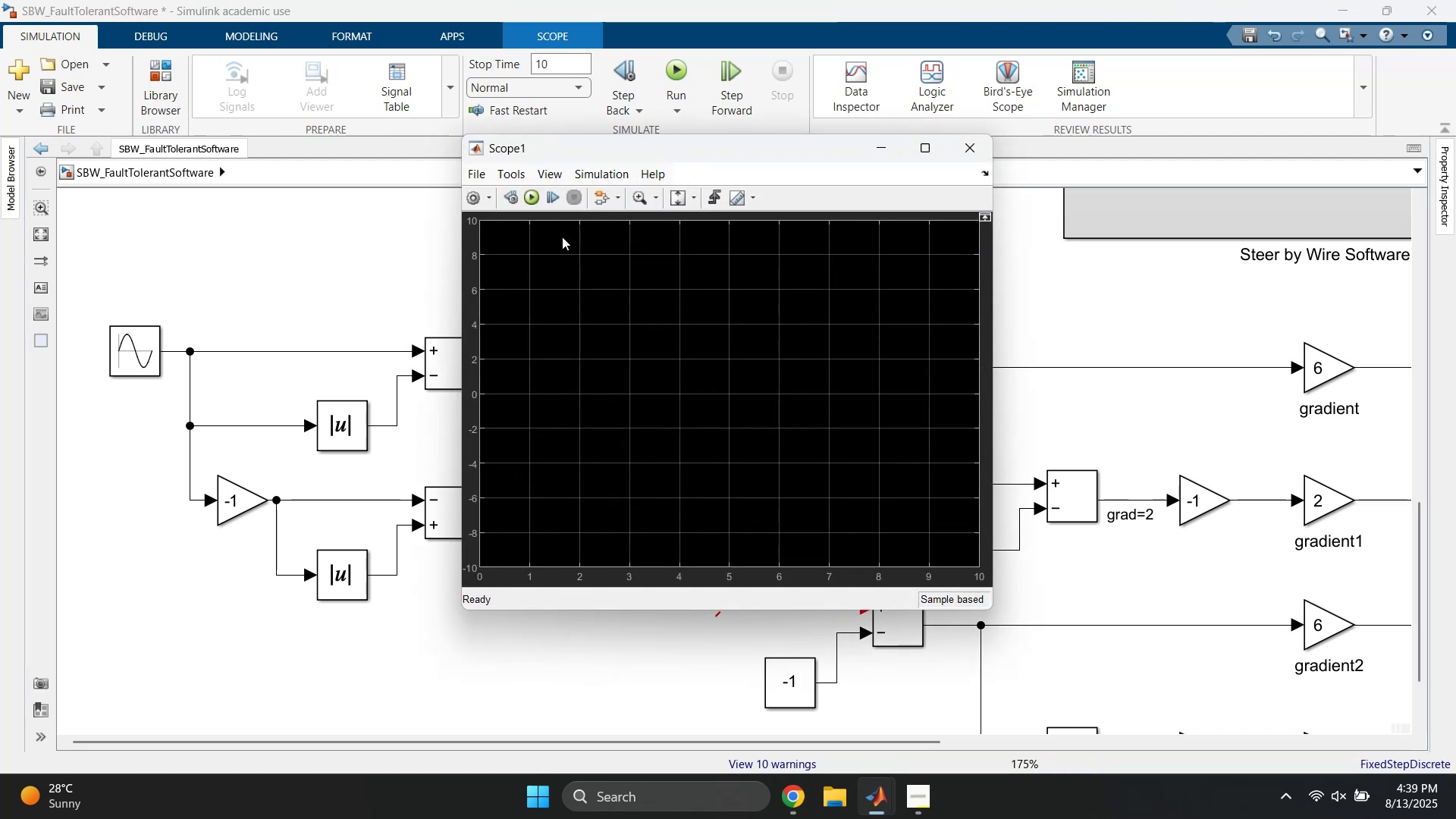 
left_click([530, 193])
 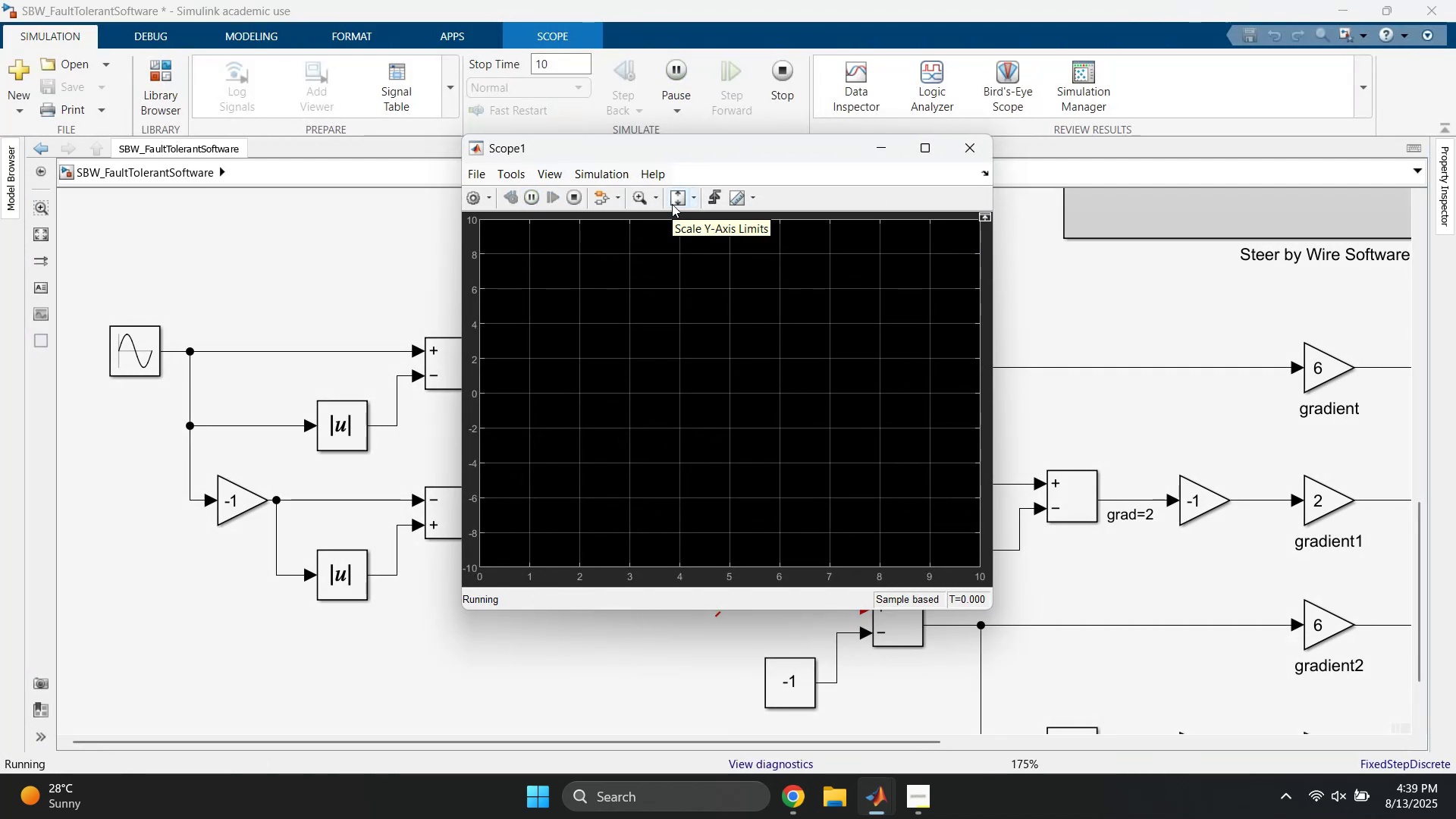 
left_click([672, 204])
 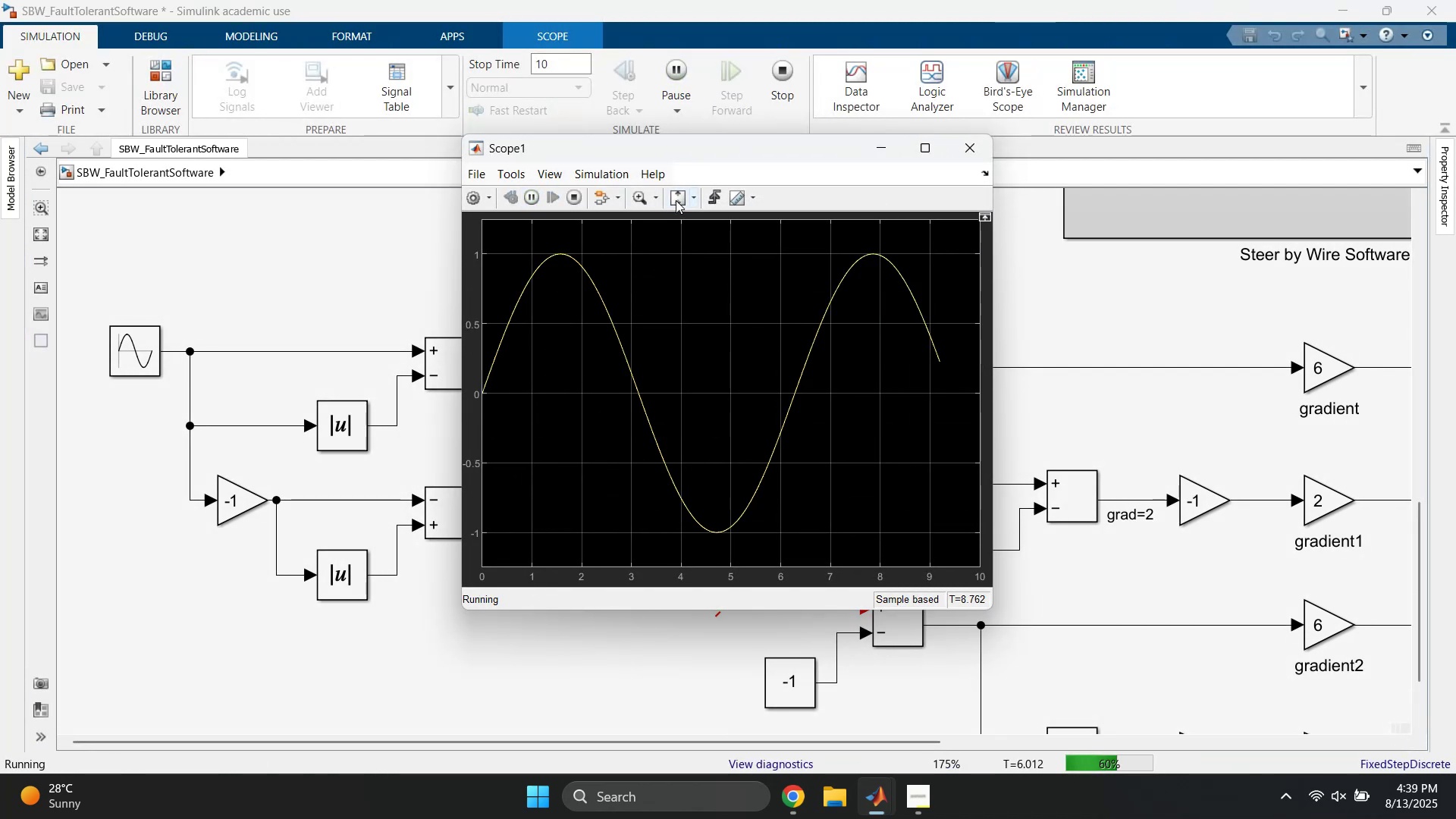 
double_click([676, 200])
 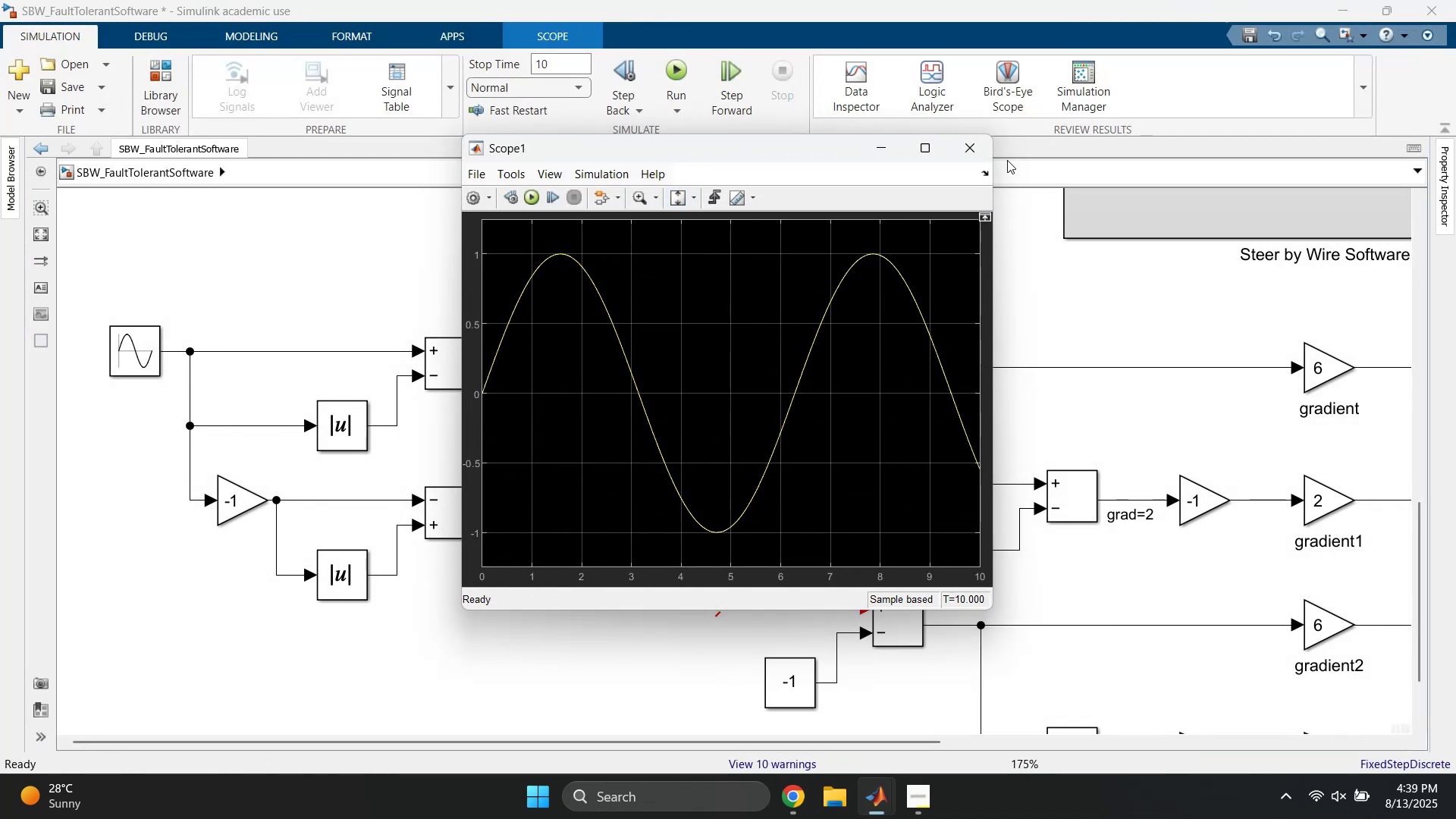 
left_click([975, 153])
 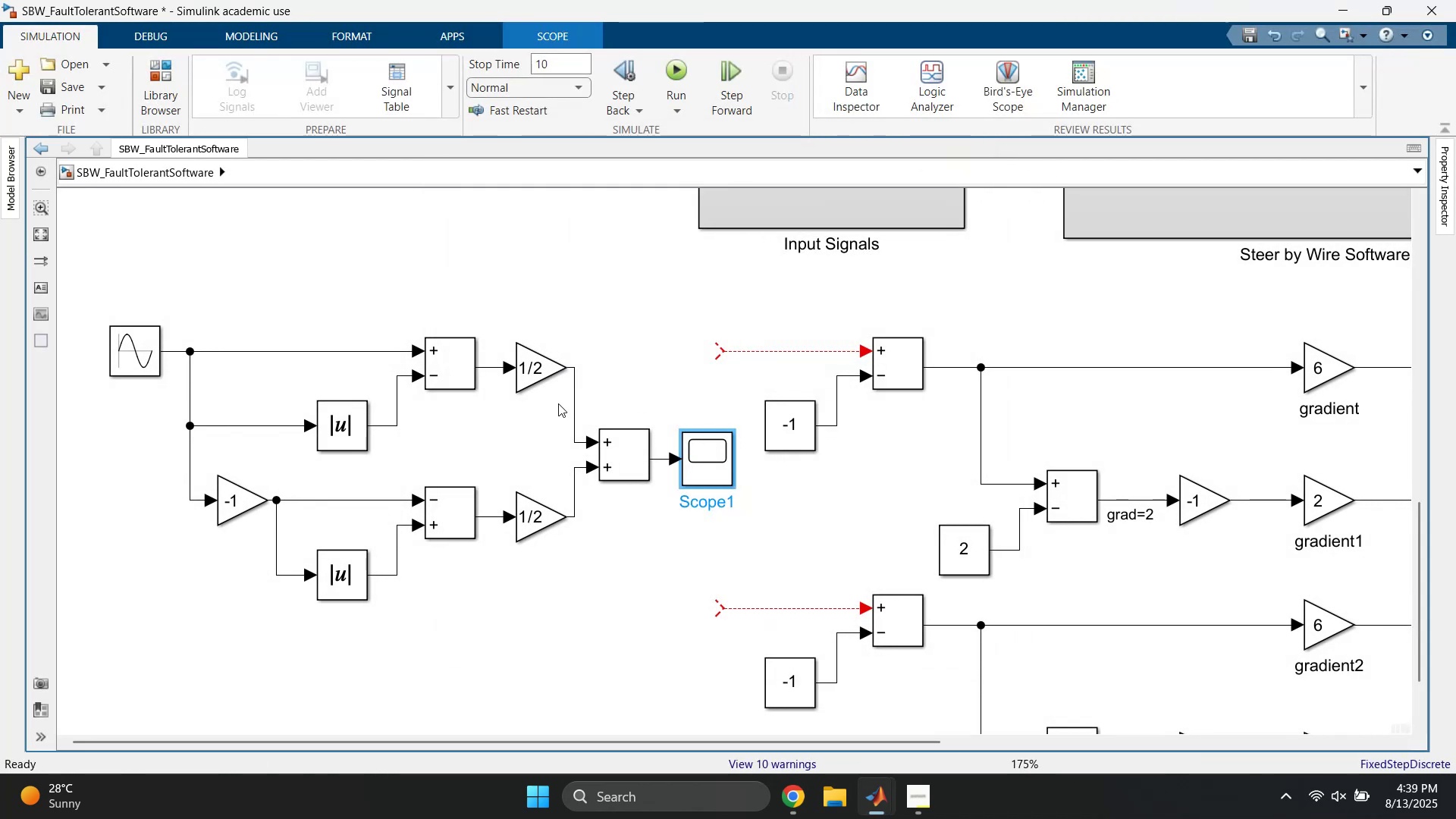 
left_click_drag(start_coordinate=[563, 396], to_coordinate=[722, 470])
 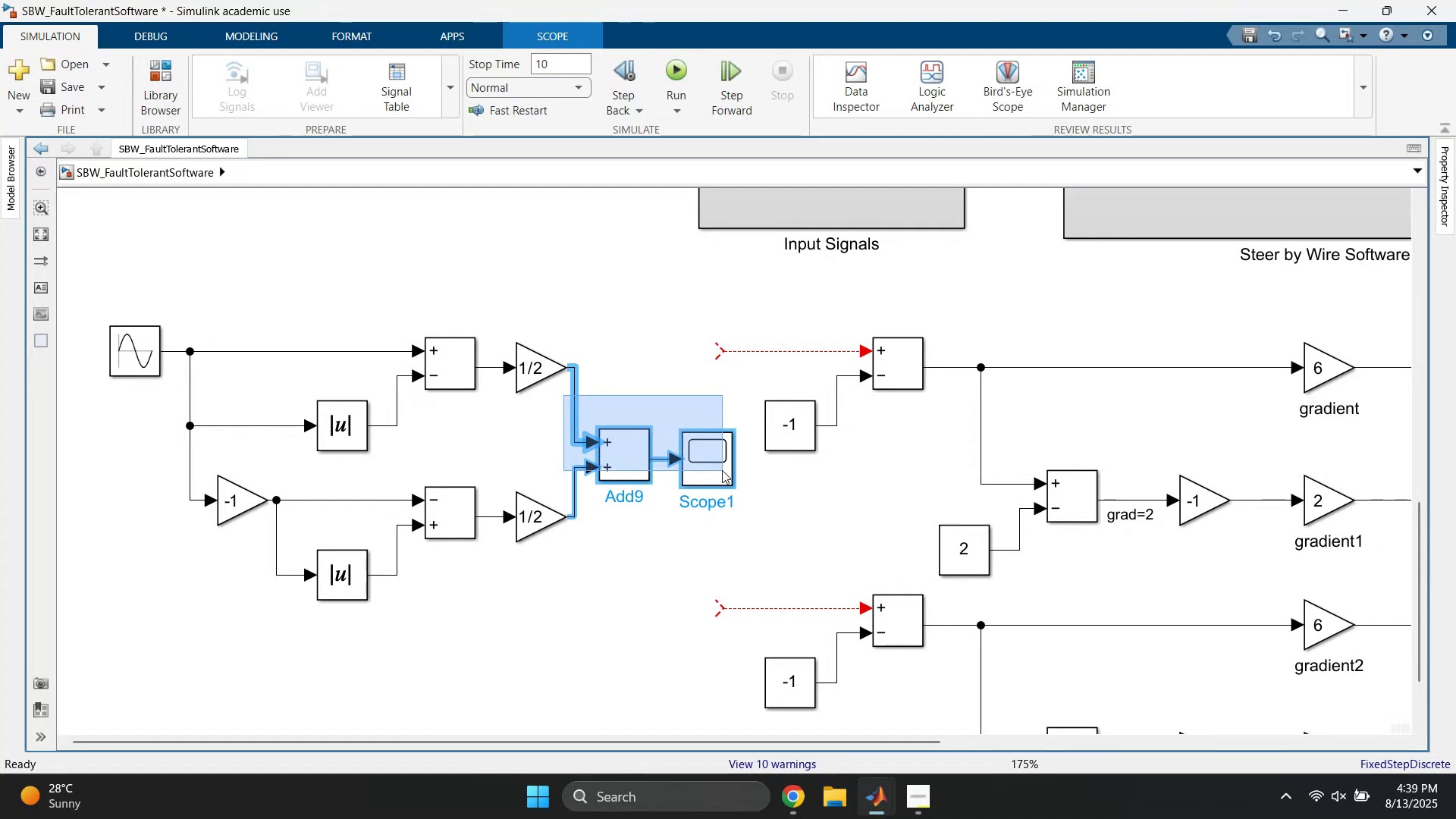 
key(Delete)
 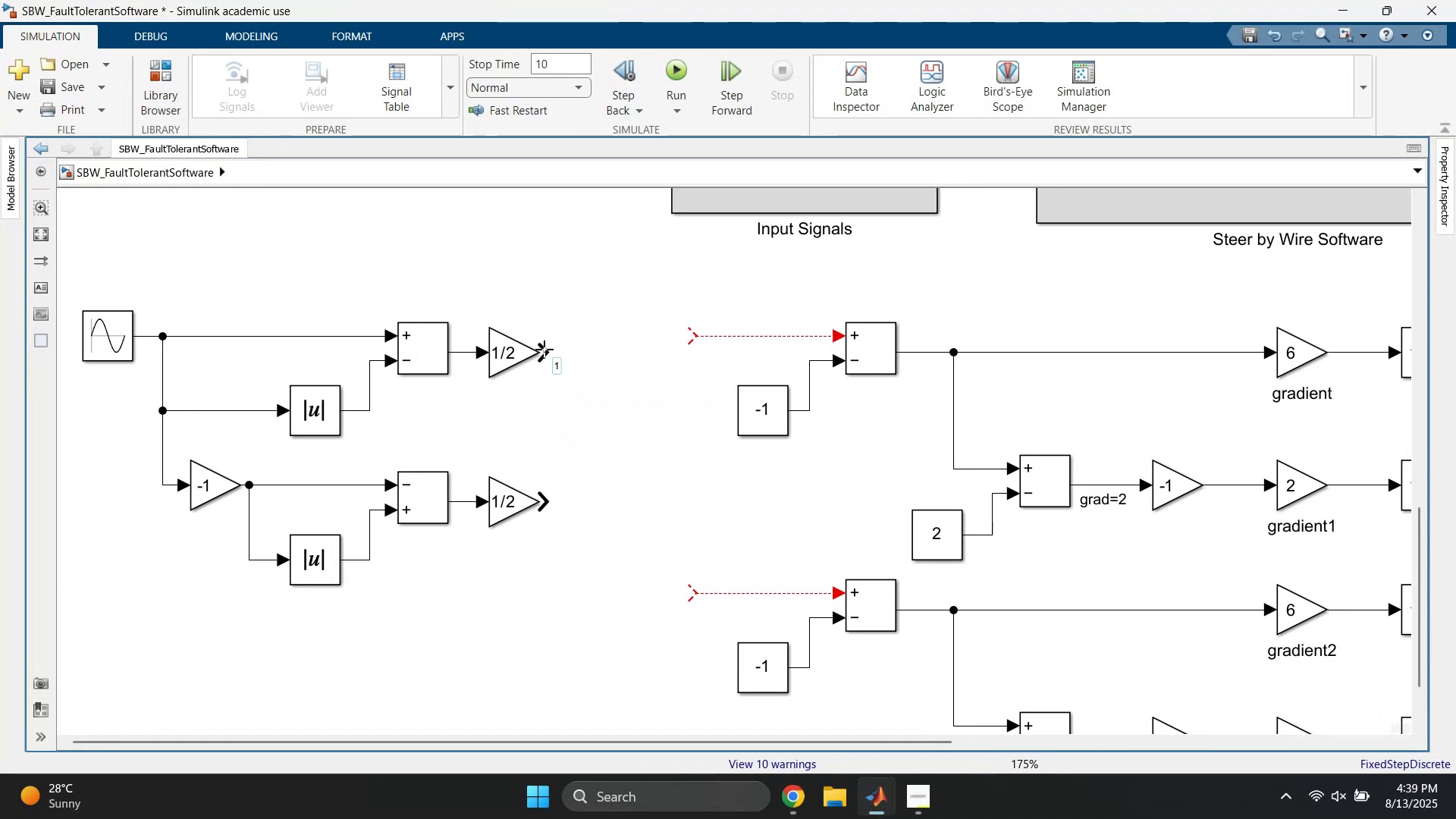 
wait(6.35)
 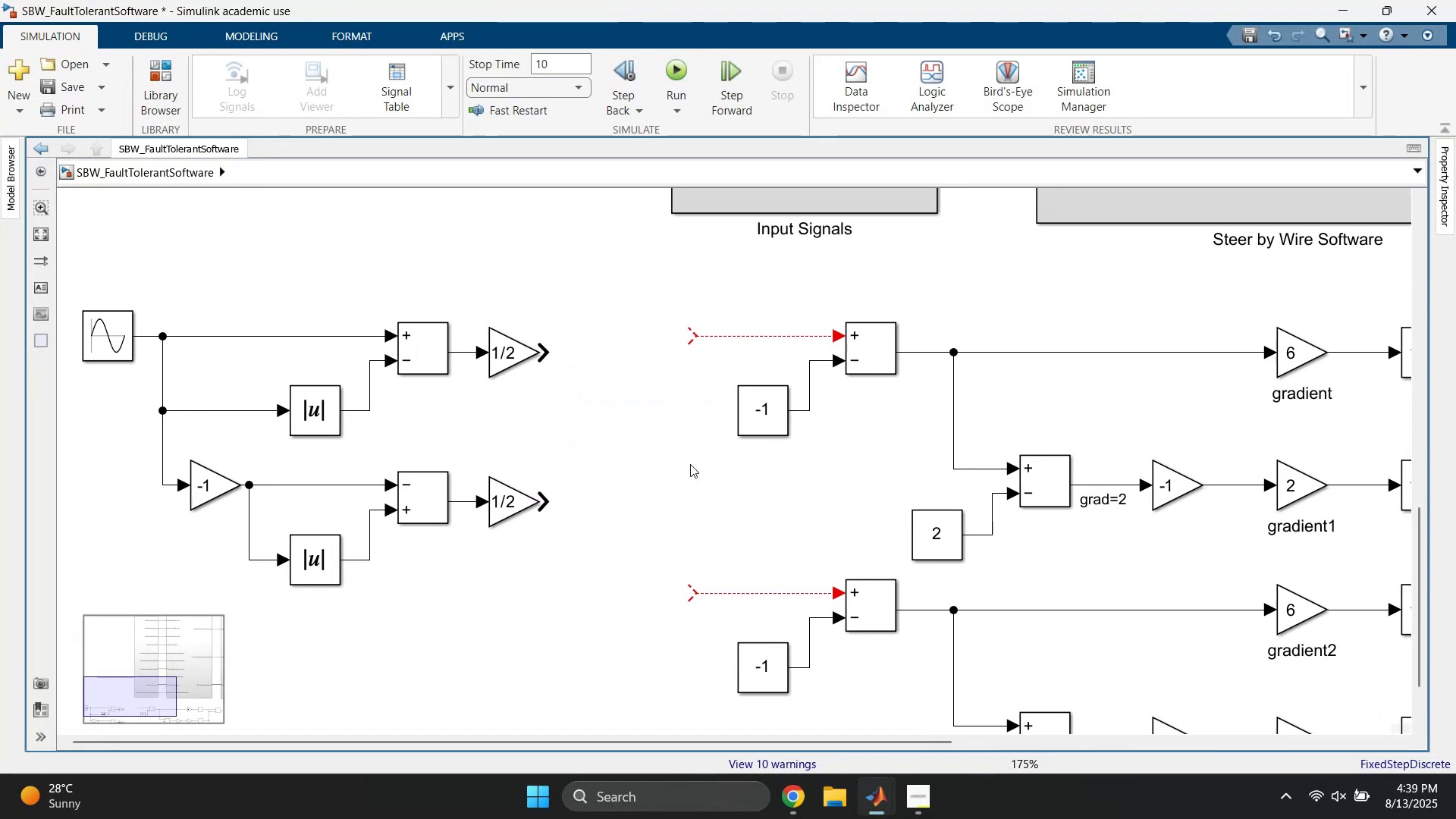 
left_click([554, 389])
 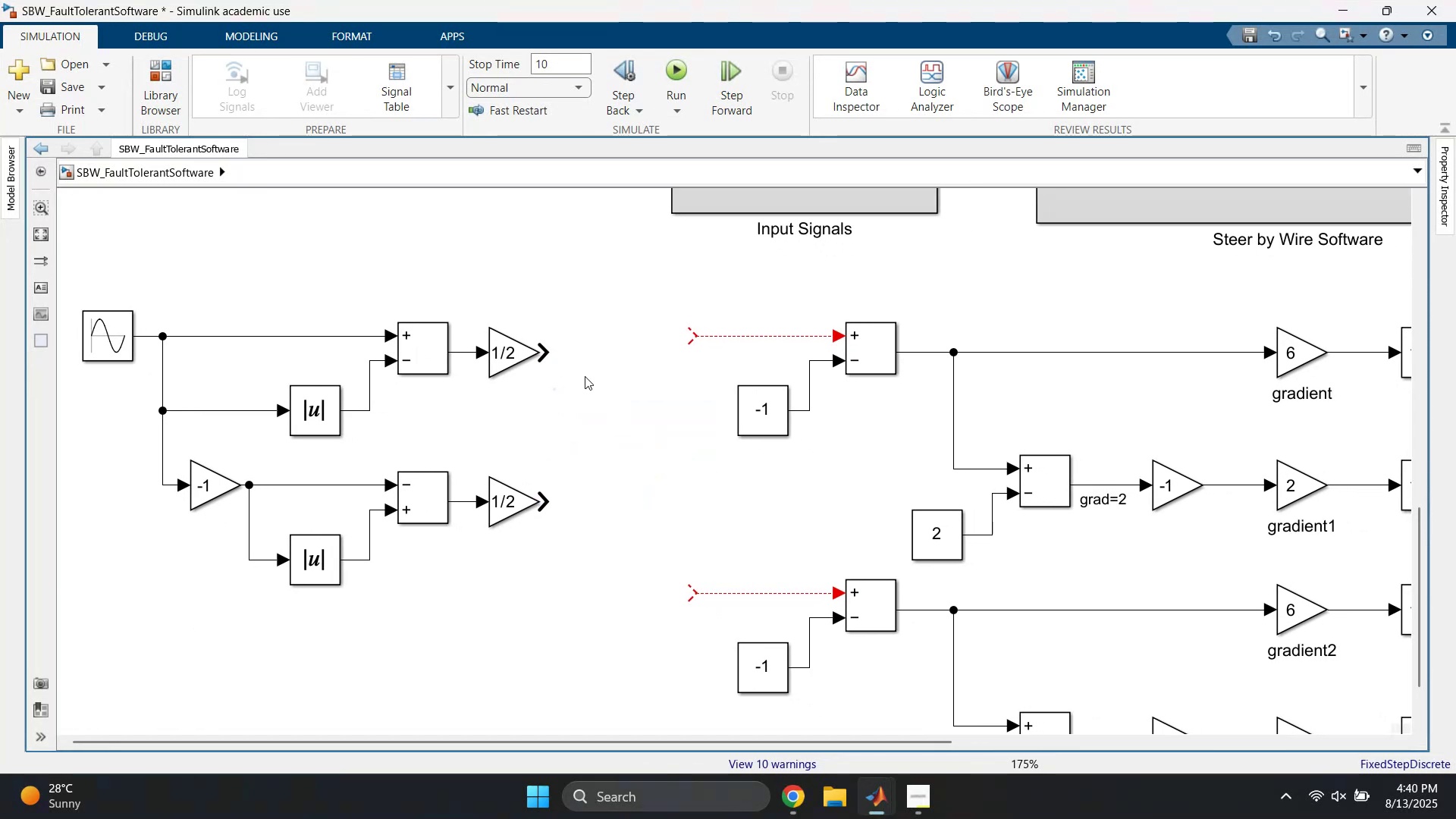 
double_click([576, 373])
 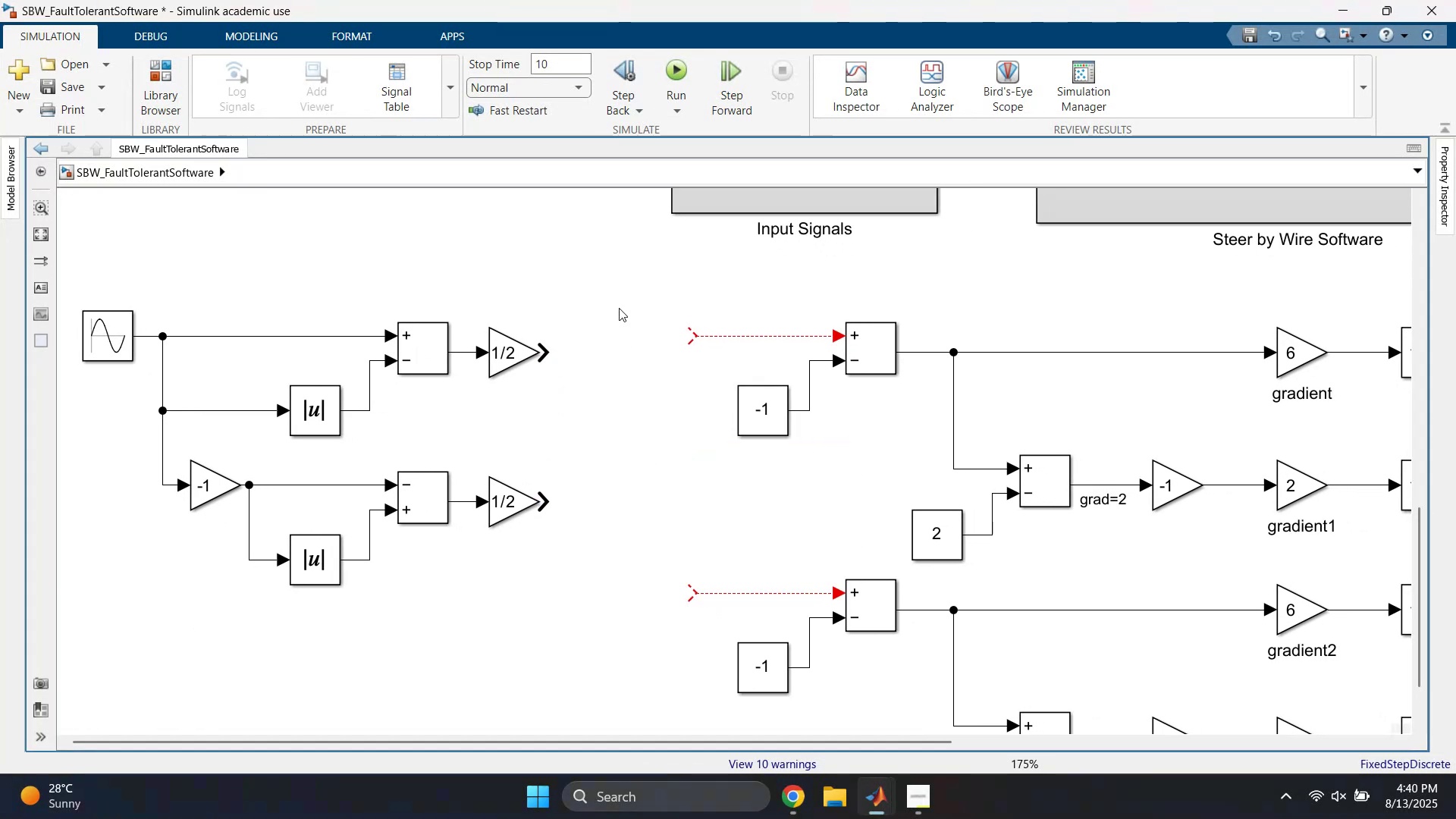 
double_click([598, 413])
 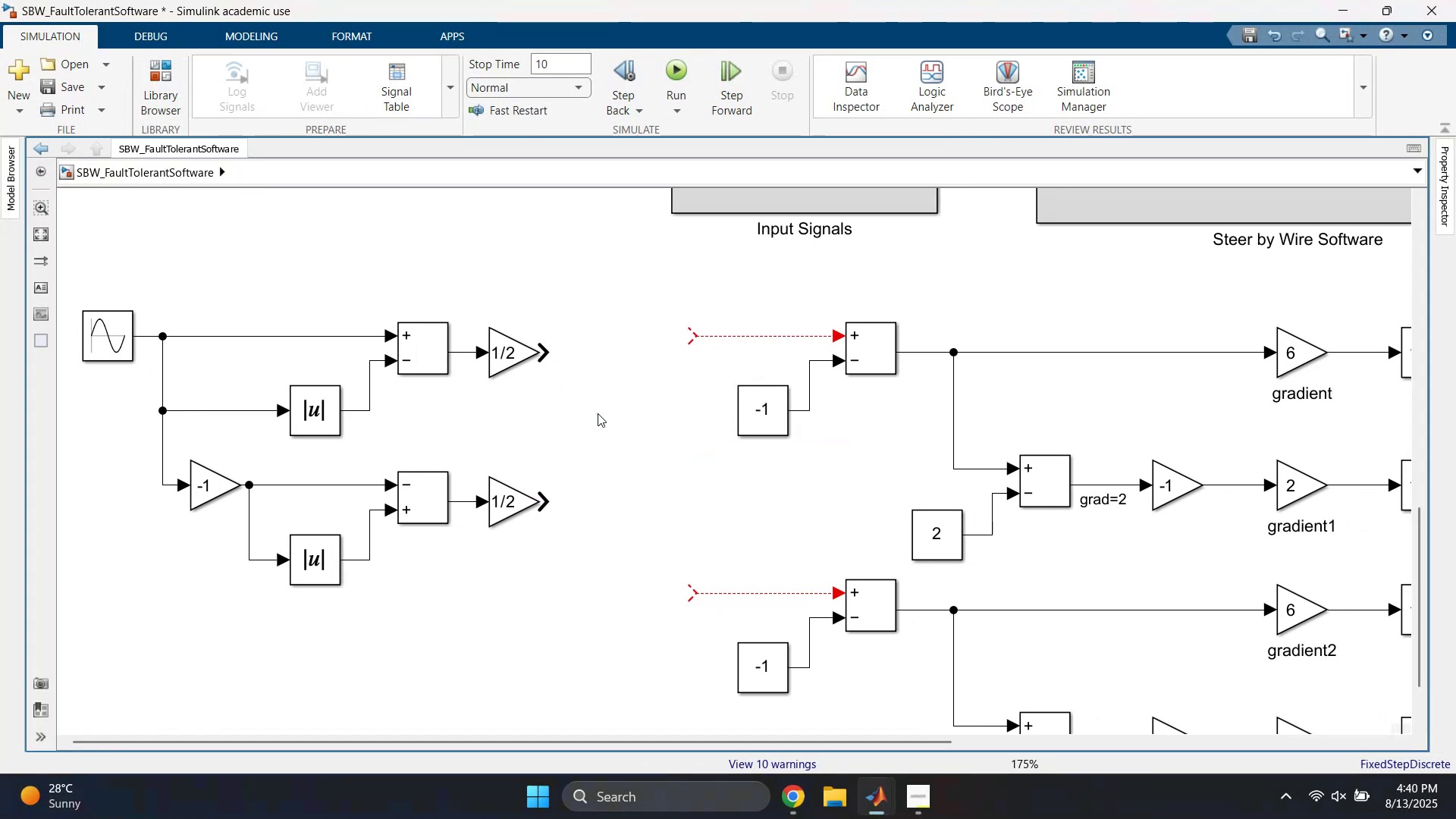 
triple_click([598, 413])
 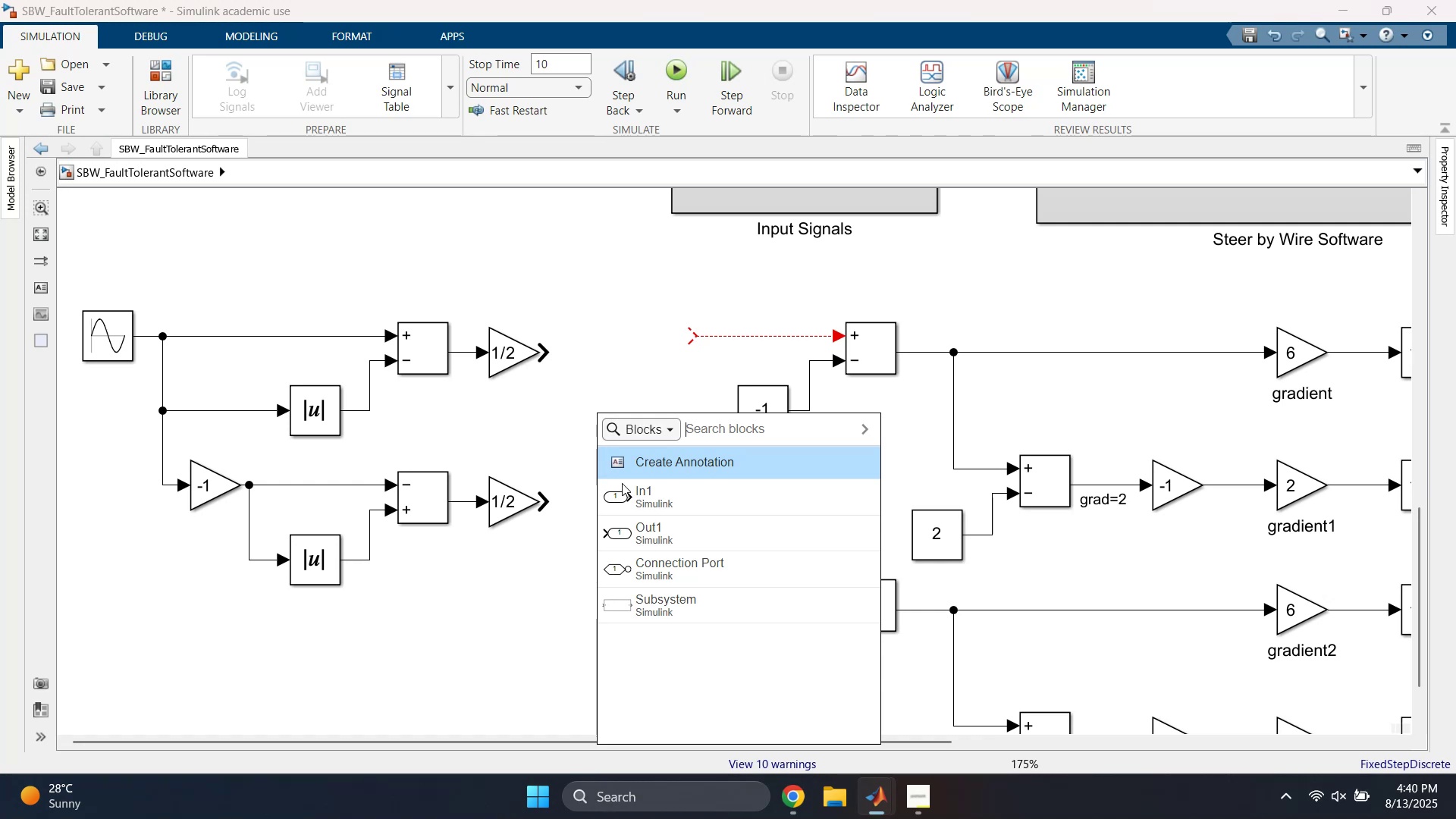 
type(gain)
 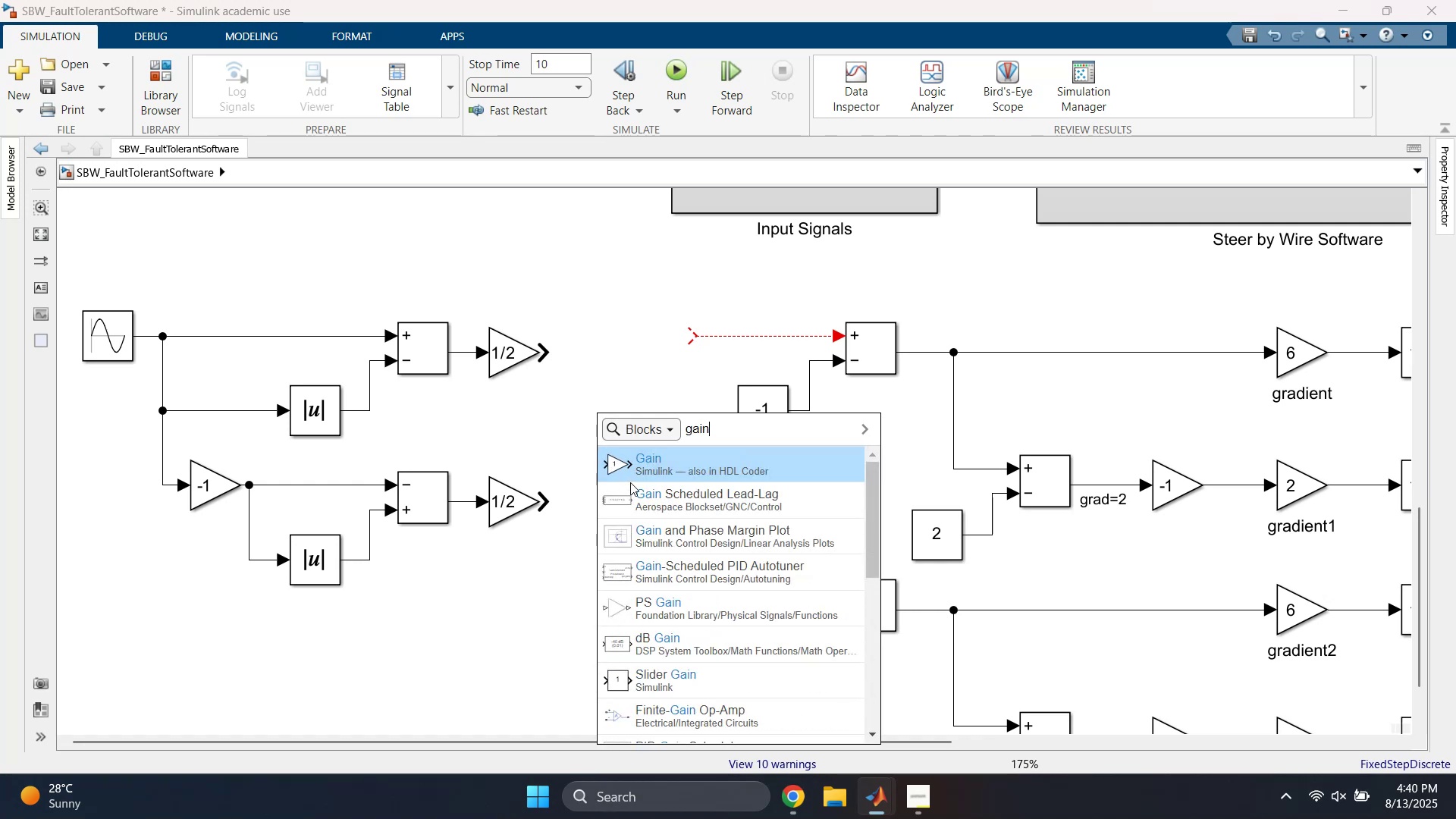 
left_click([582, 445])
 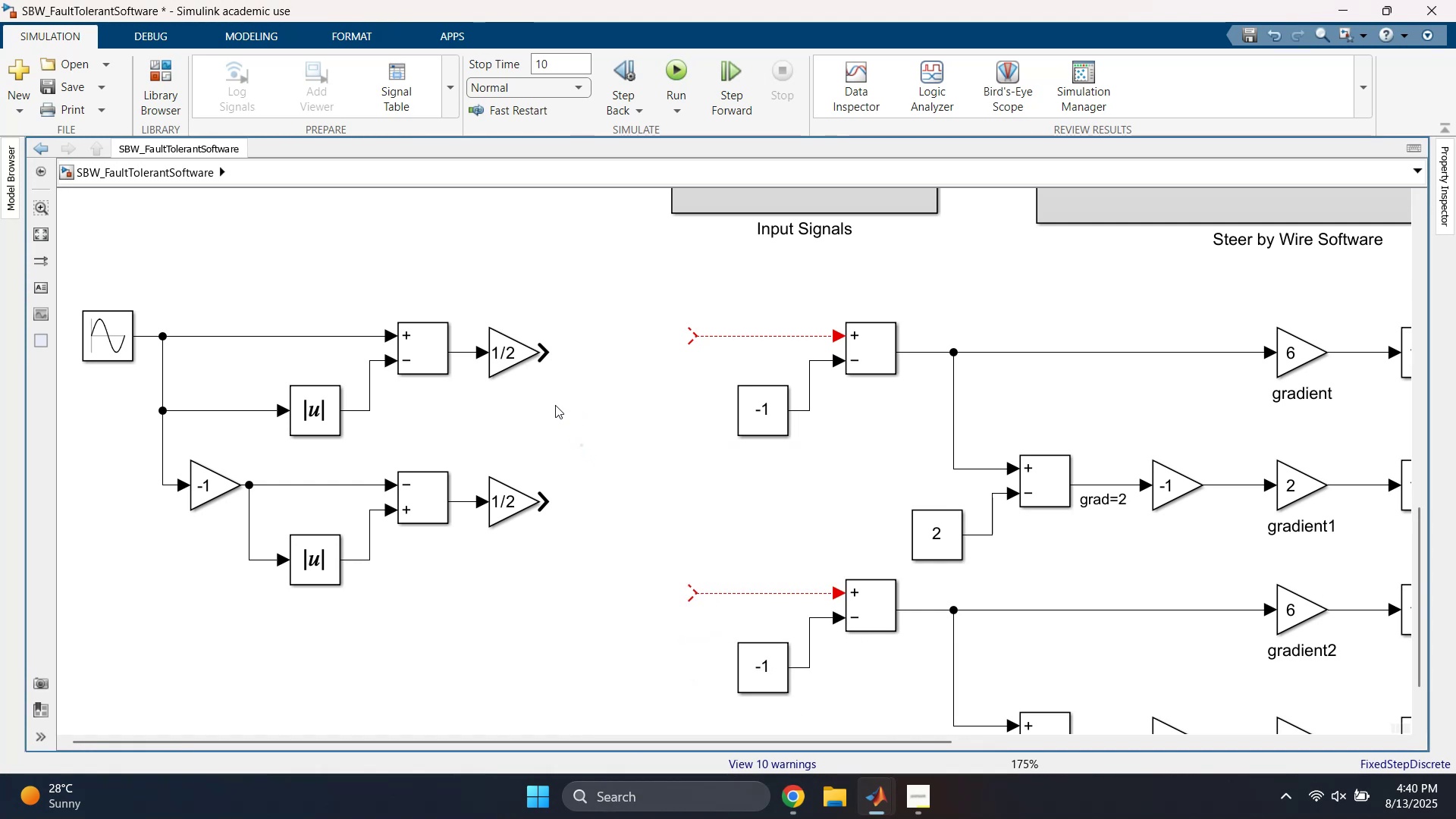 
double_click([635, 450])
 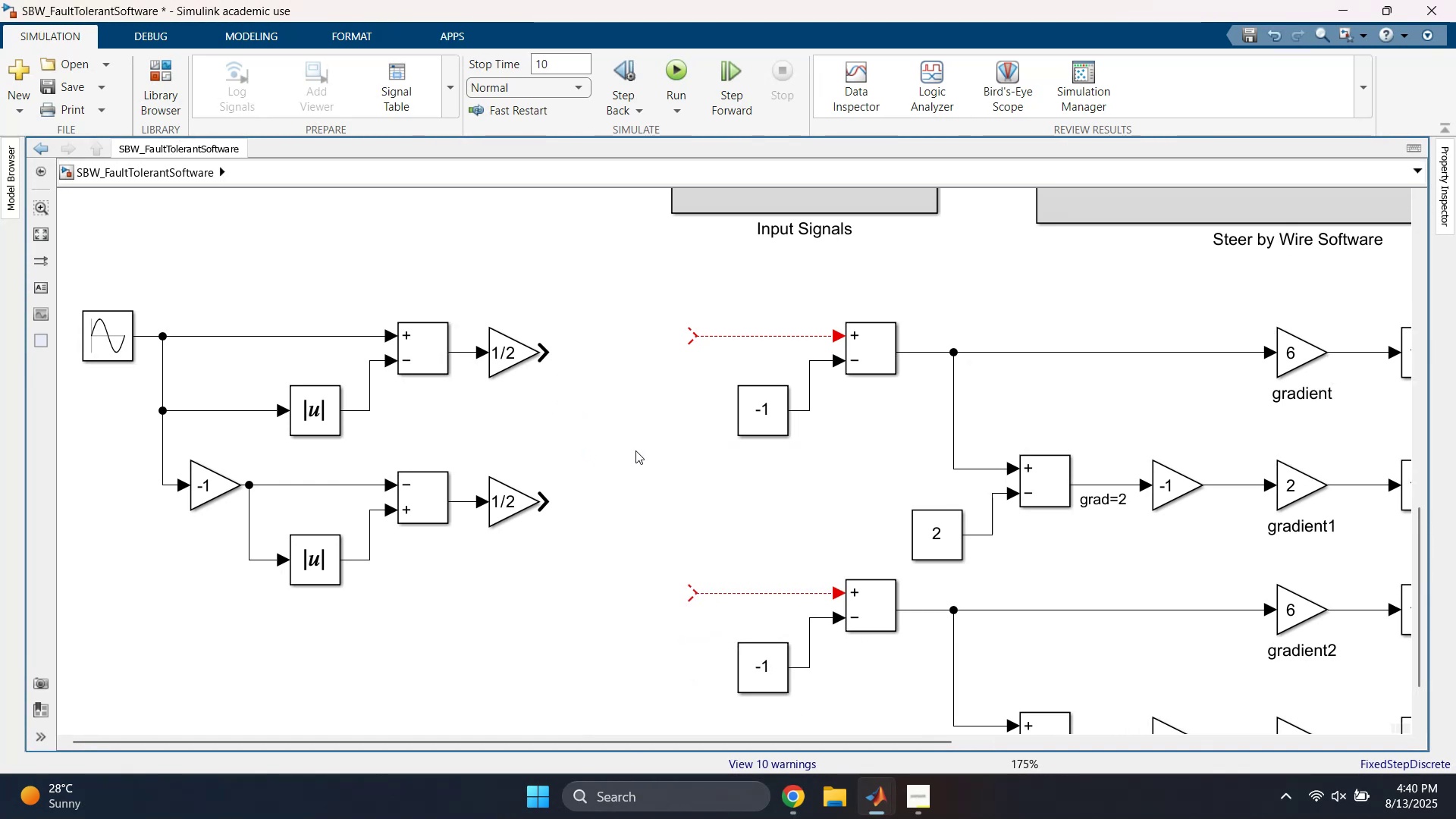 
double_click([661, 470])
 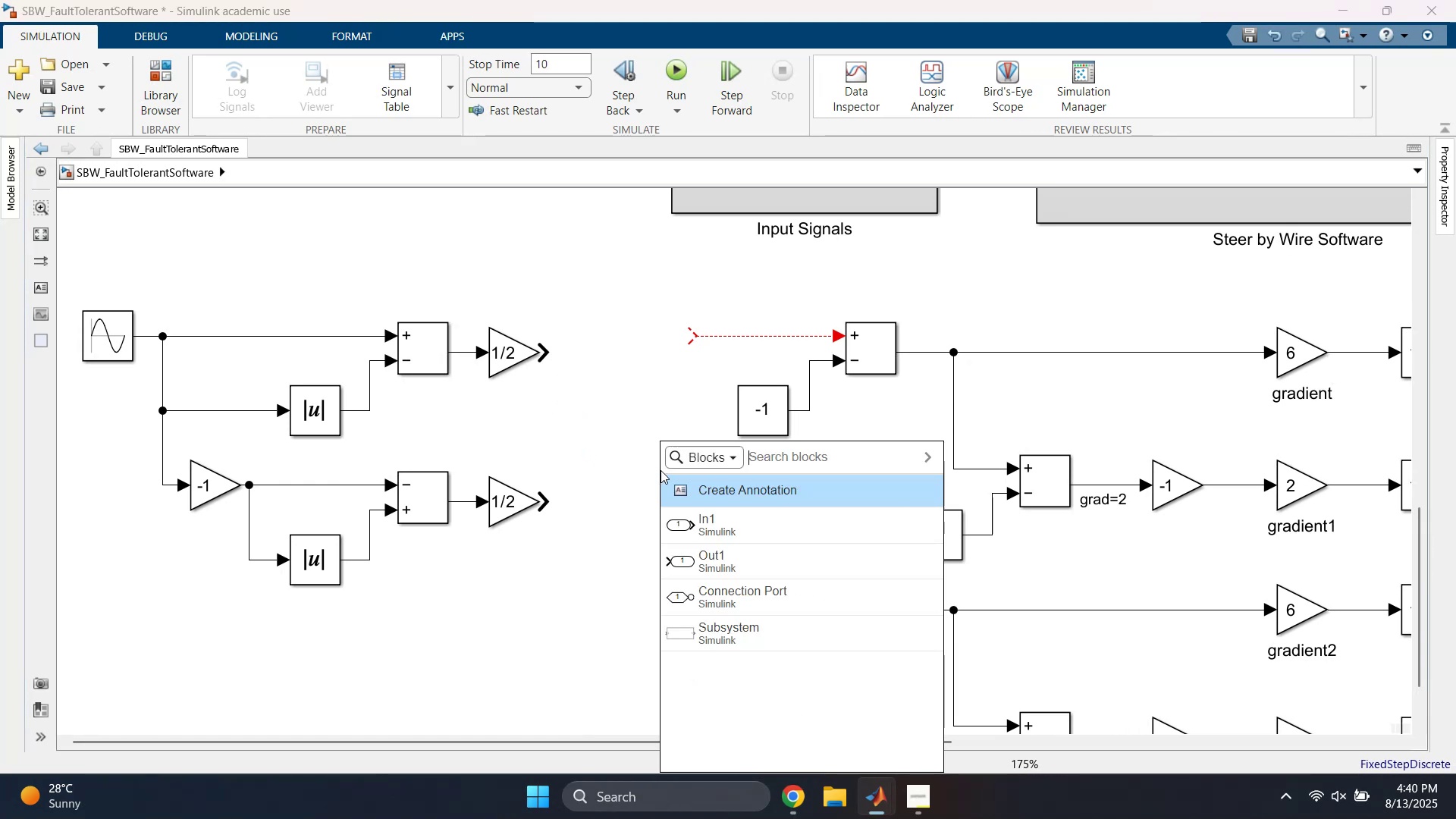 
type(scope)
 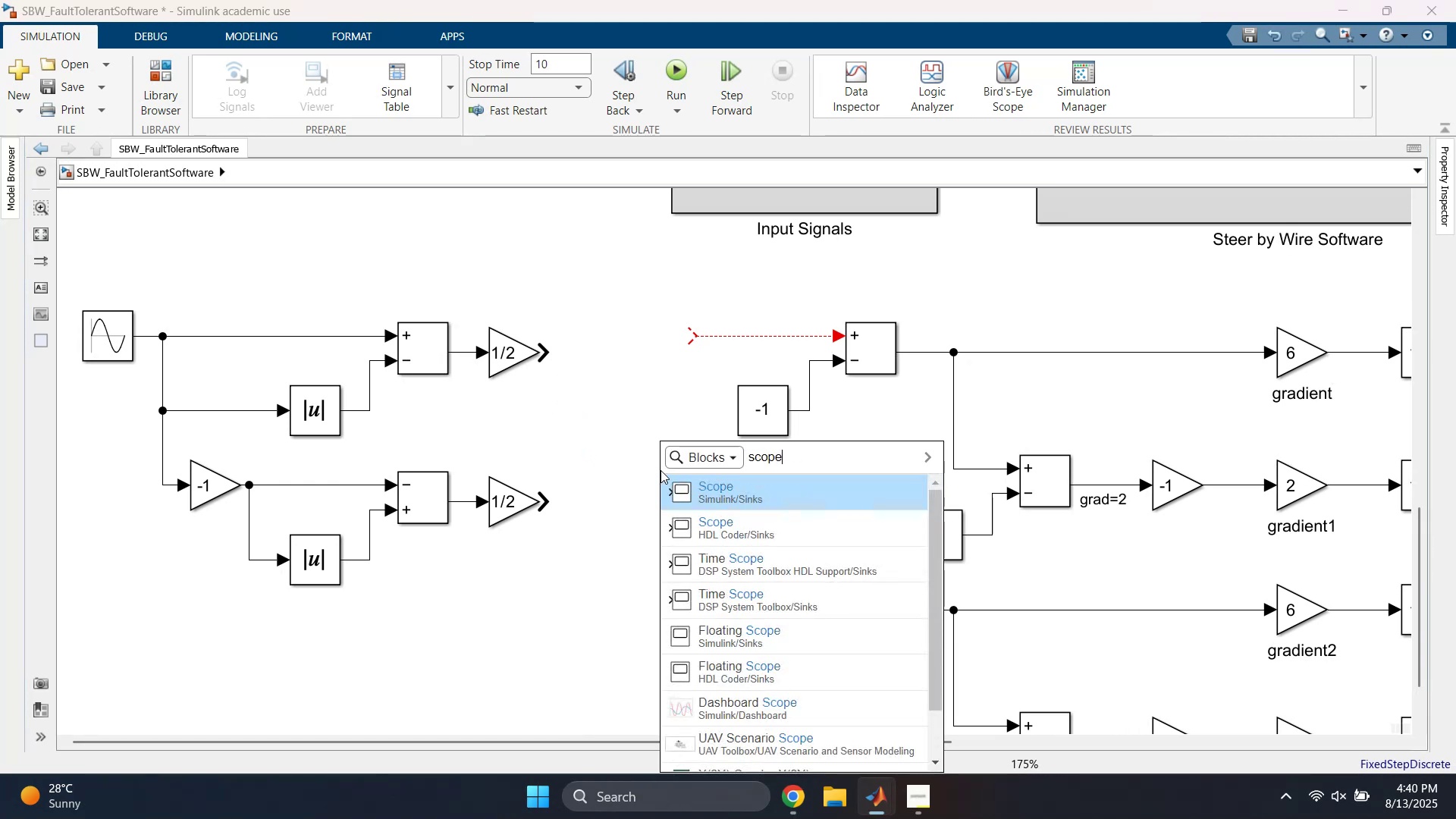 
key(Enter)
 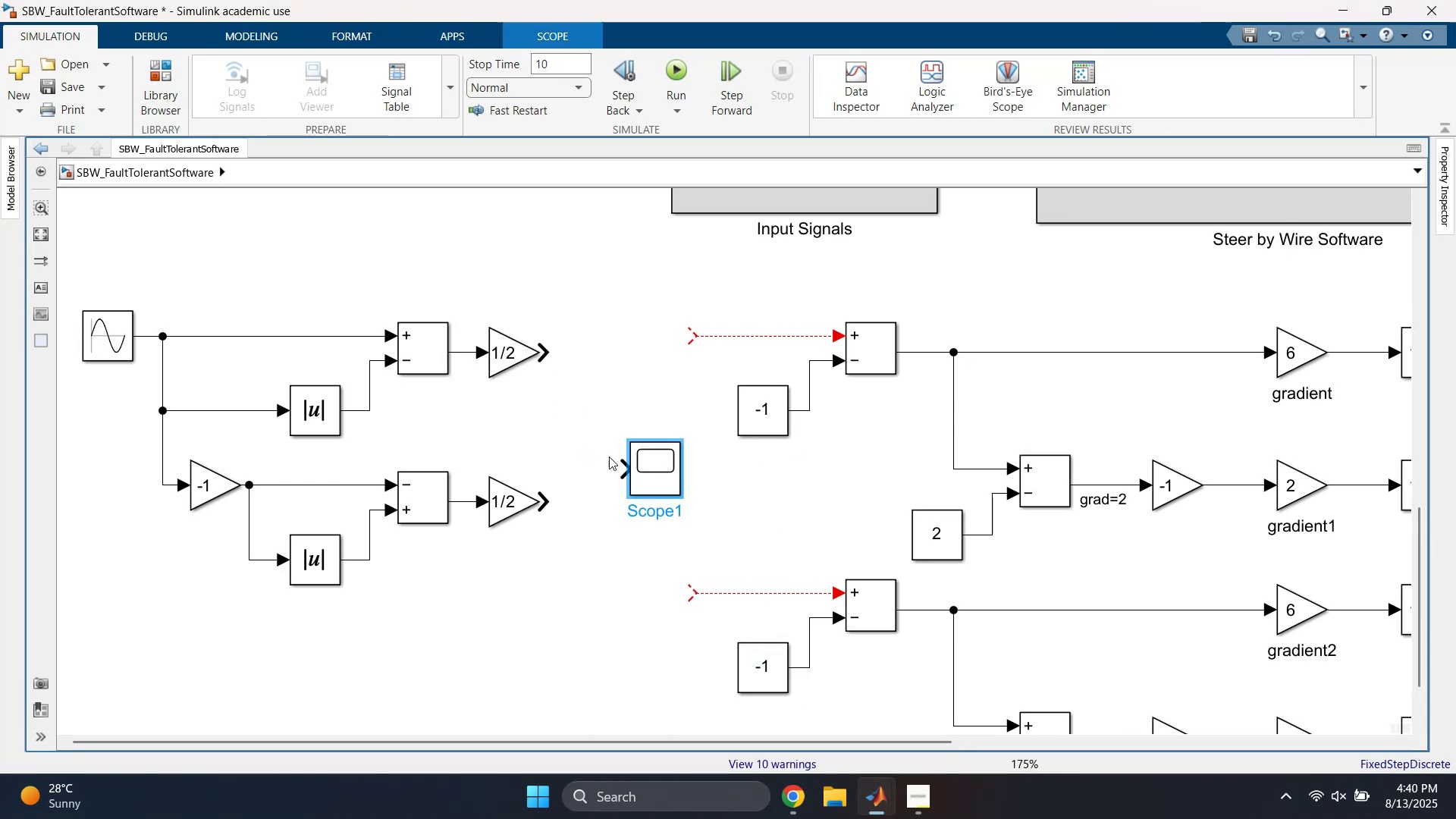 
left_click([578, 443])
 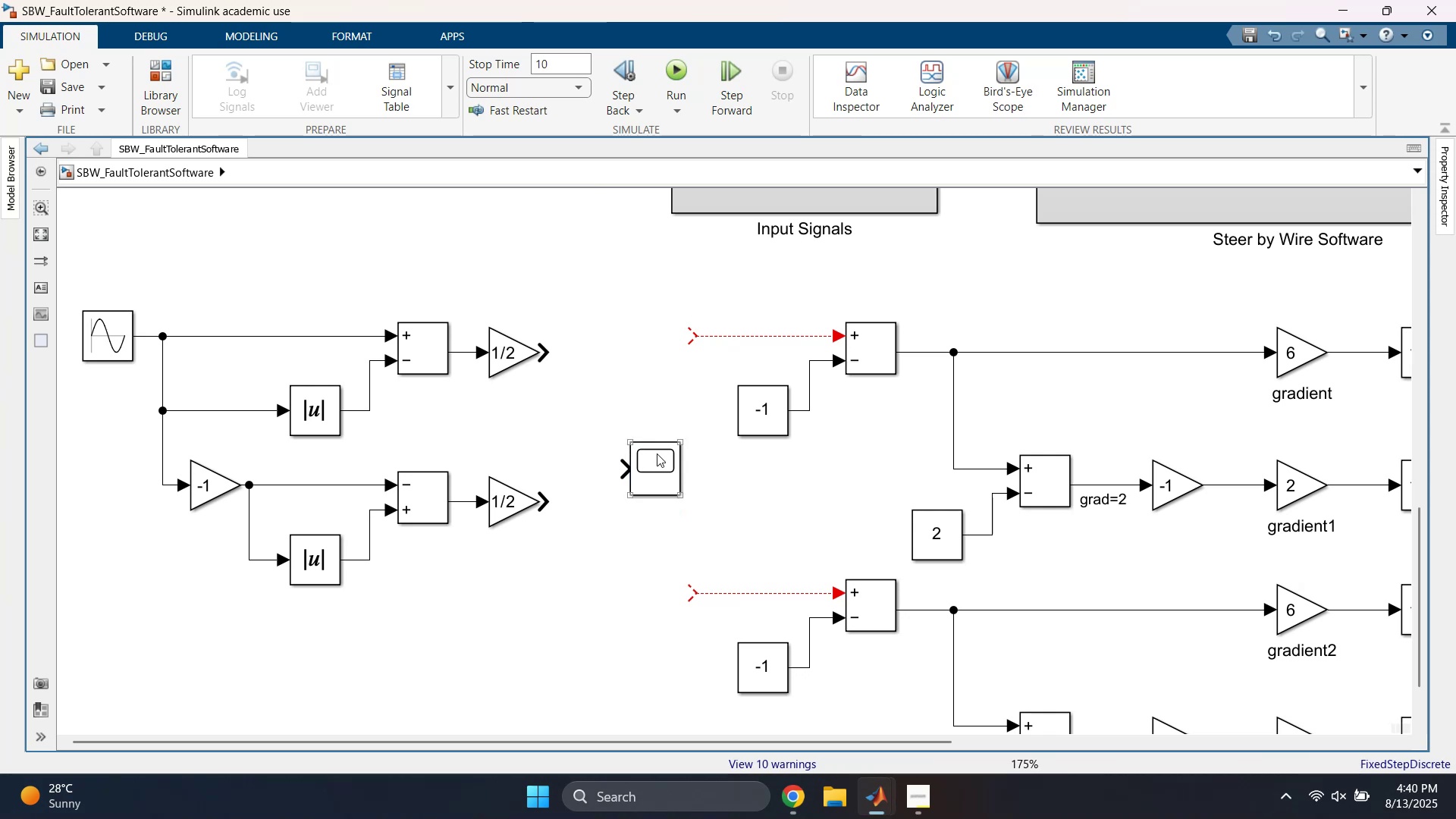 
double_click([658, 458])
 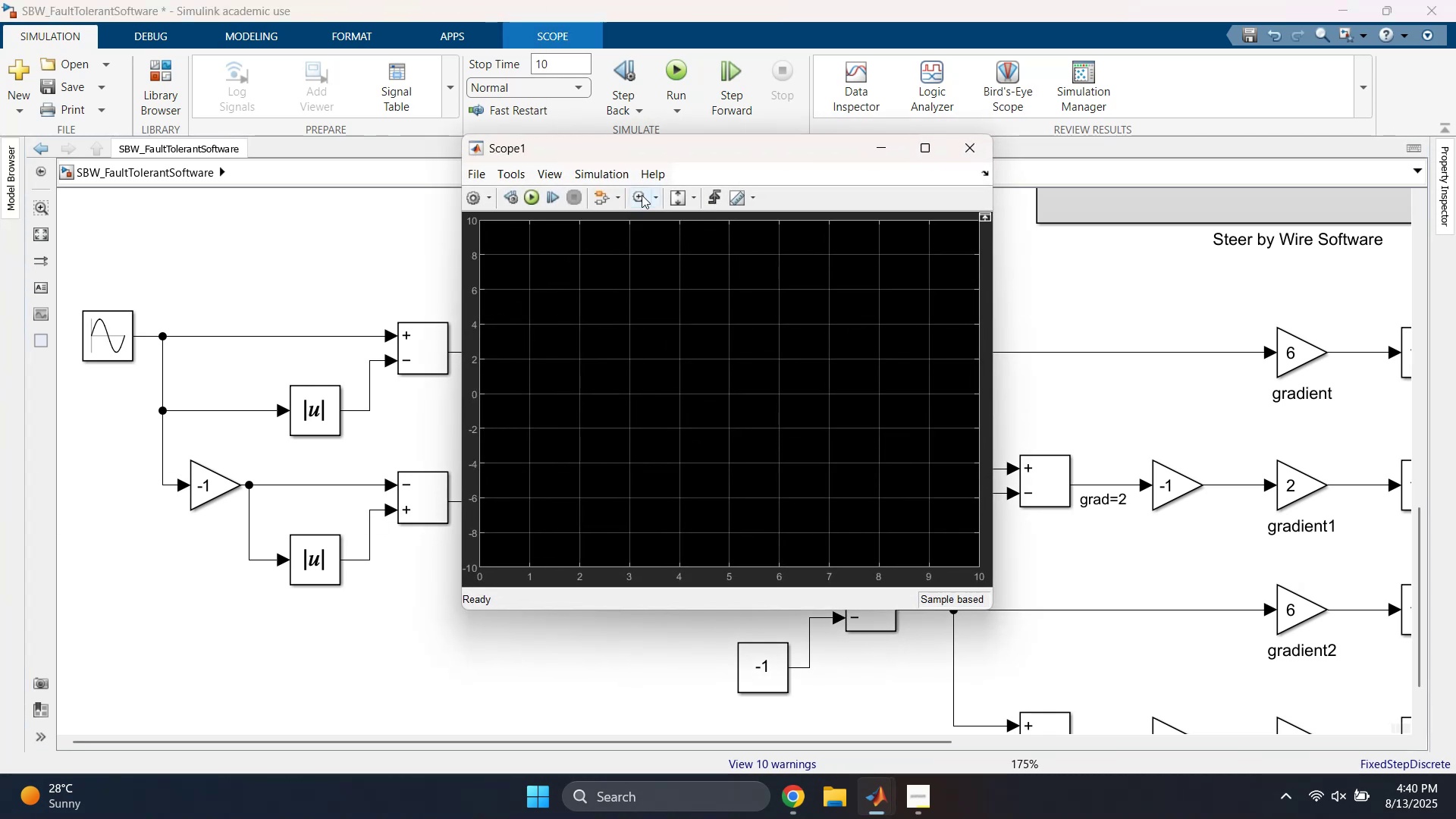 
left_click([675, 194])
 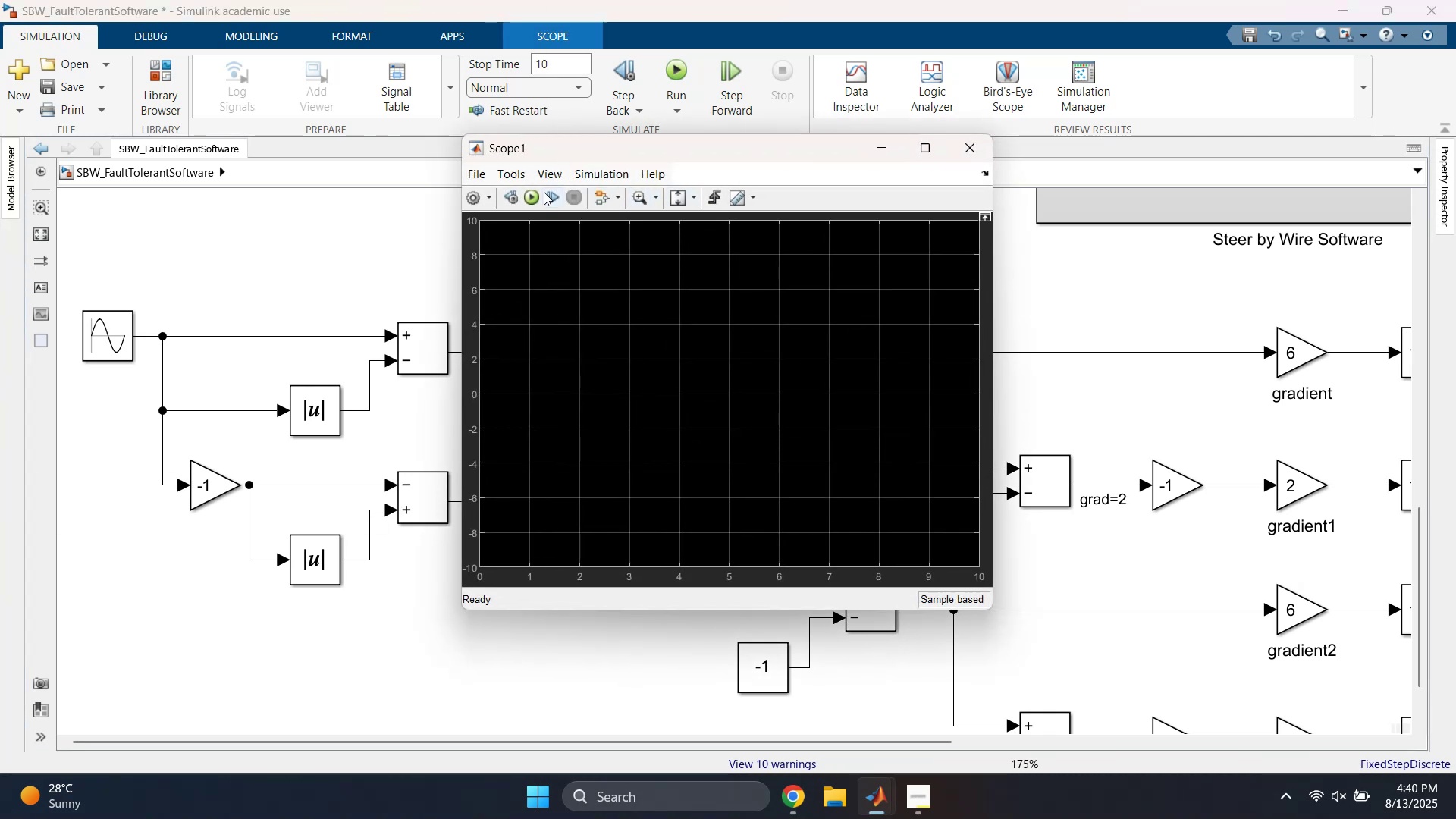 
left_click([534, 199])
 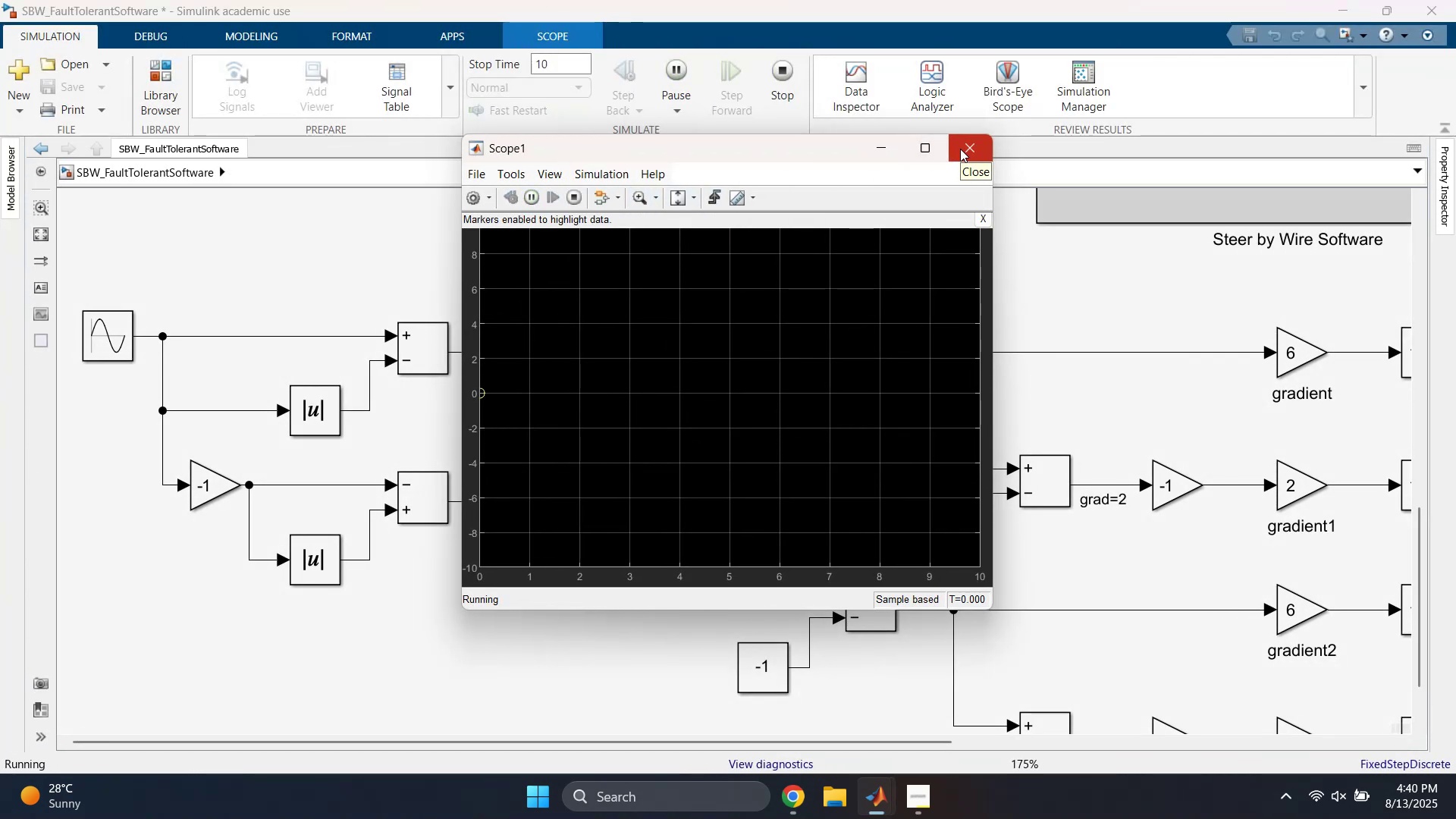 
left_click([960, 149])
 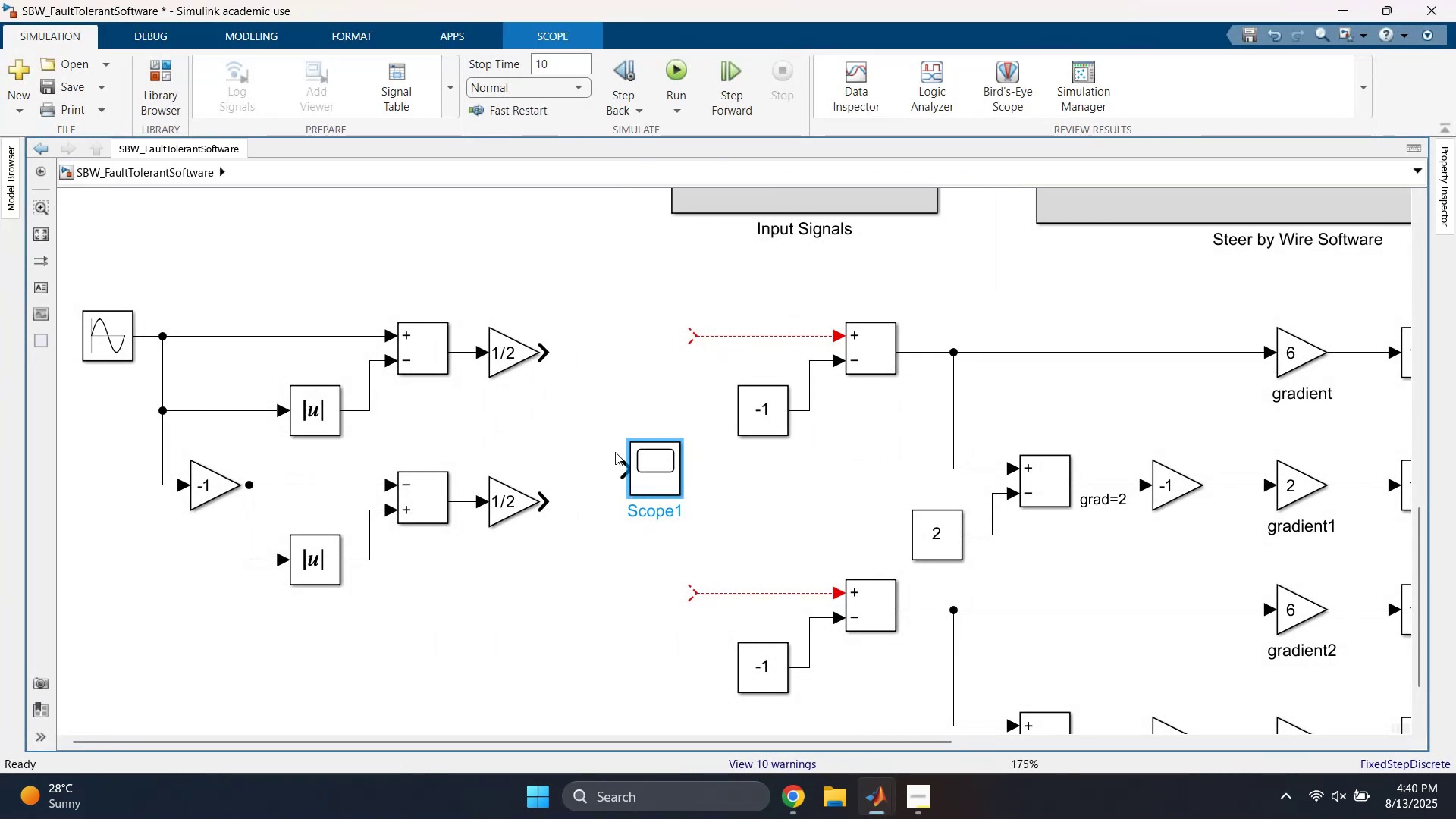 
left_click_drag(start_coordinate=[616, 379], to_coordinate=[686, 514])
 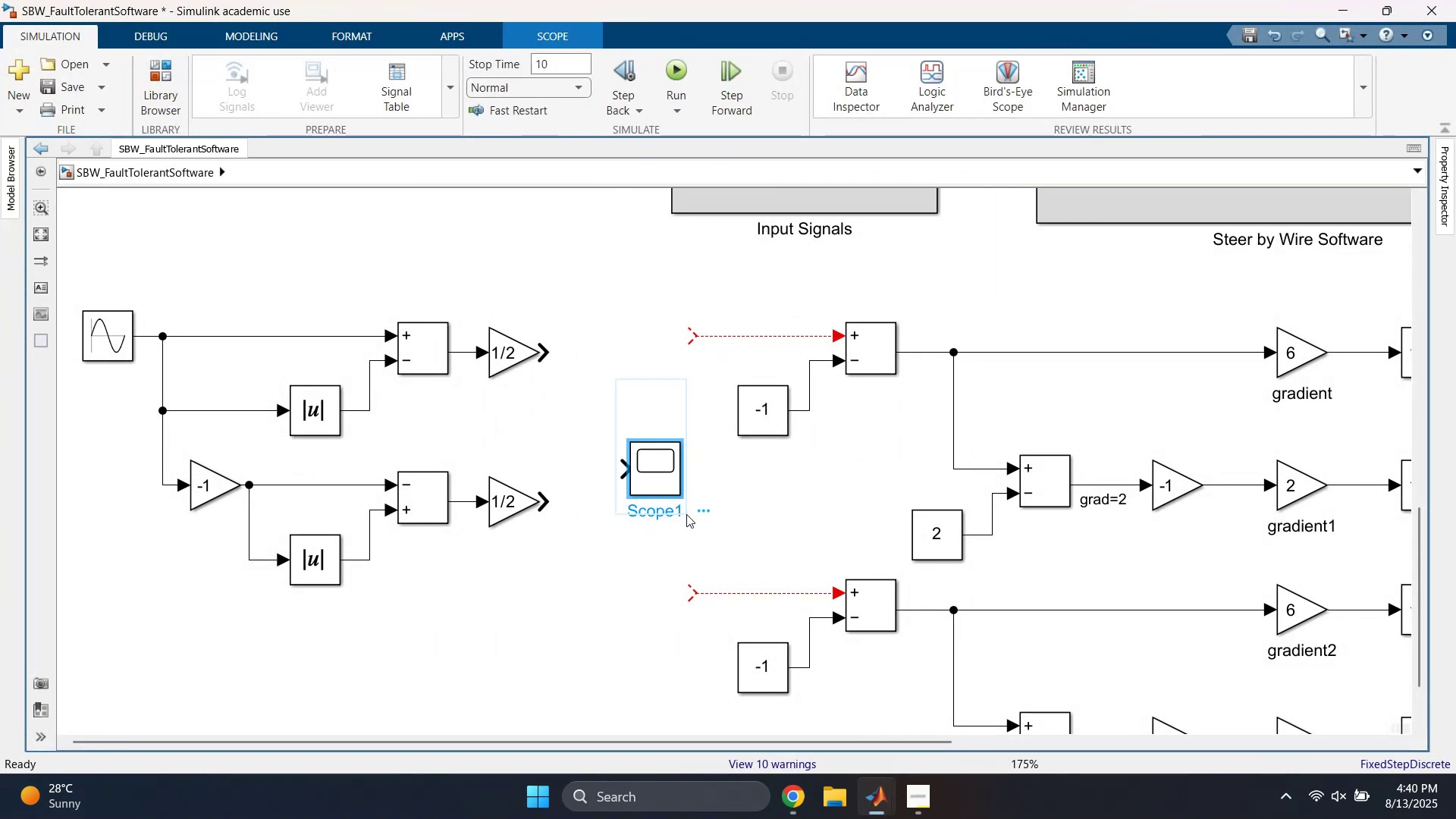 
key(Delete)
 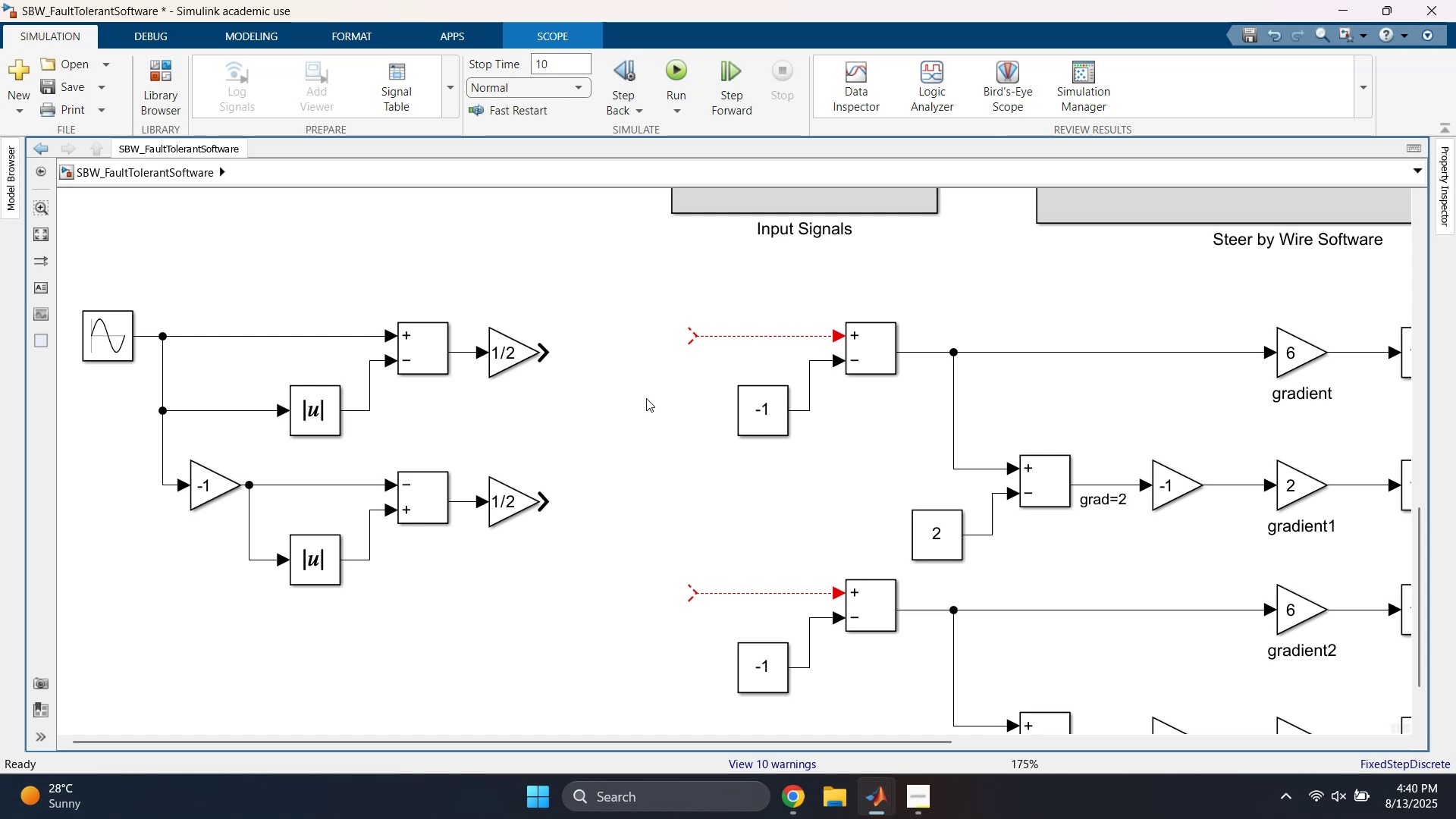 
double_click([626, 378])
 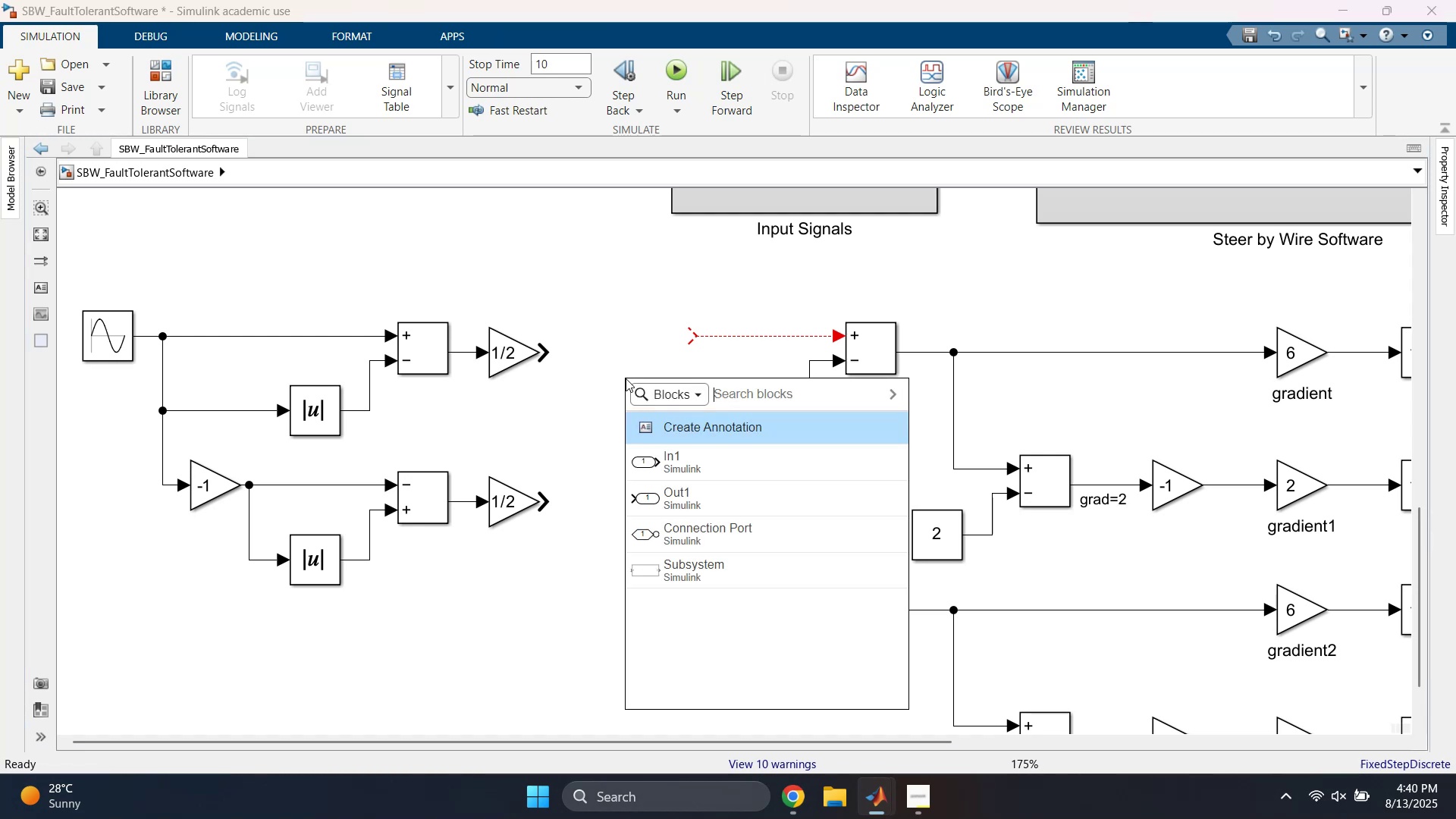 
type(sco)
 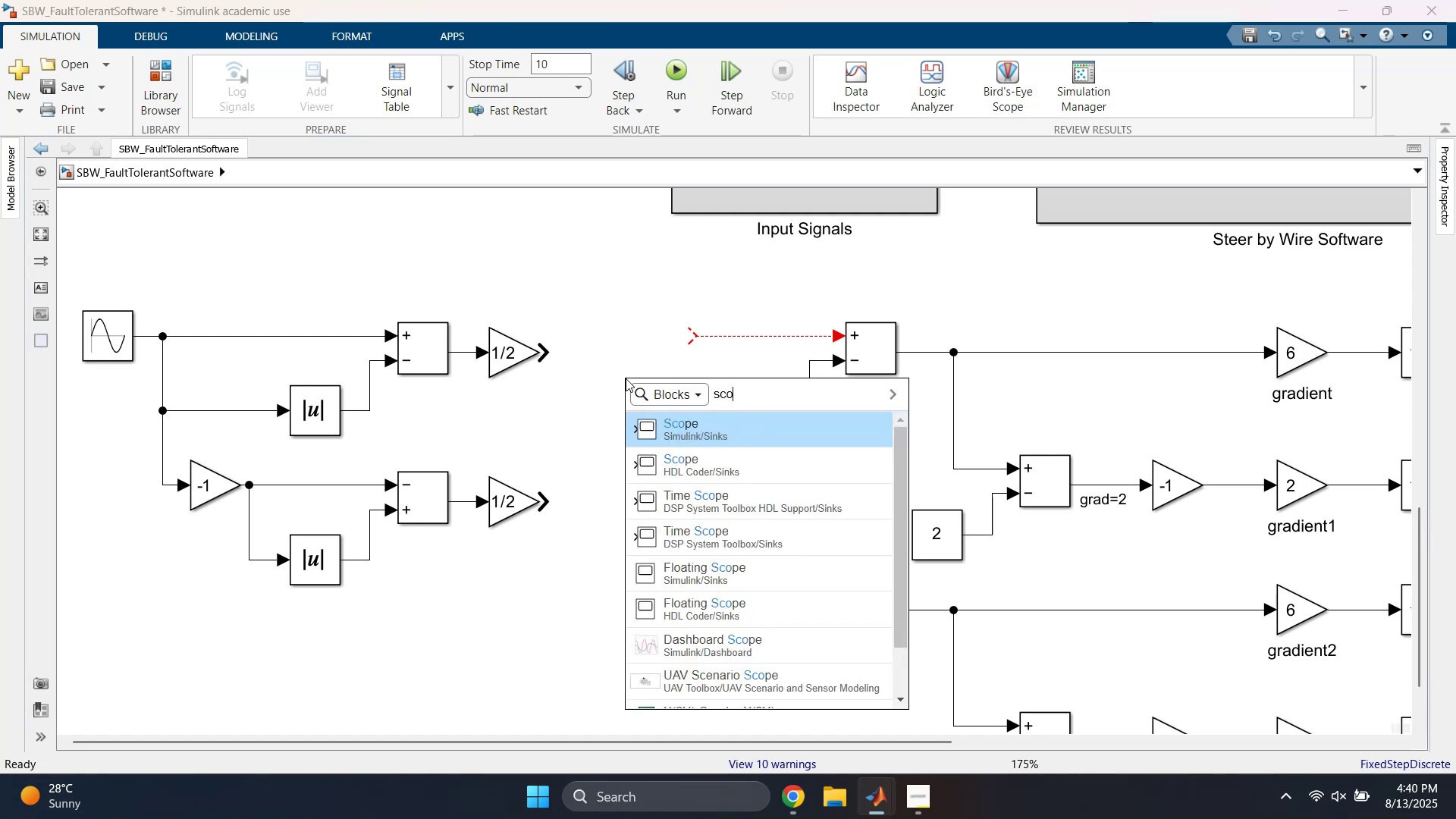 
key(Enter)
 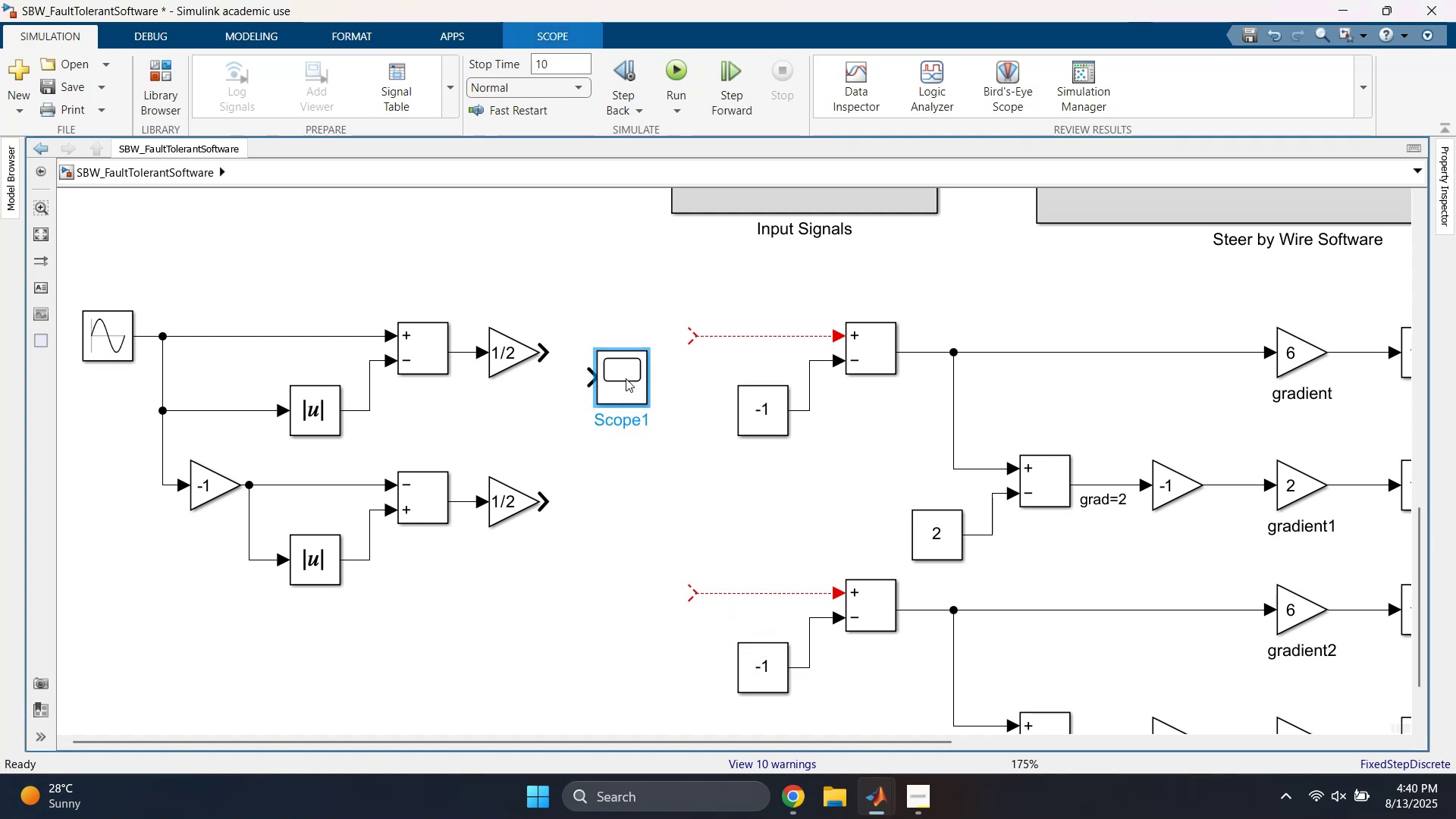 
left_click_drag(start_coordinate=[625, 379], to_coordinate=[609, 354])
 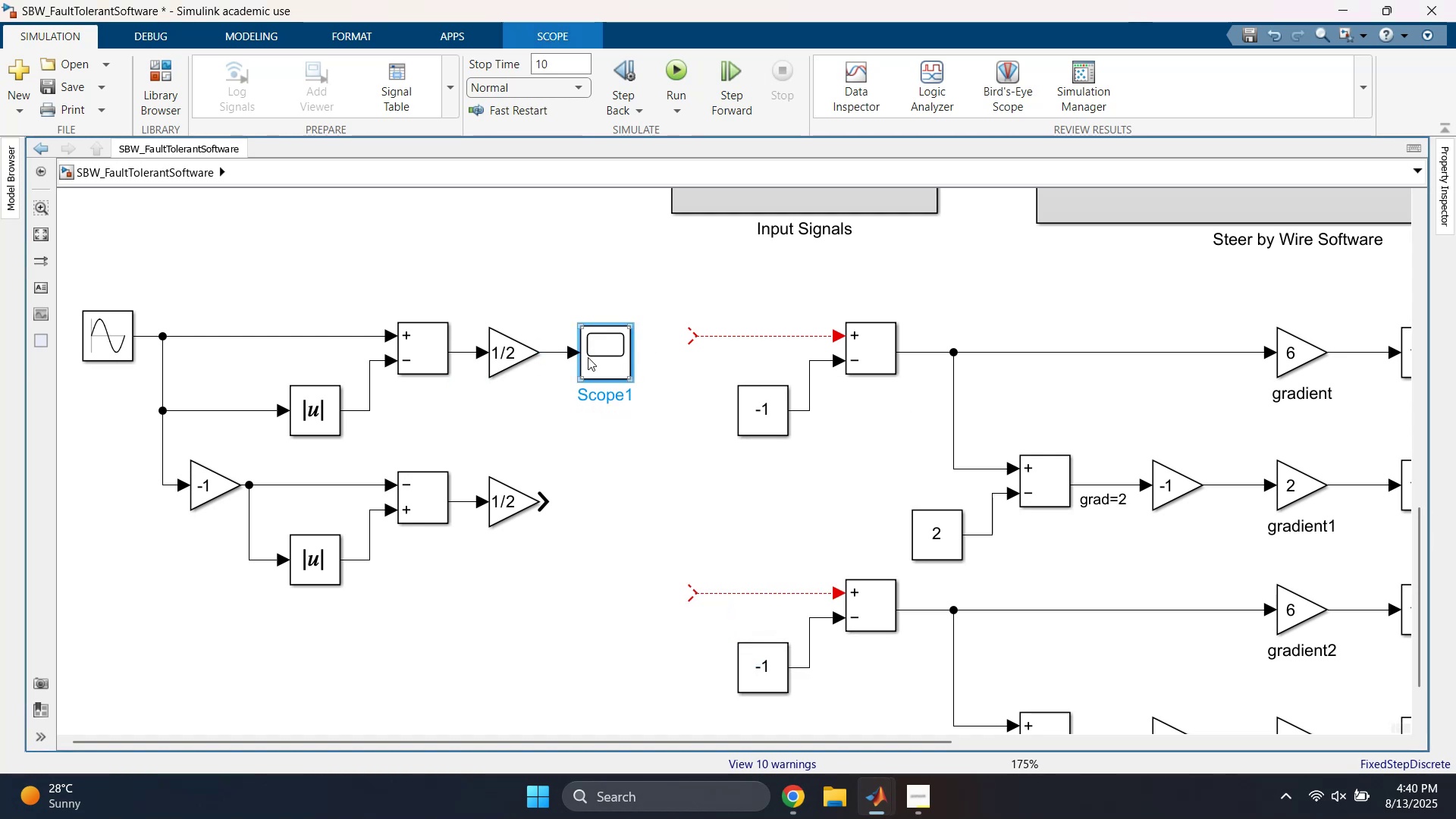 
double_click([592, 357])
 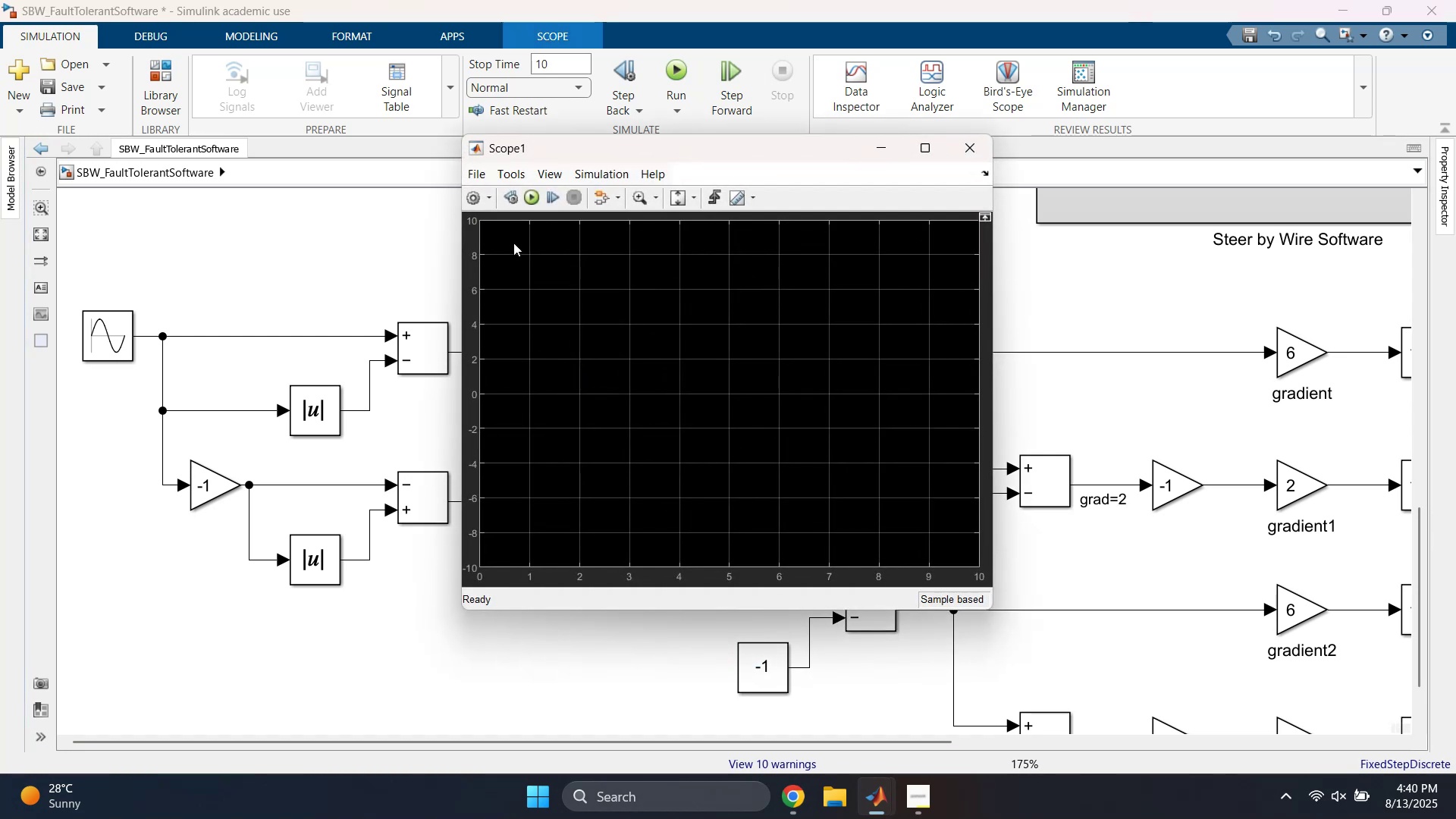 
left_click([533, 197])
 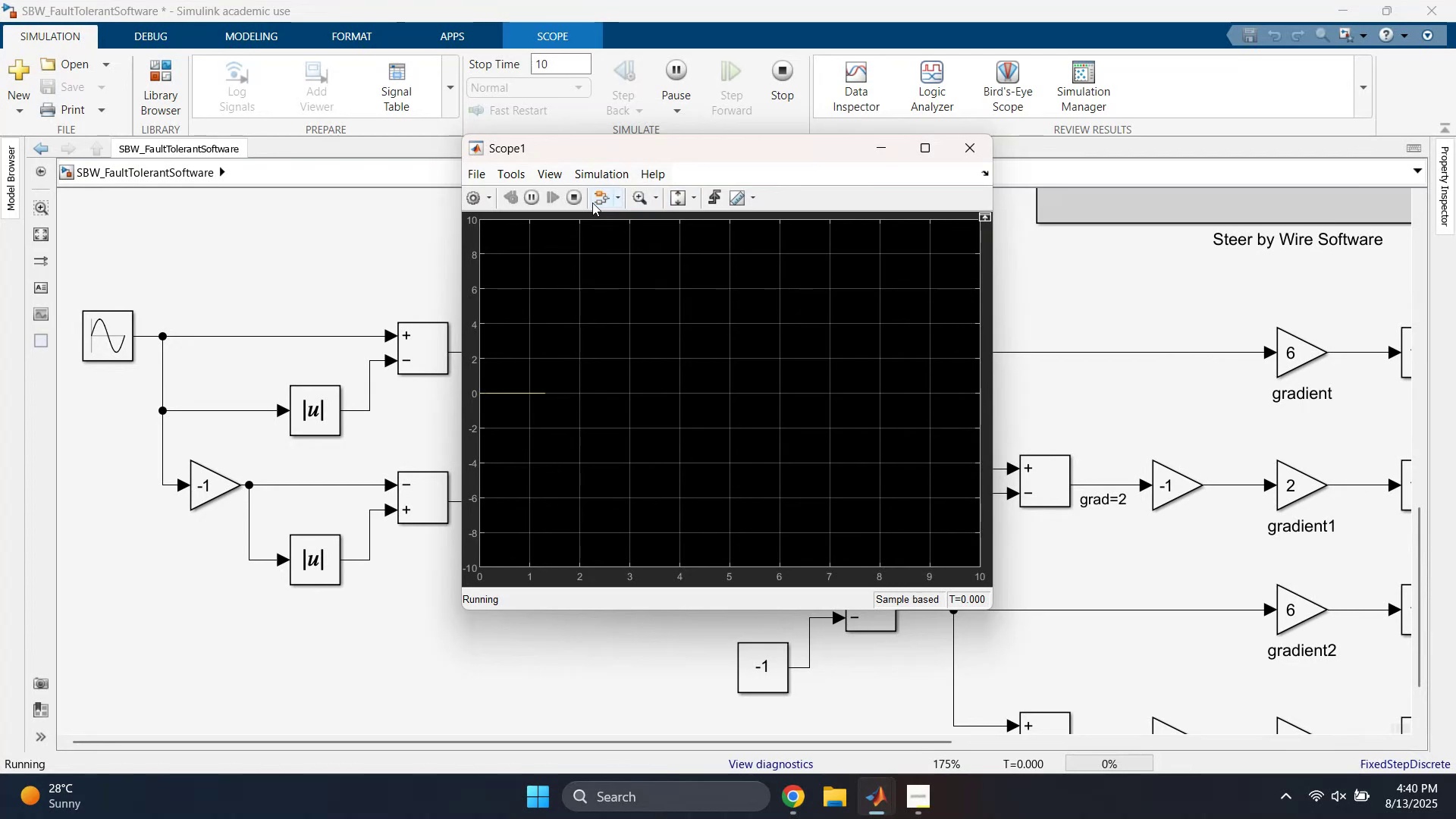 
left_click([577, 196])
 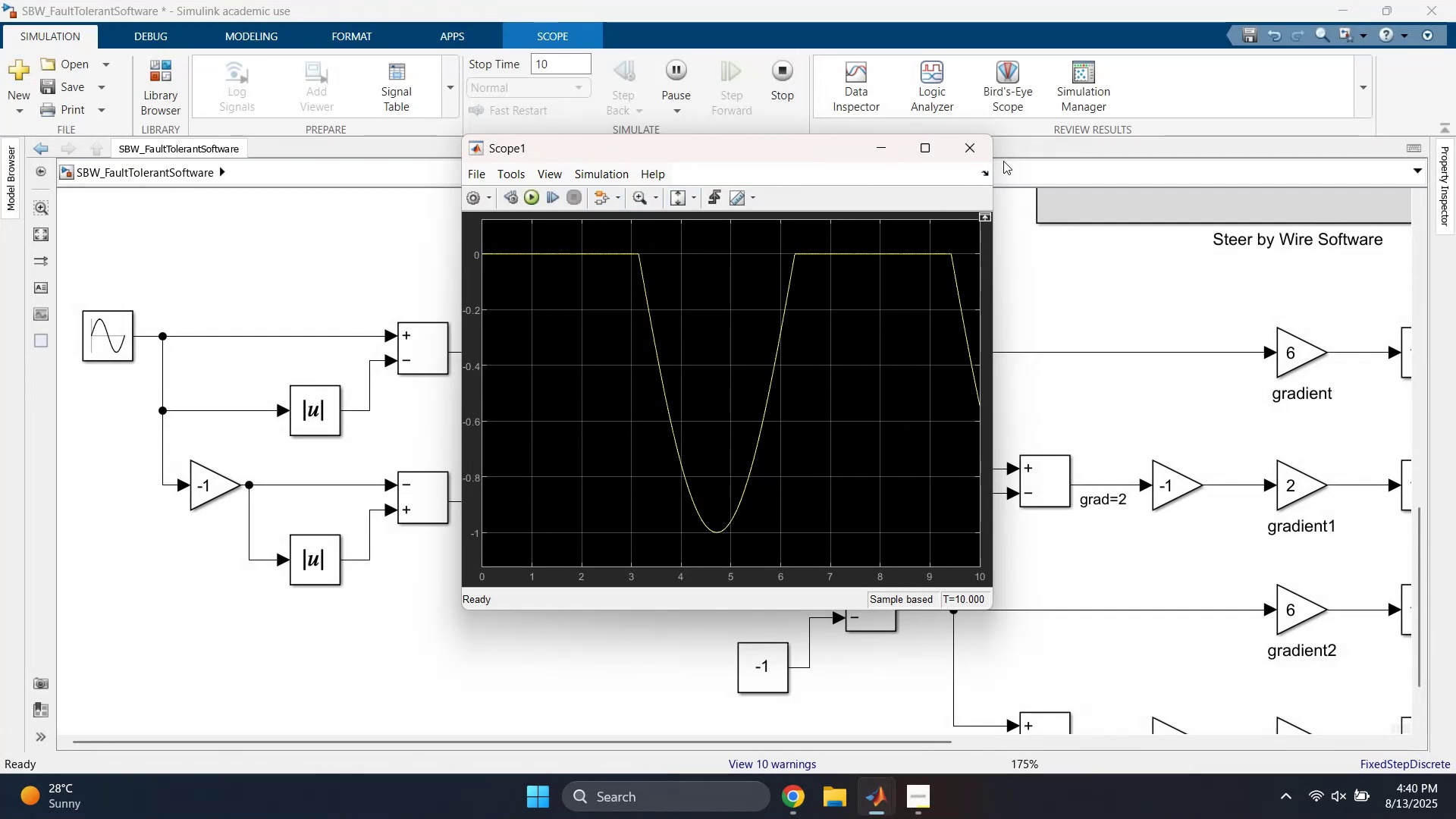 
left_click([974, 149])
 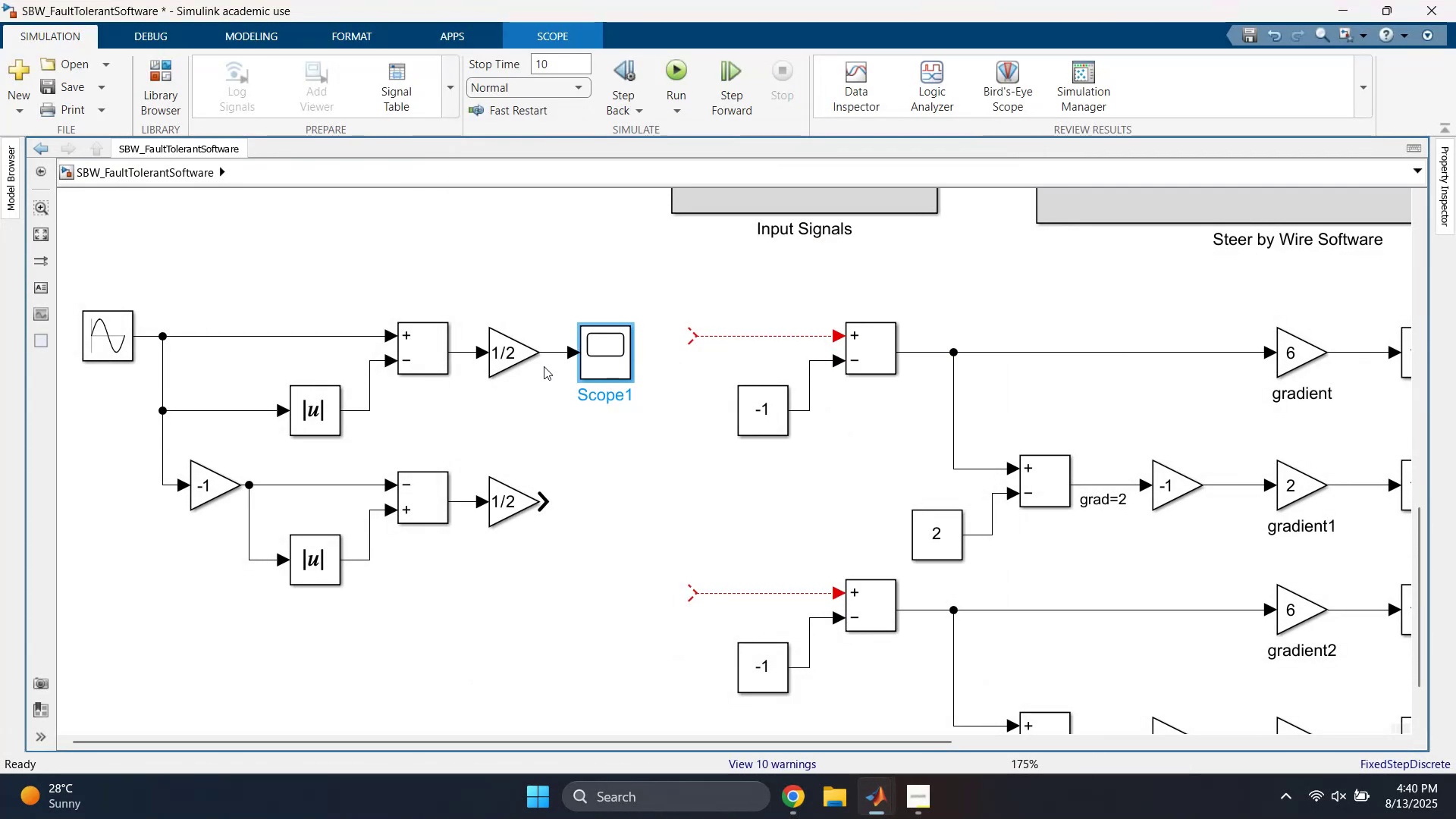 
double_click([507, 355])
 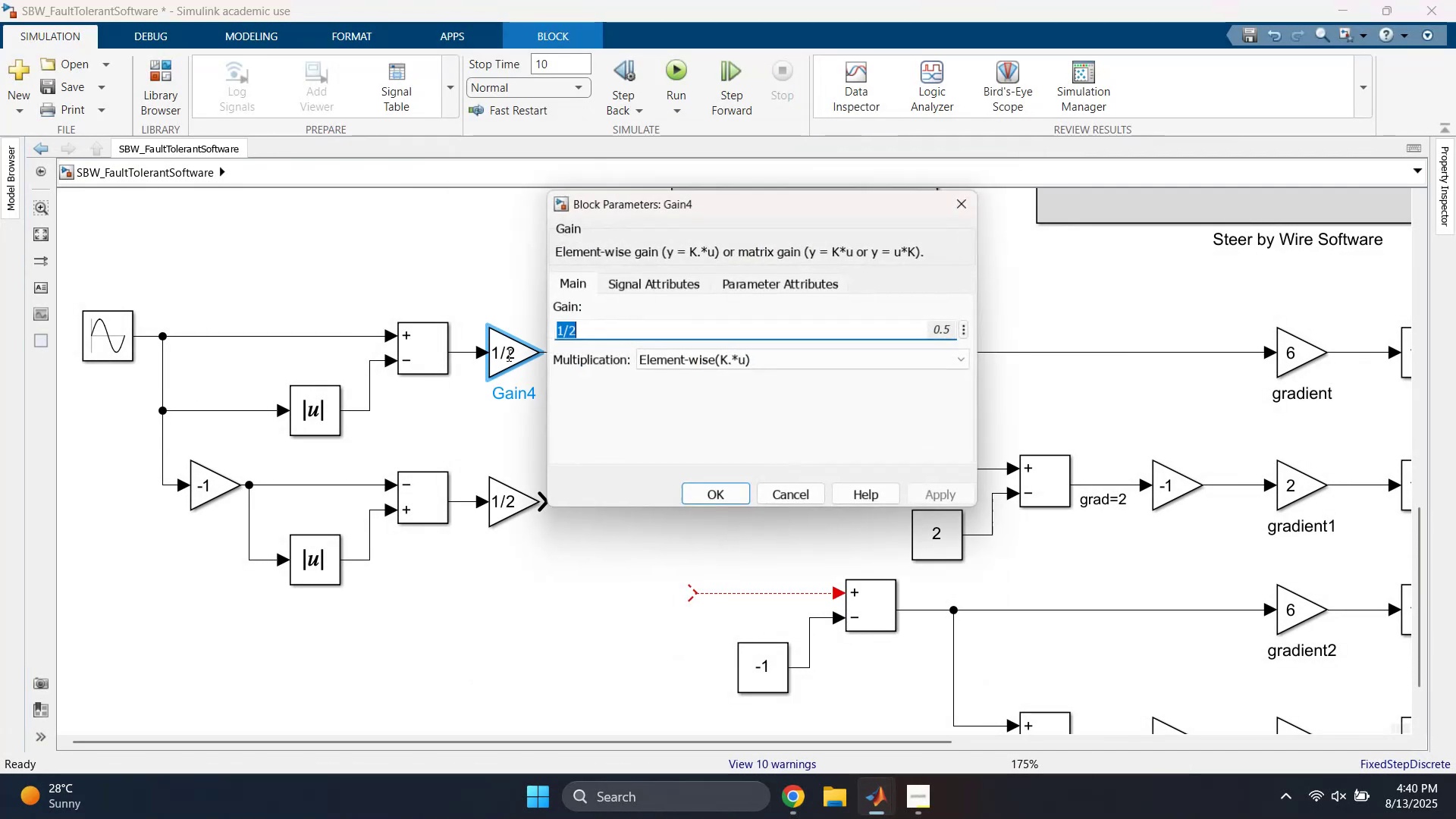 
key(ArrowLeft)
 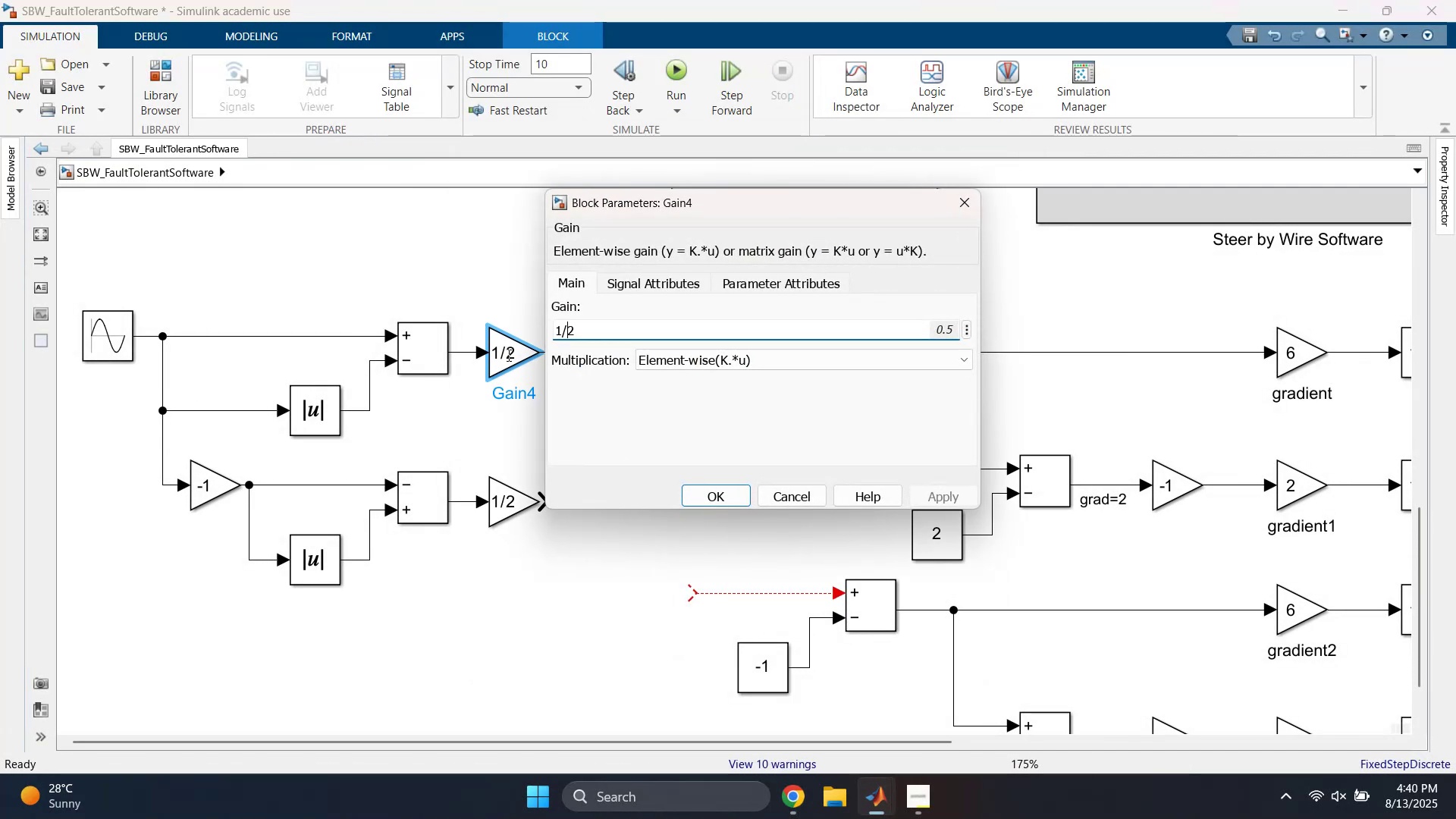 
key(Minus)
 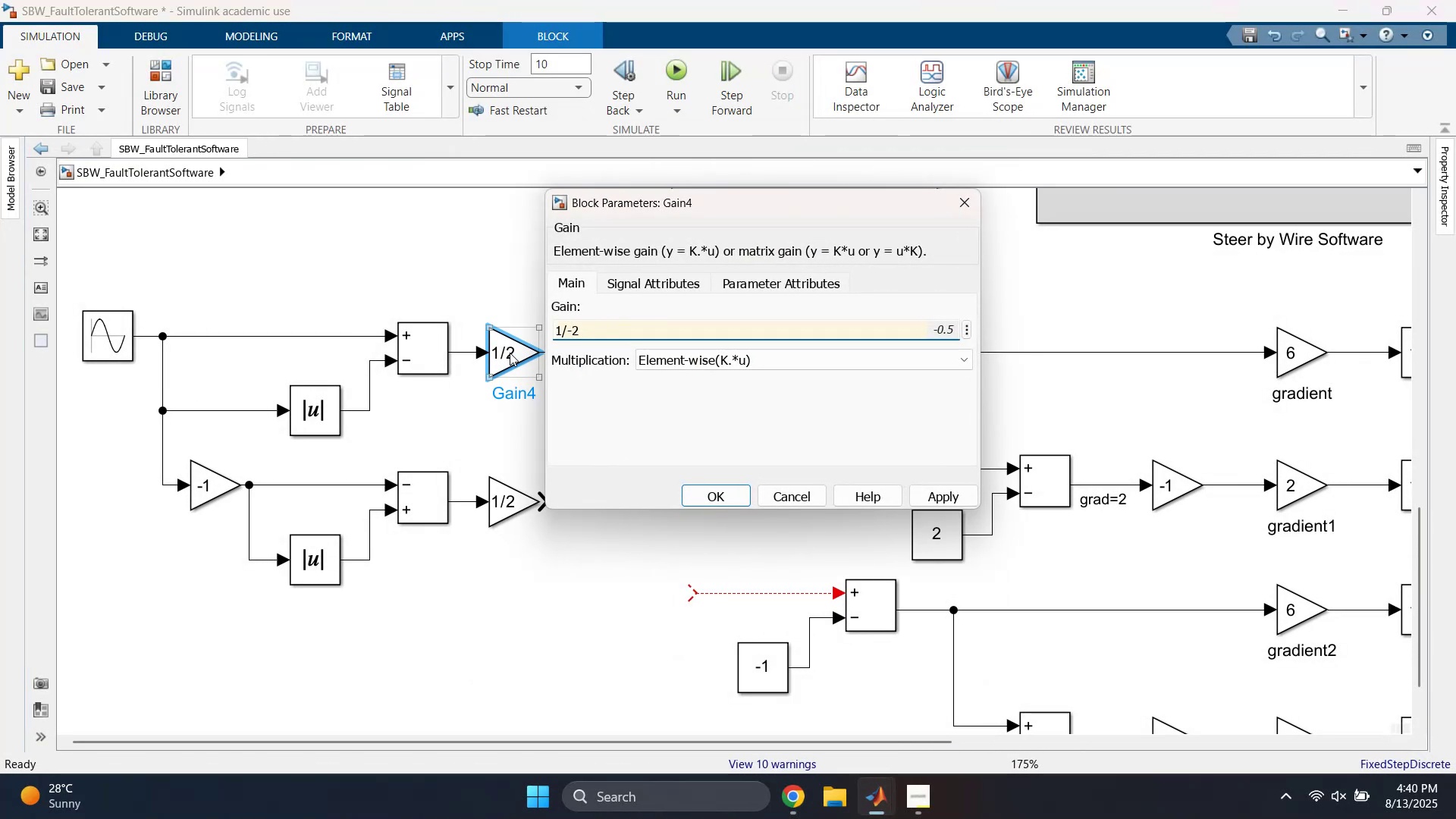 
key(Backspace)
 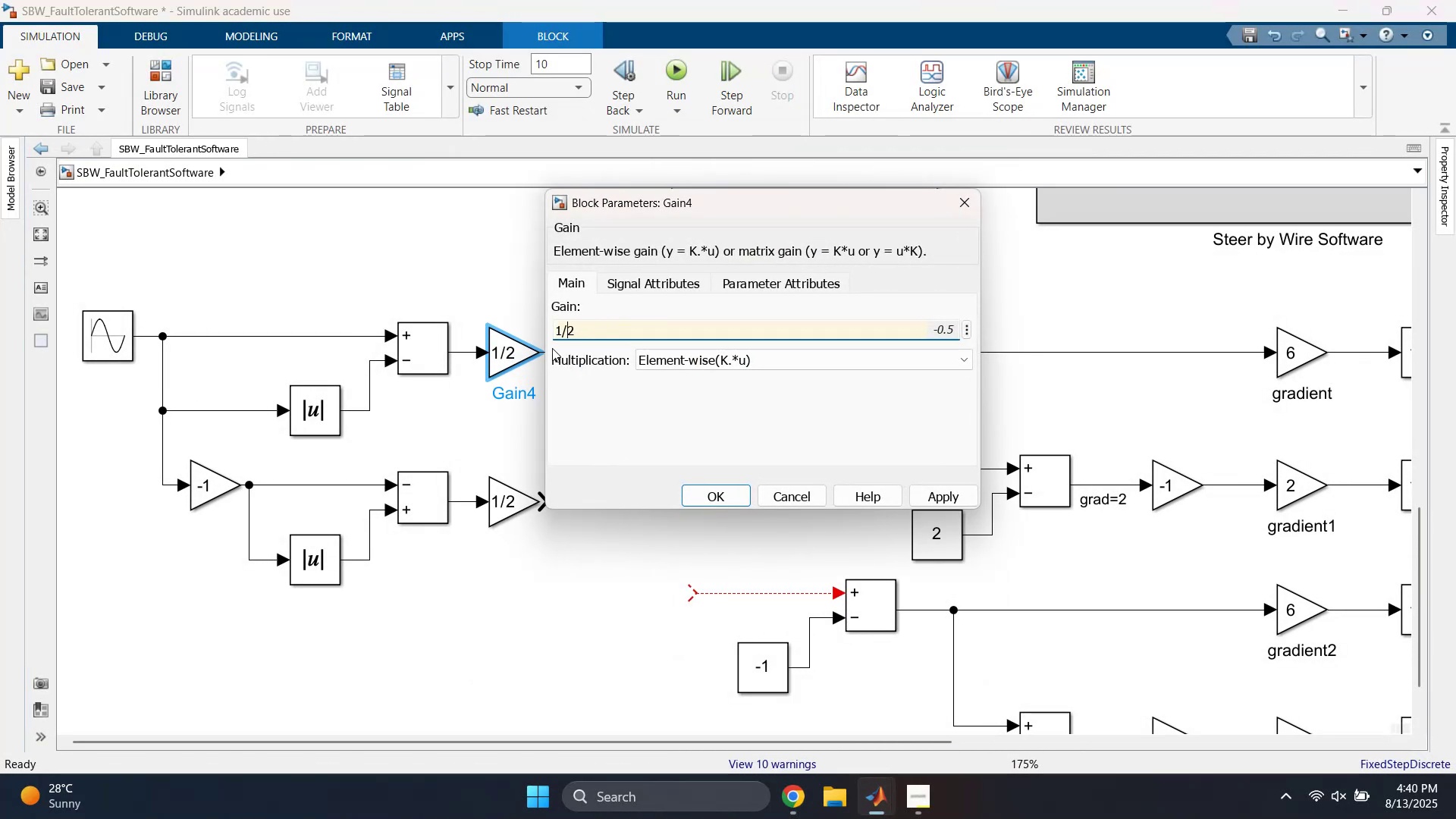 
key(ArrowLeft)
 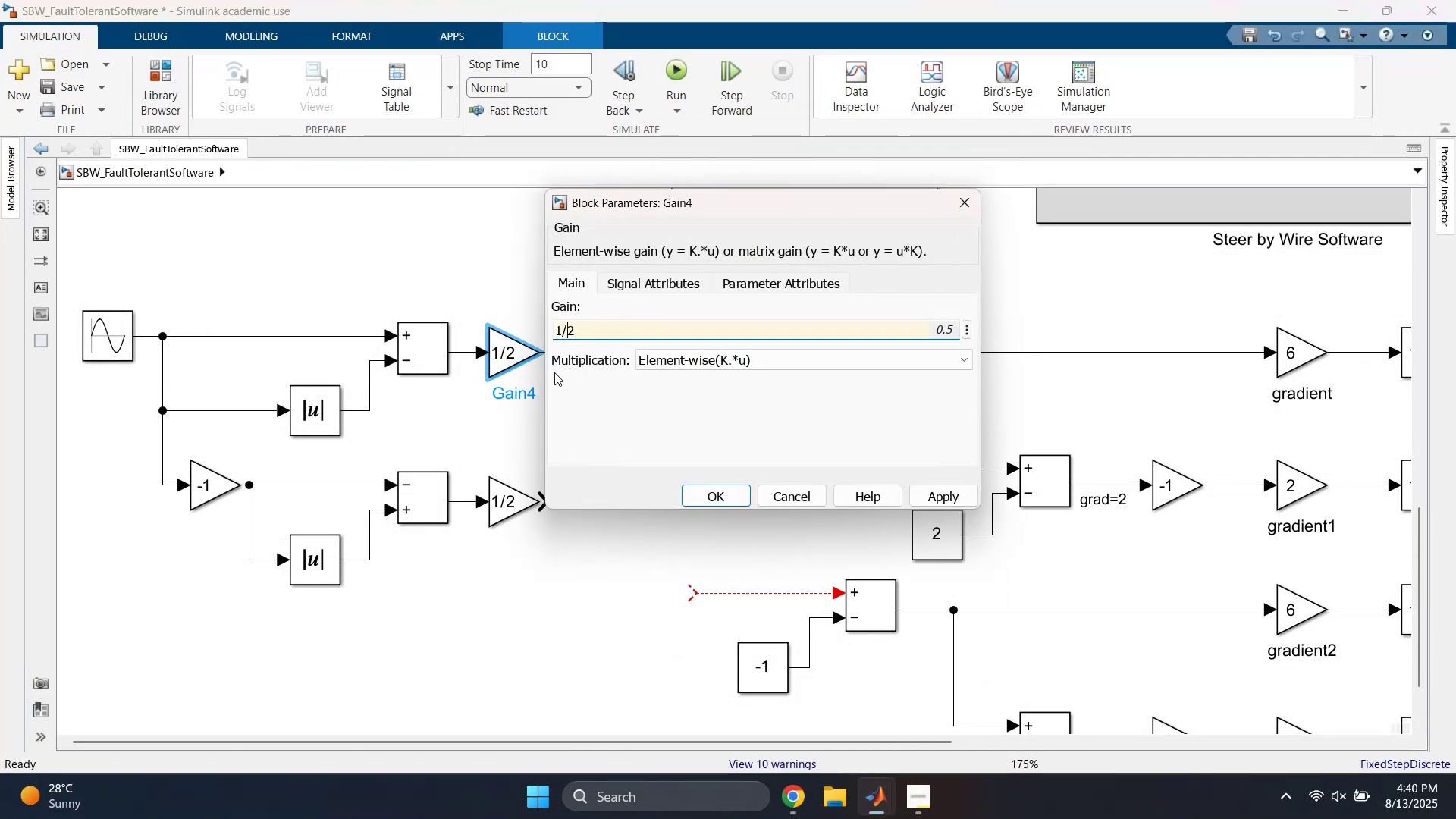 
key(ArrowLeft)
 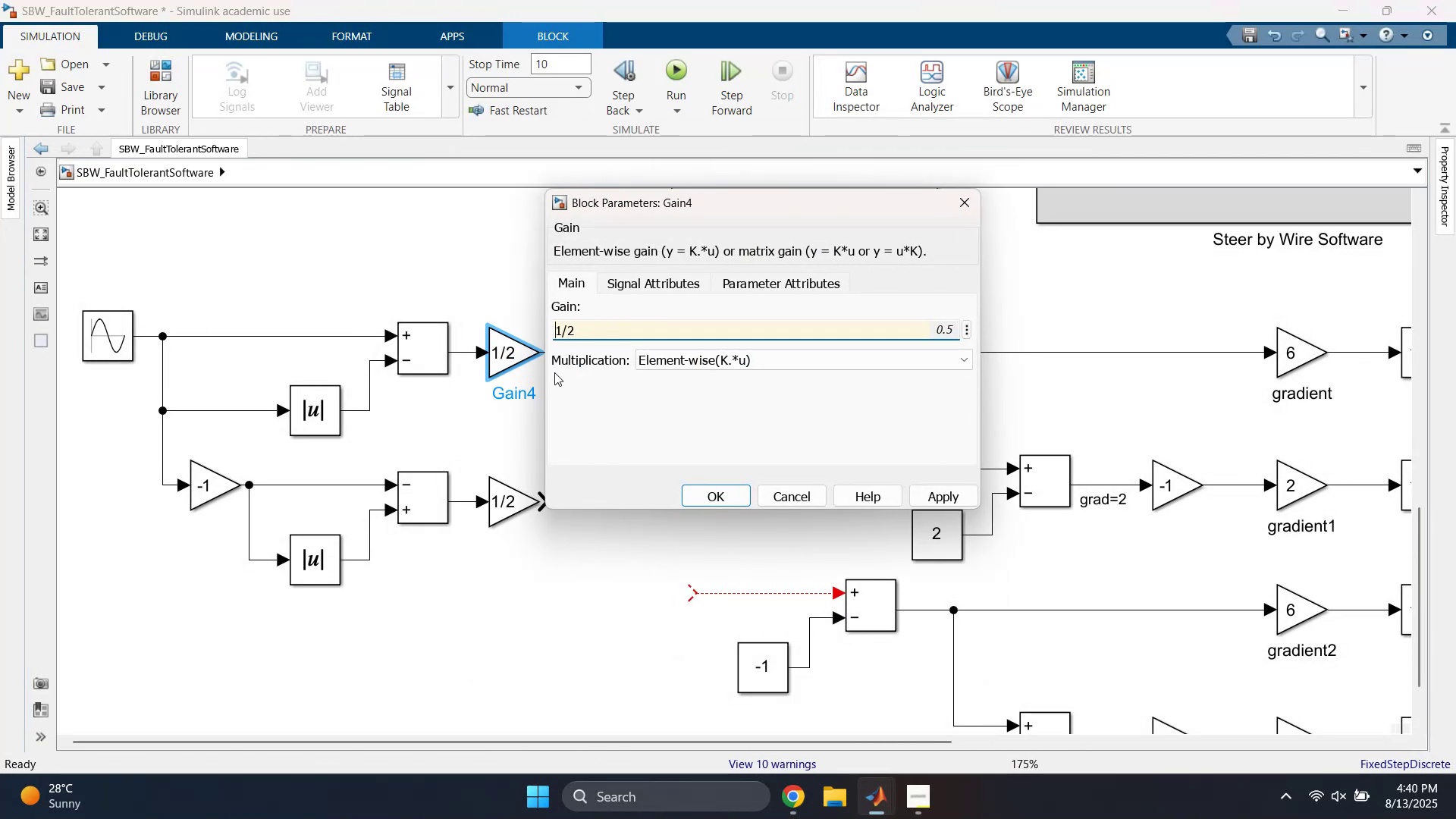 
key(ArrowLeft)
 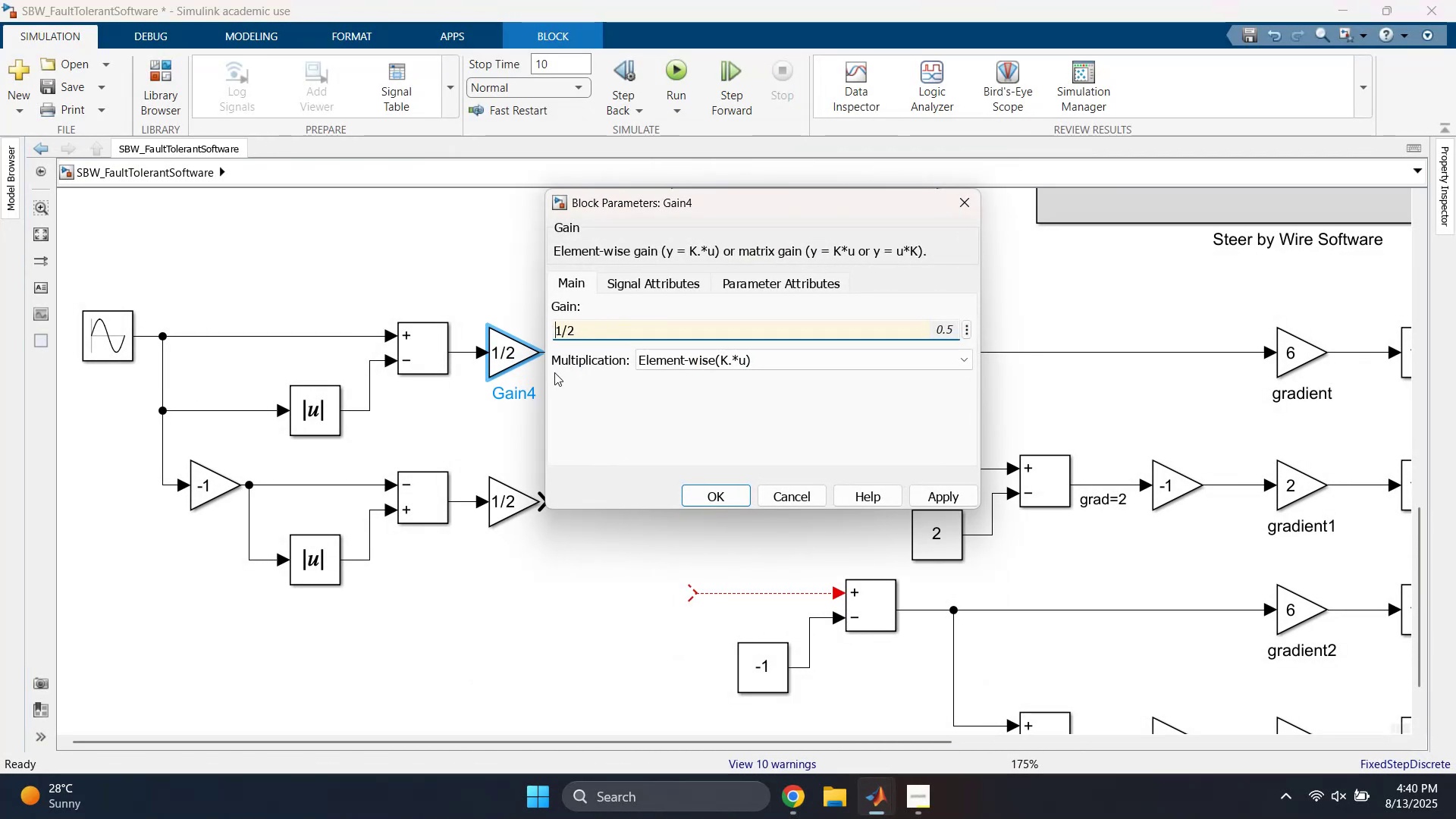 
key(Minus)
 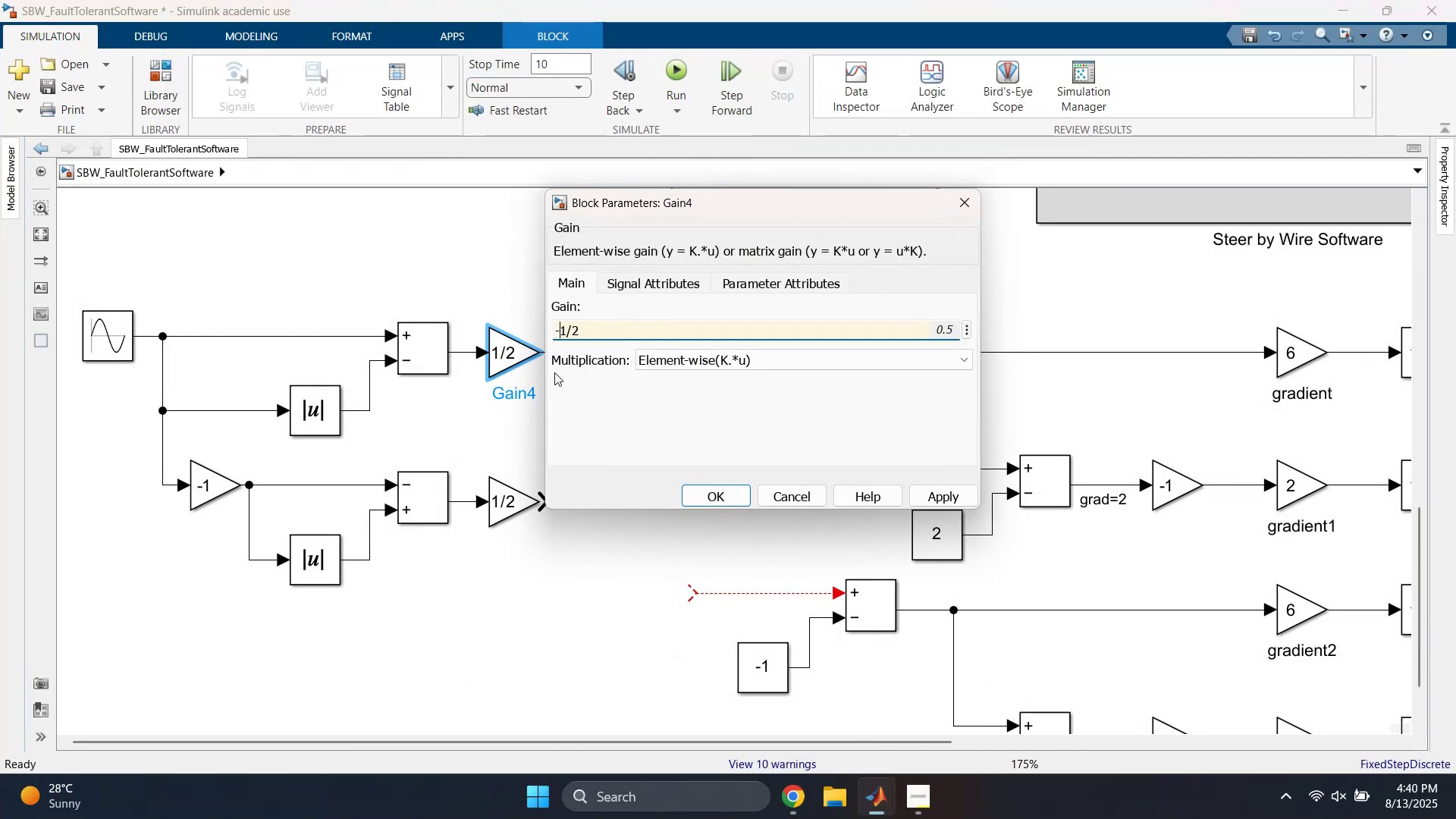 
key(Enter)
 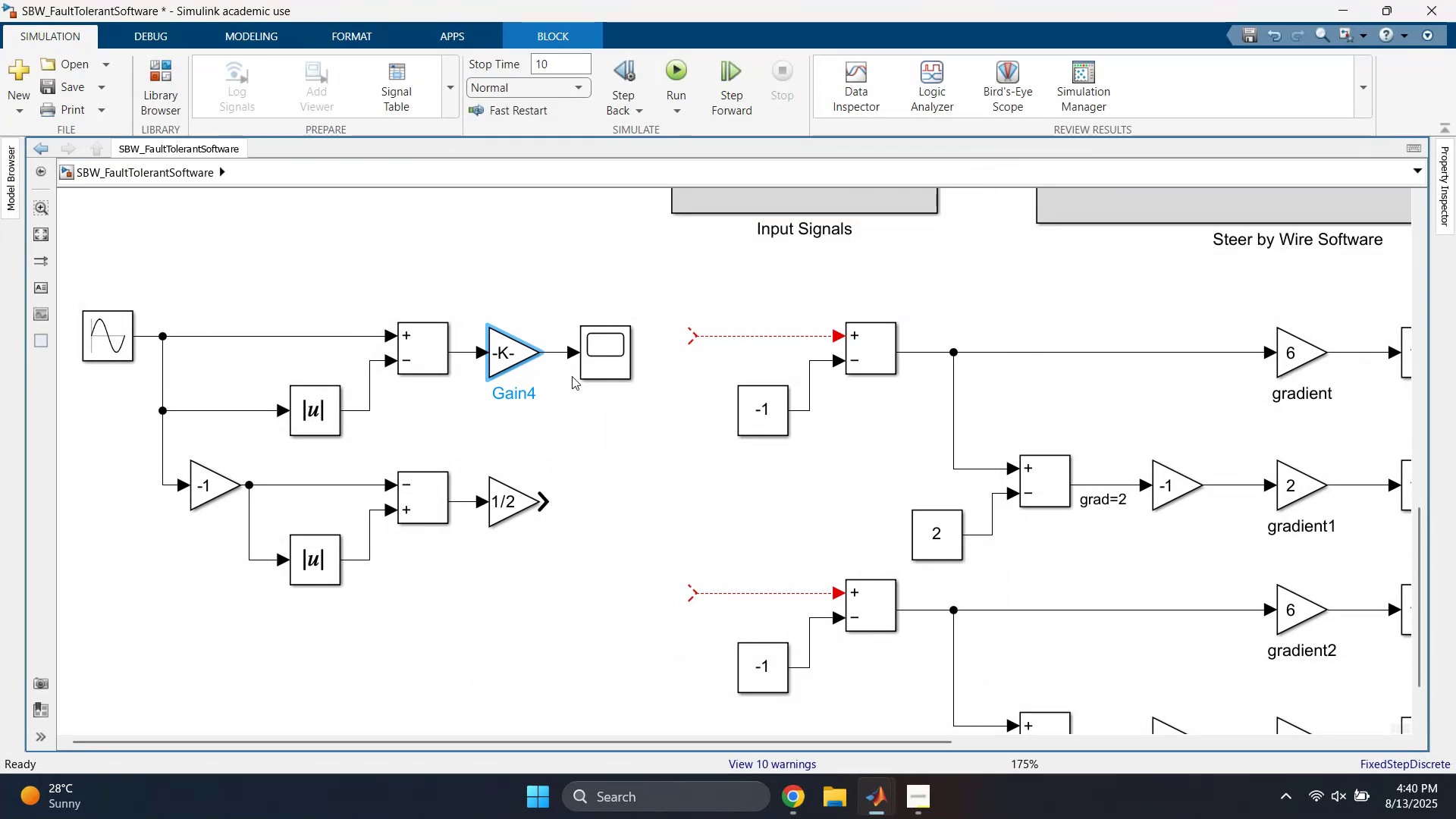 
double_click([591, 362])
 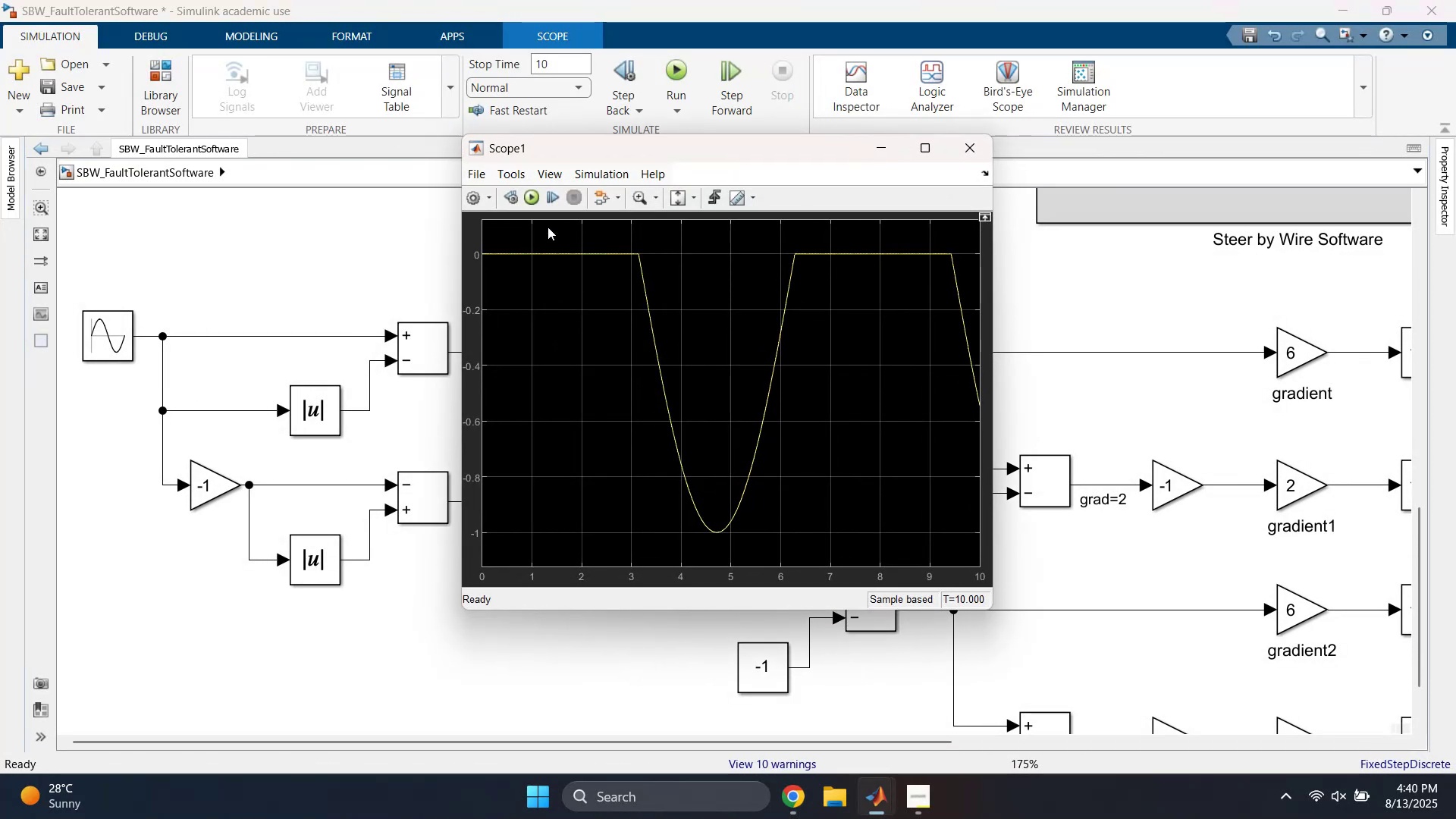 
left_click([529, 202])
 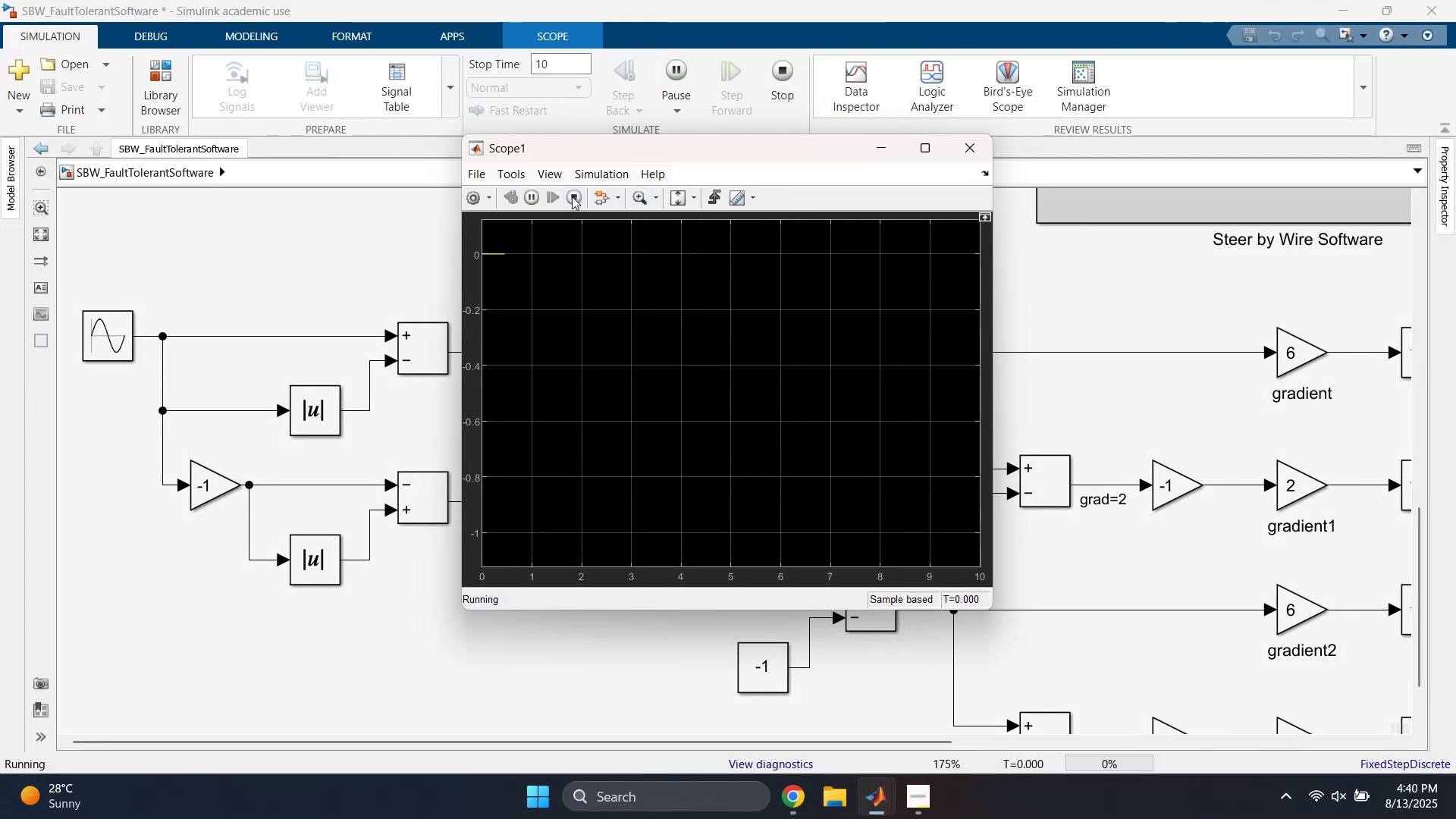 
left_click([572, 196])
 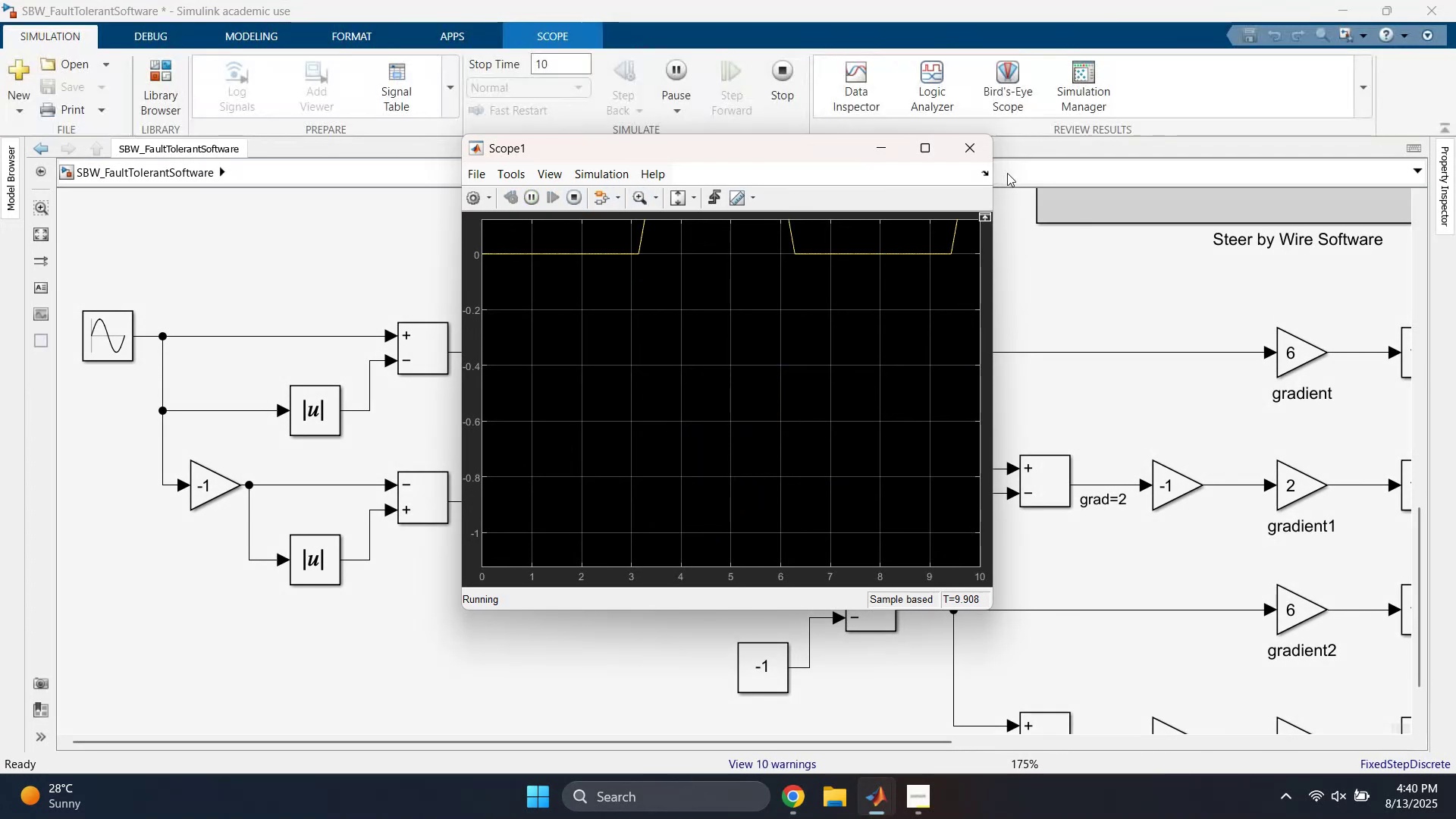 
left_click([975, 152])
 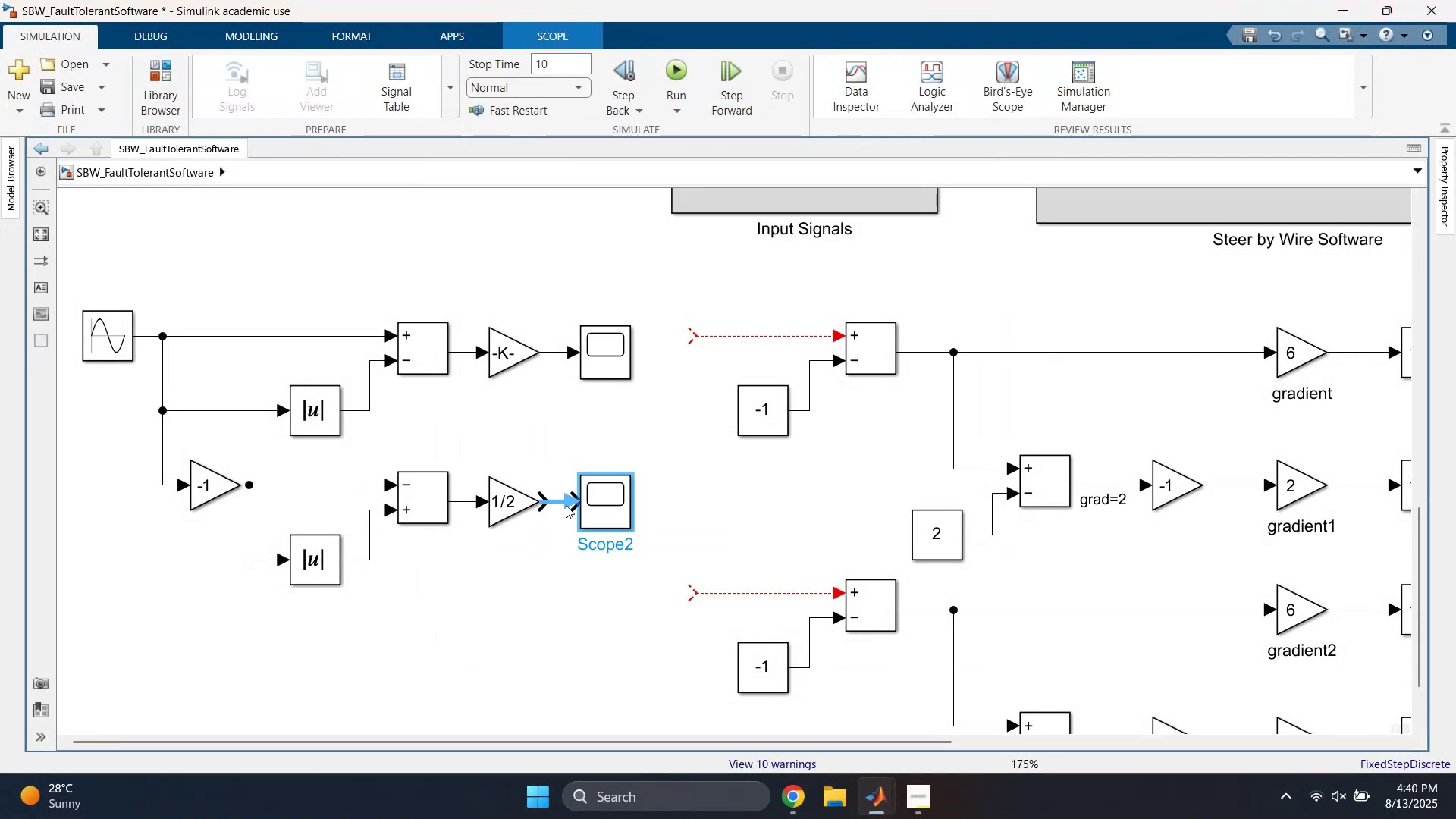 
left_click([569, 498])
 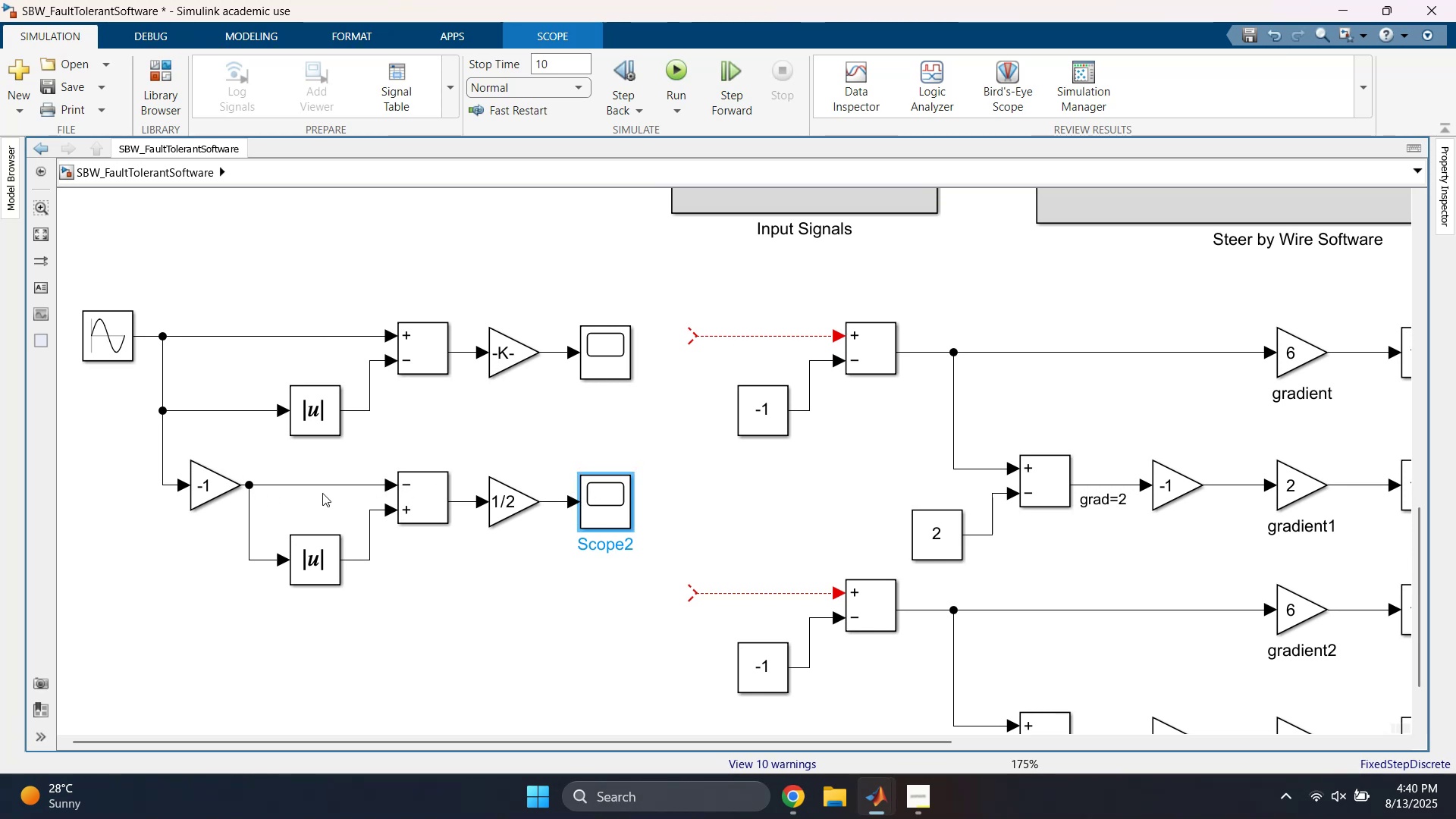 
double_click([613, 510])
 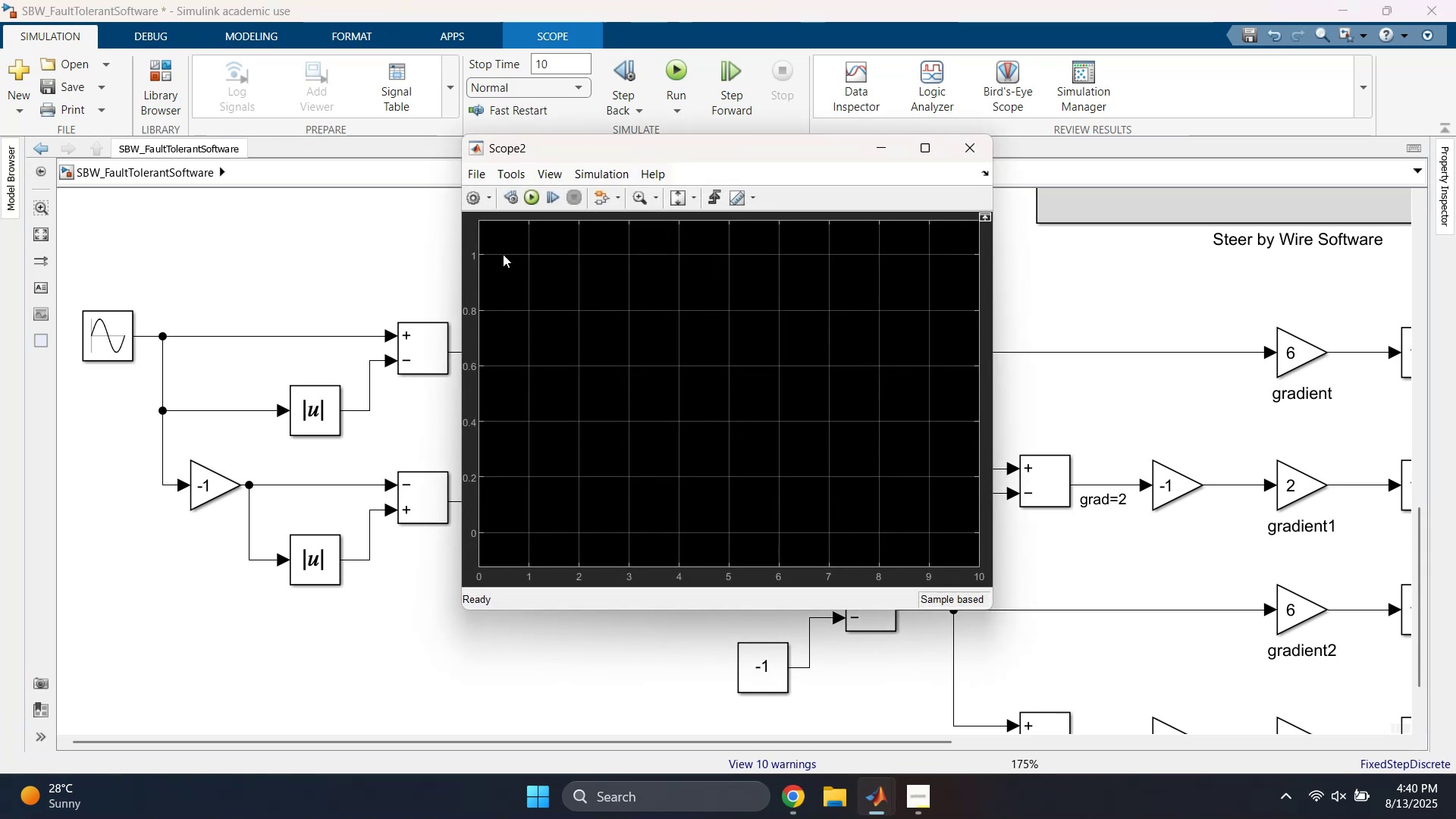 
left_click([529, 202])
 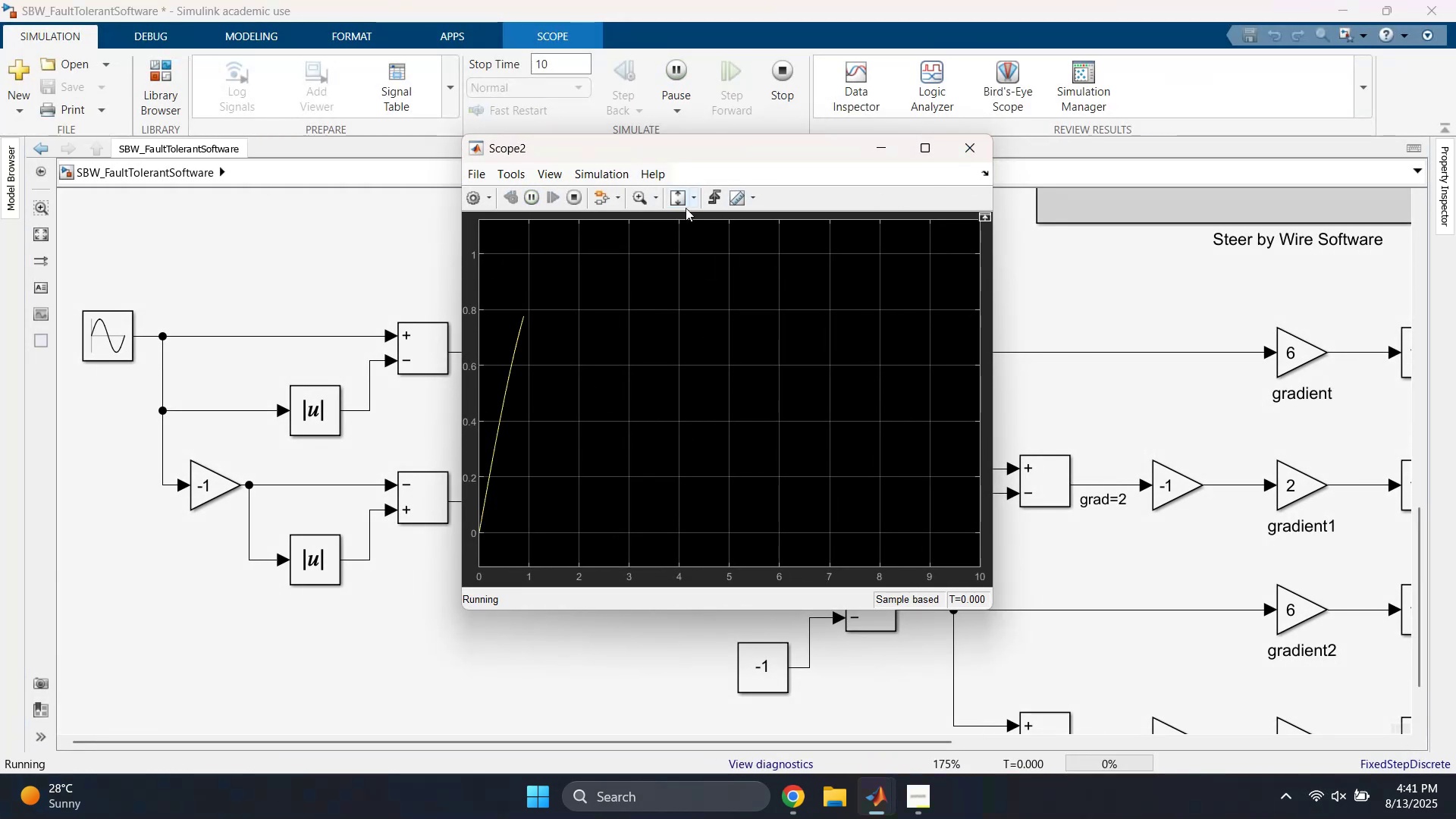 
wait(5.57)
 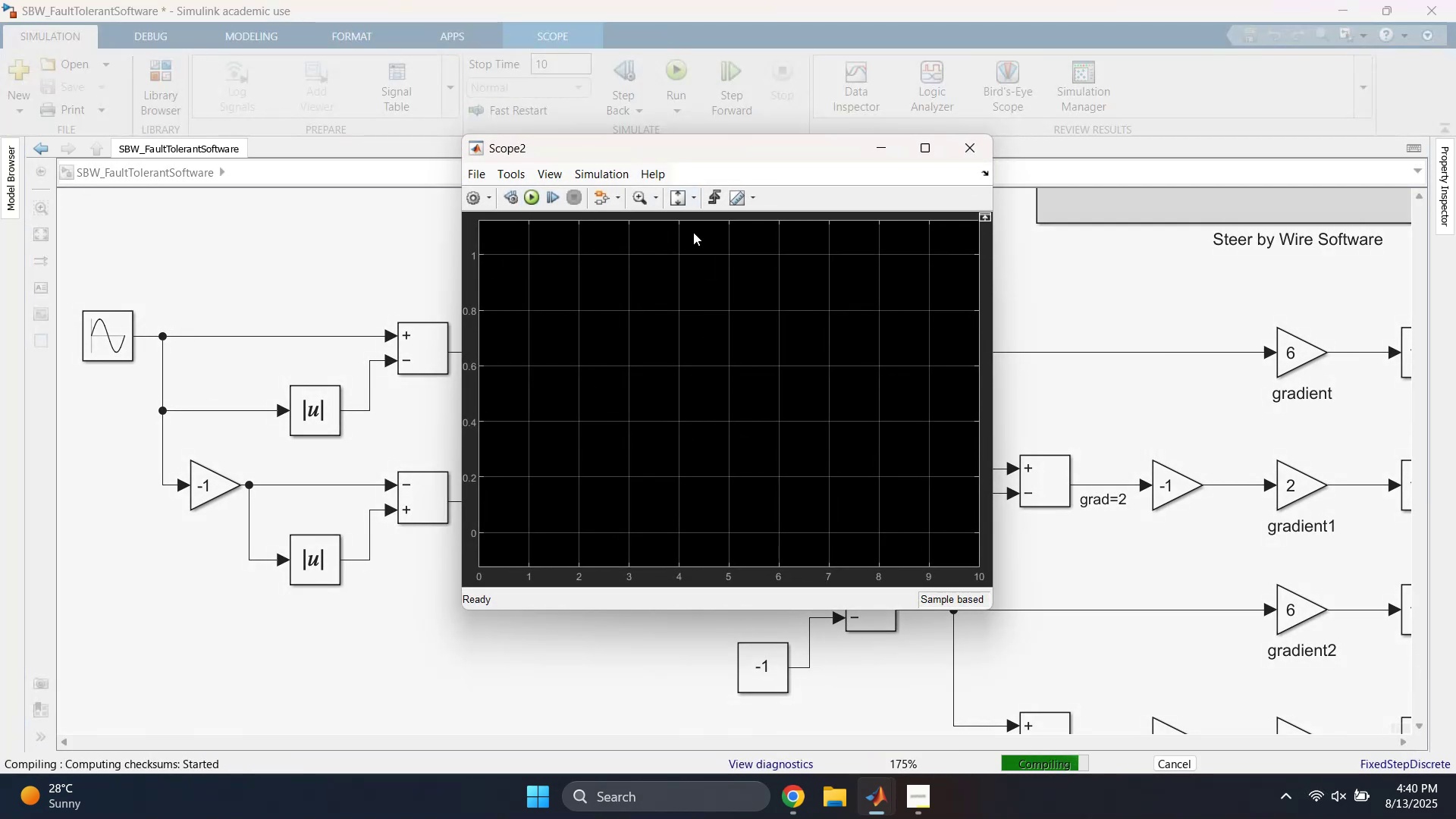 
left_click([965, 149])
 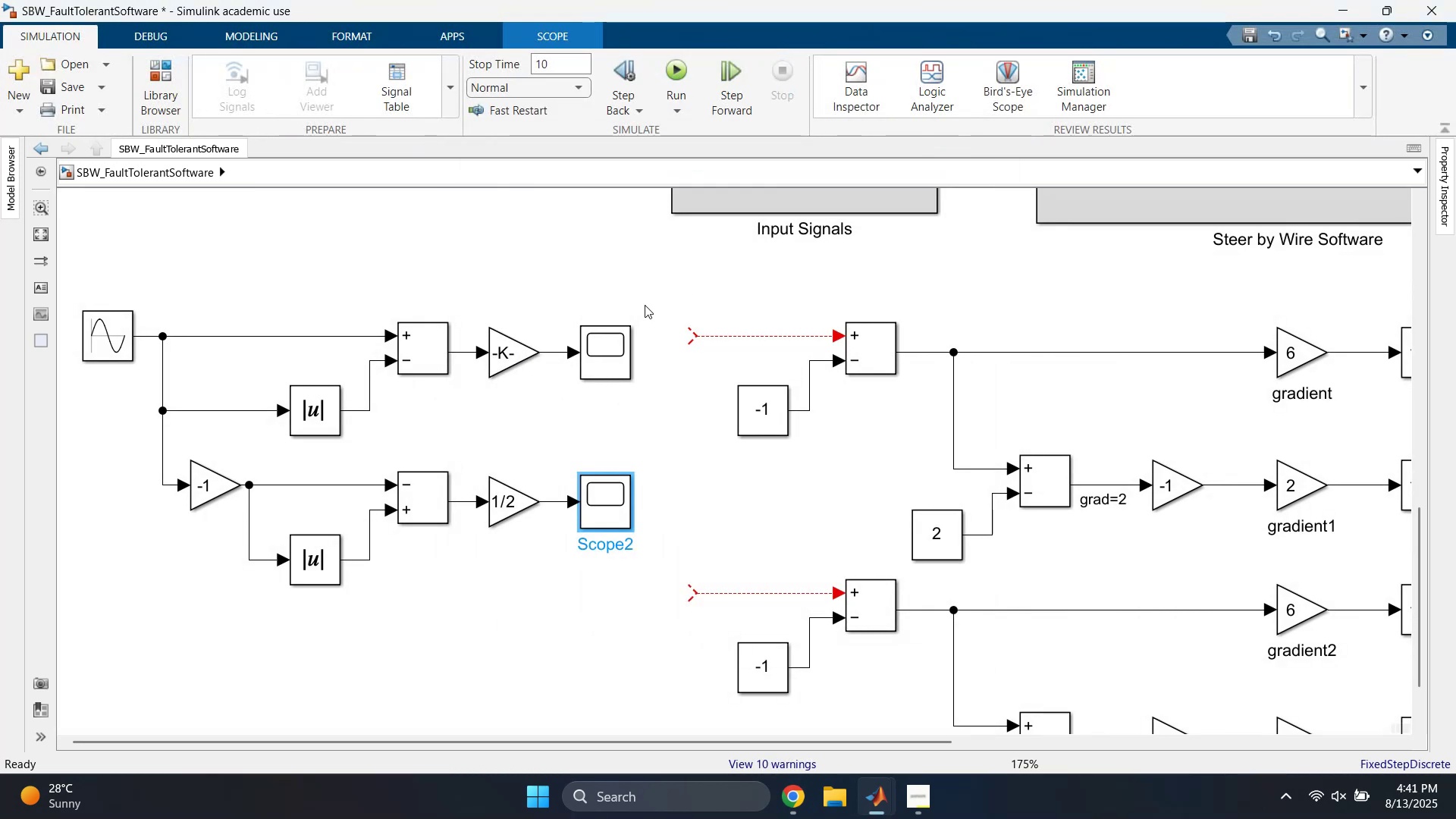 
double_click([610, 341])
 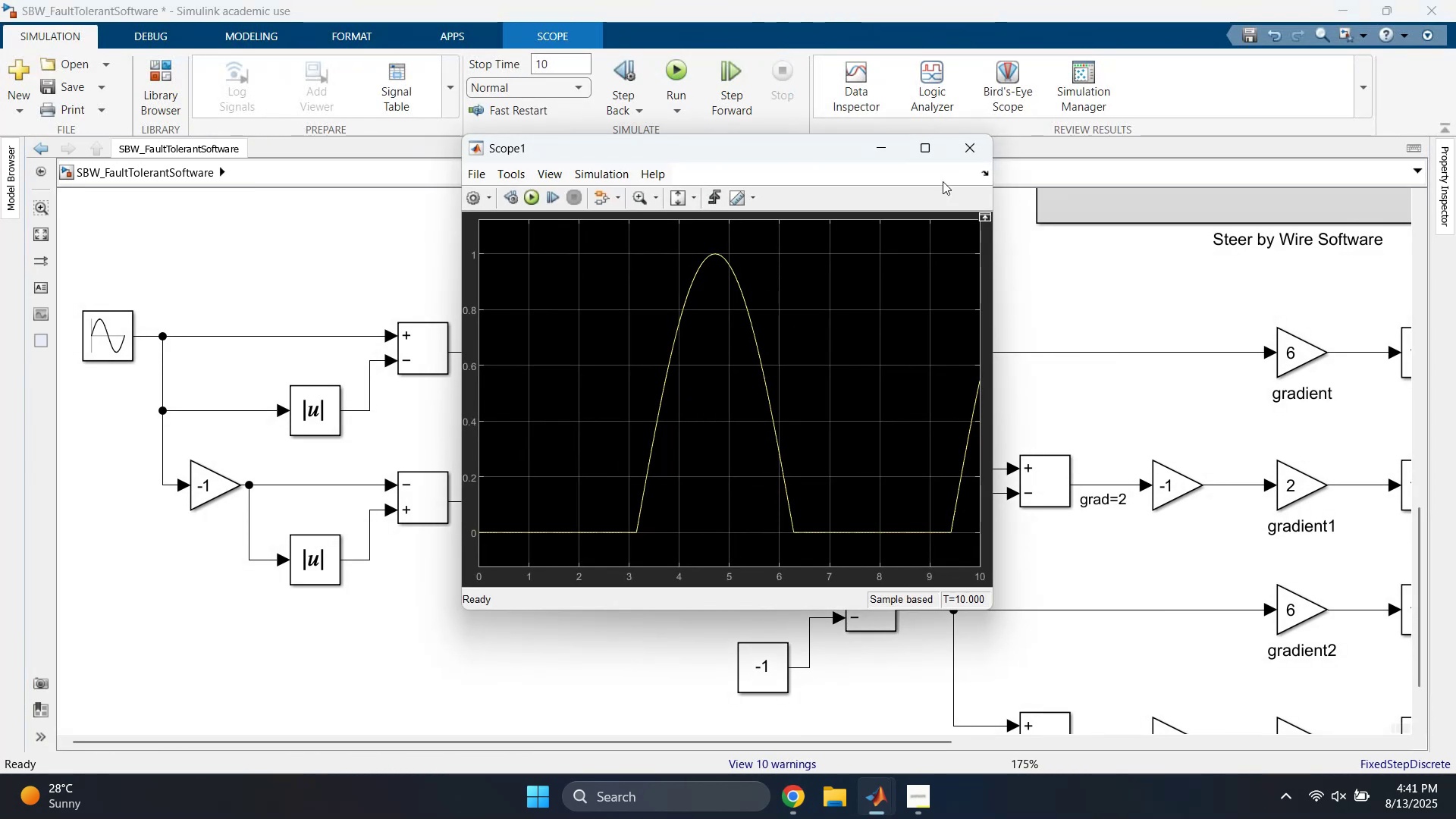 
left_click([974, 142])
 